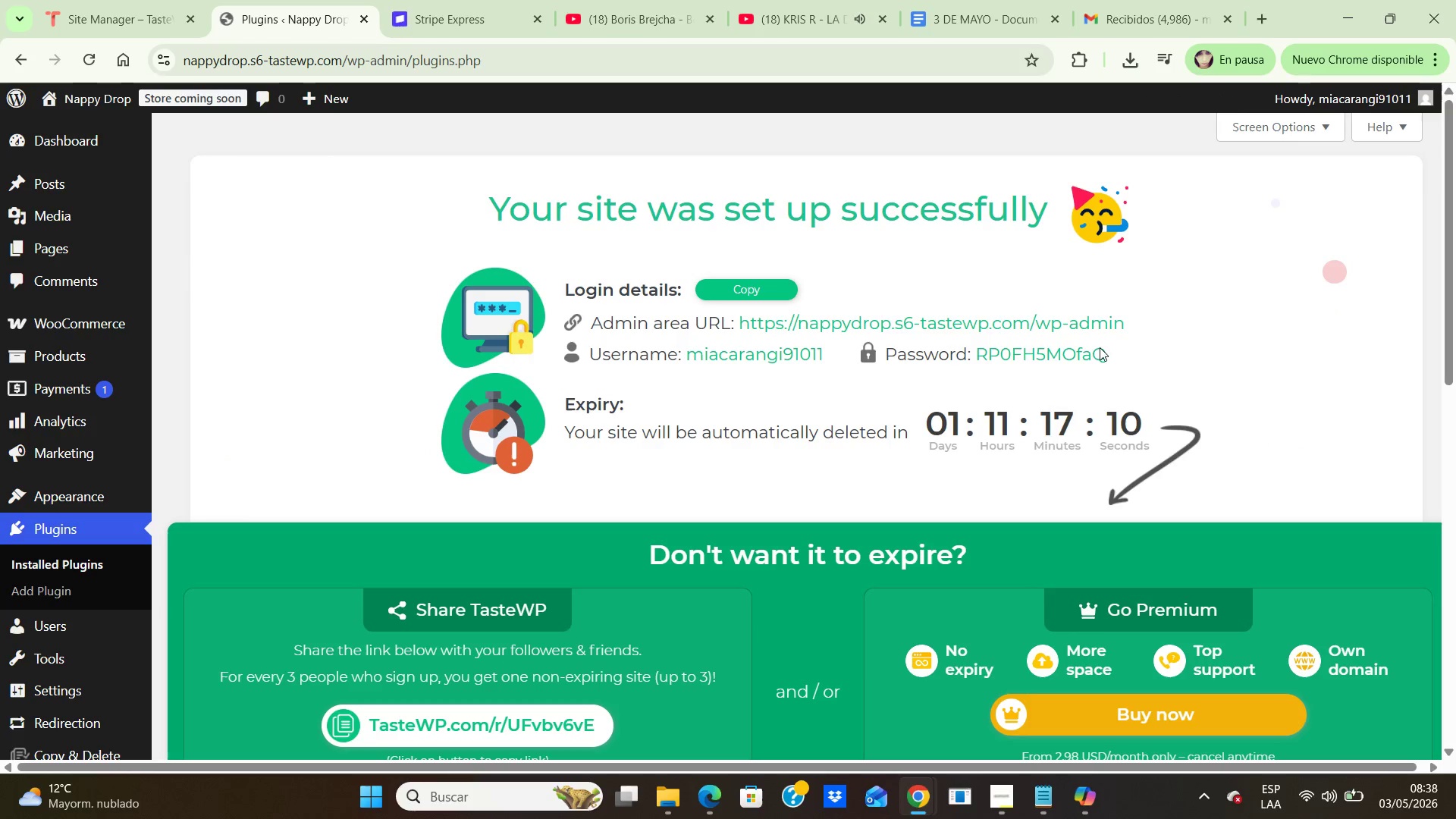 
left_click_drag(start_coordinate=[1450, 171], to_coordinate=[1455, 525])
 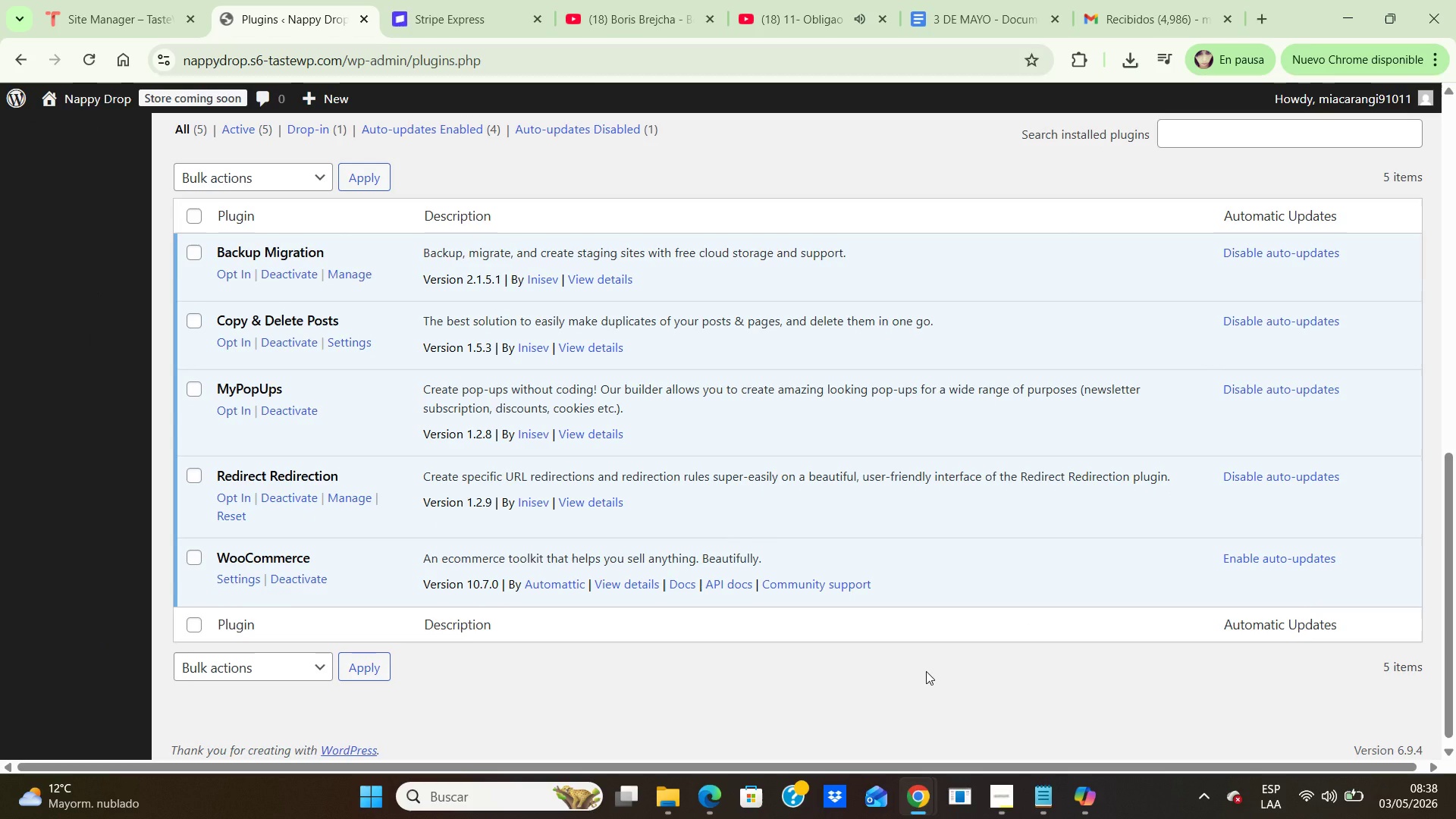 
key(PrintScreen)
 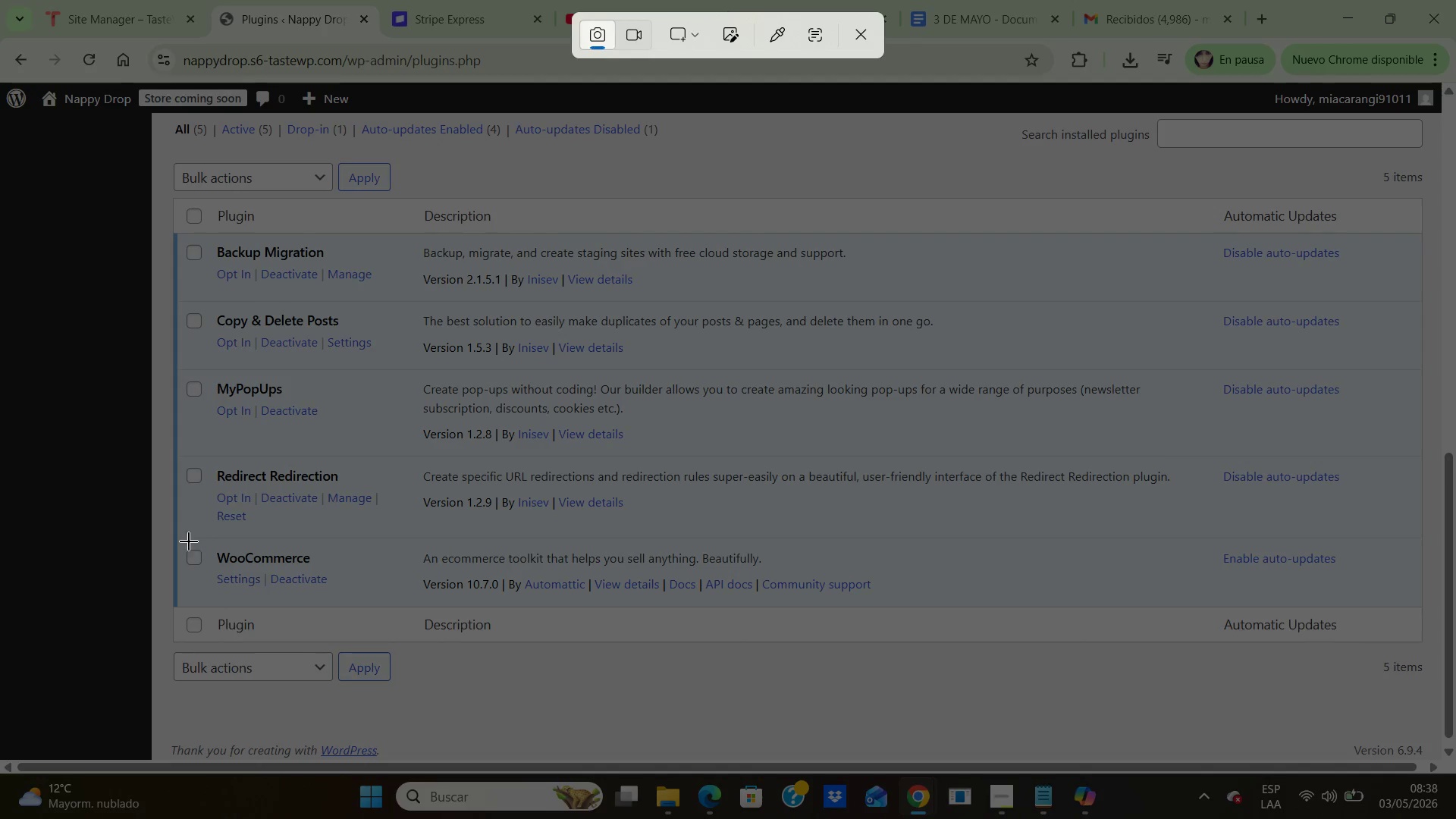 
left_click_drag(start_coordinate=[175, 537], to_coordinate=[1418, 609])
 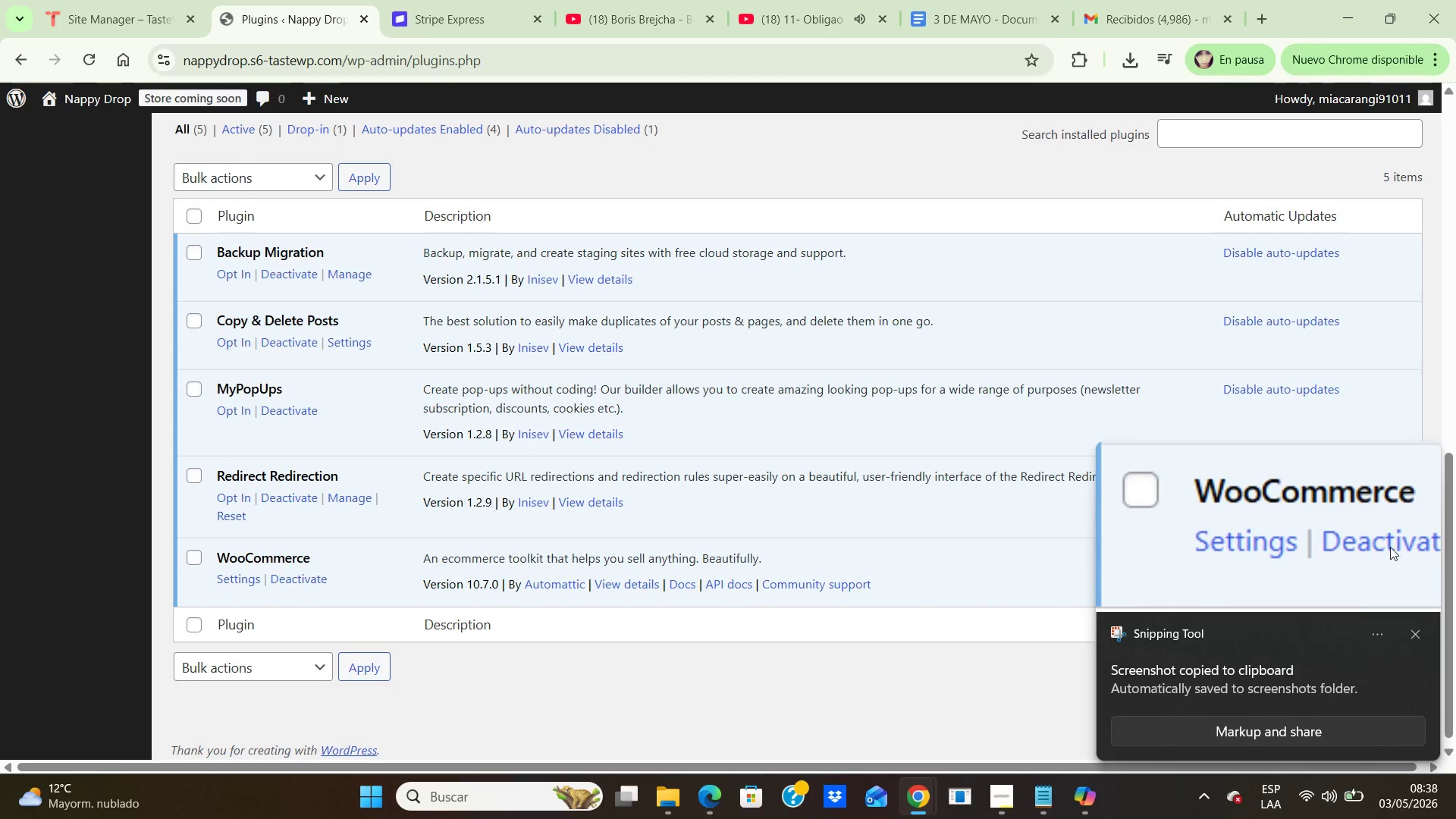 
double_click([1357, 530])
 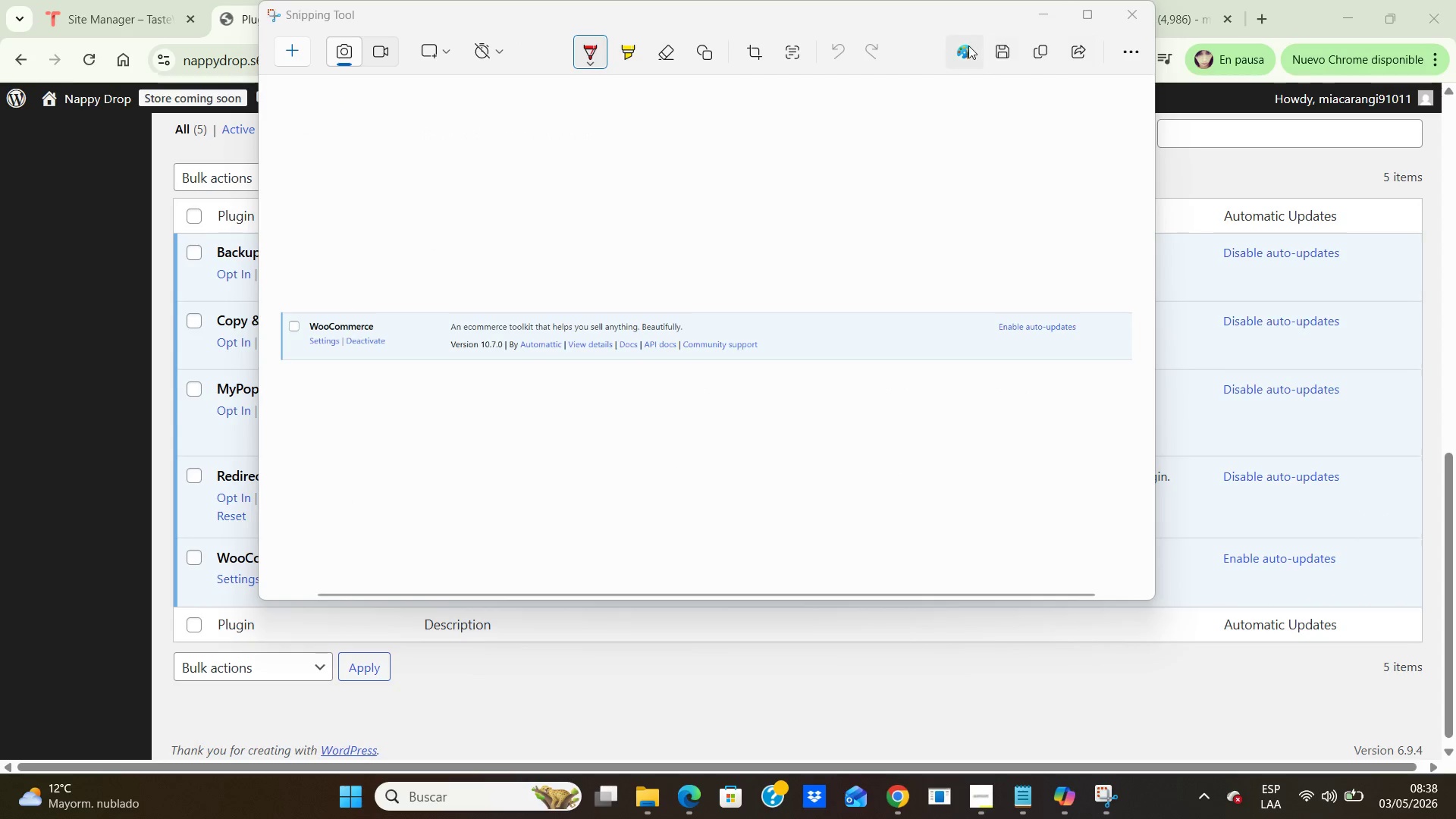 
left_click([1005, 49])
 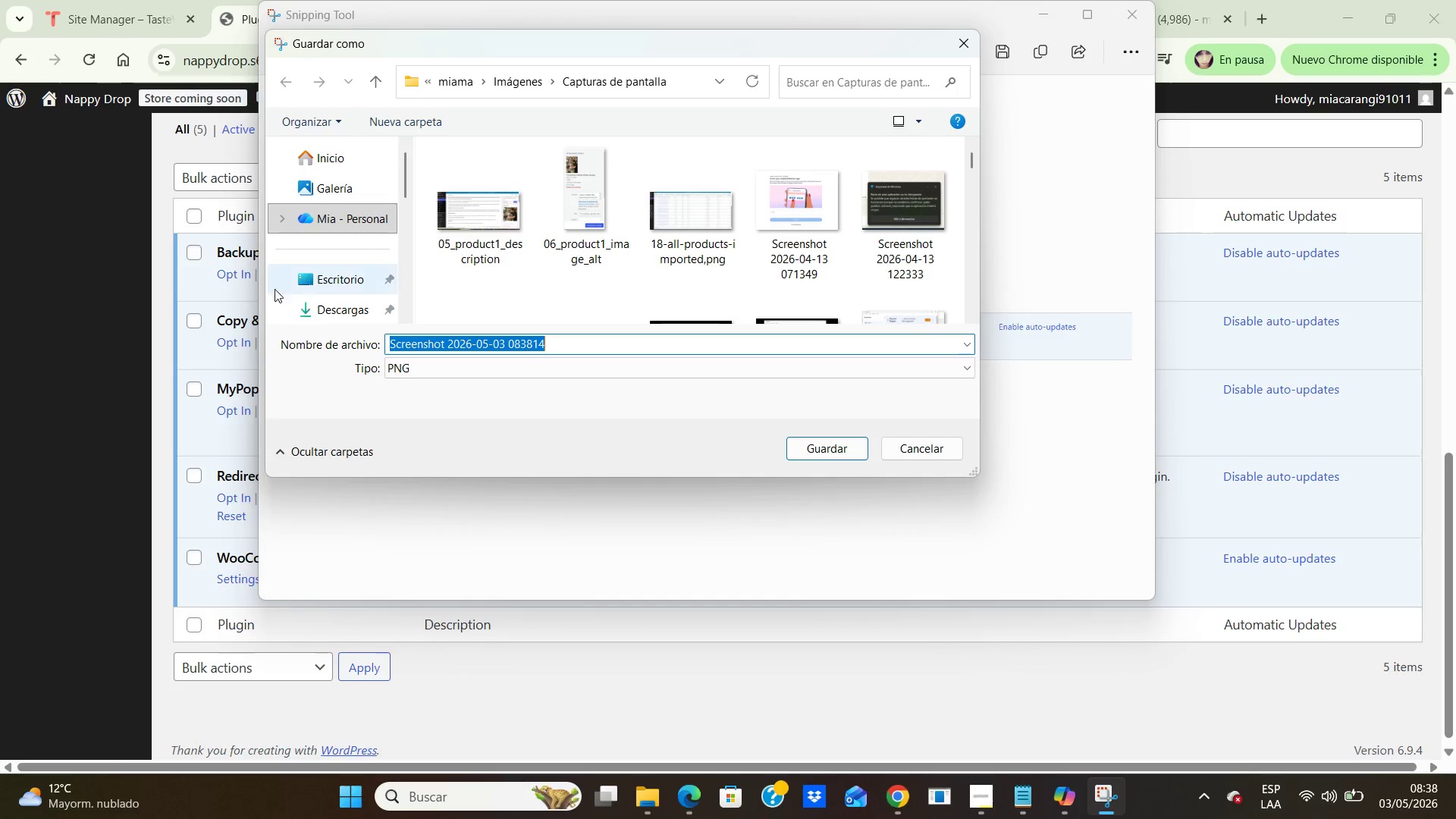 
double_click([325, 285])
 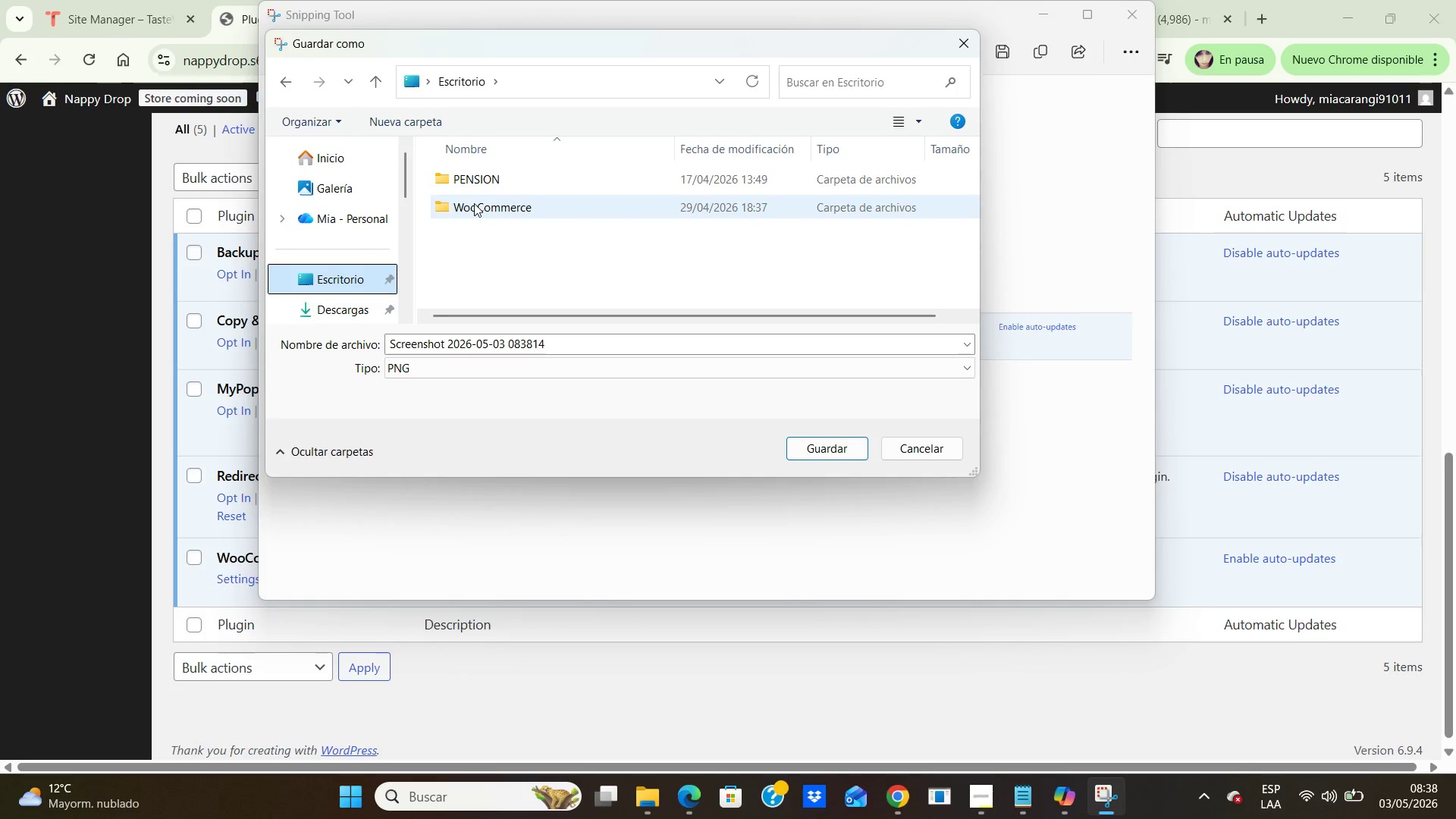 
double_click([474, 203])
 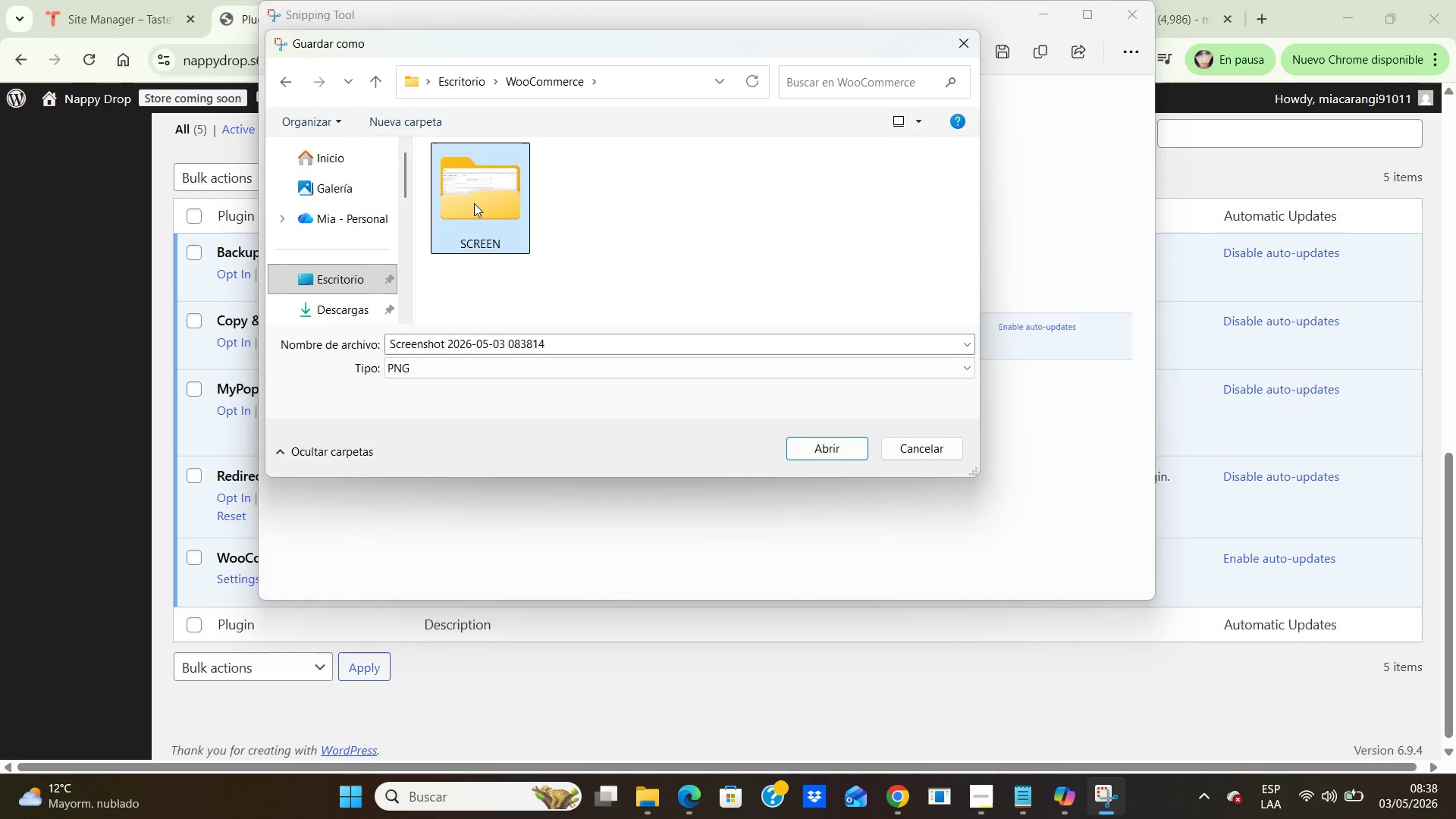 
double_click([474, 203])
 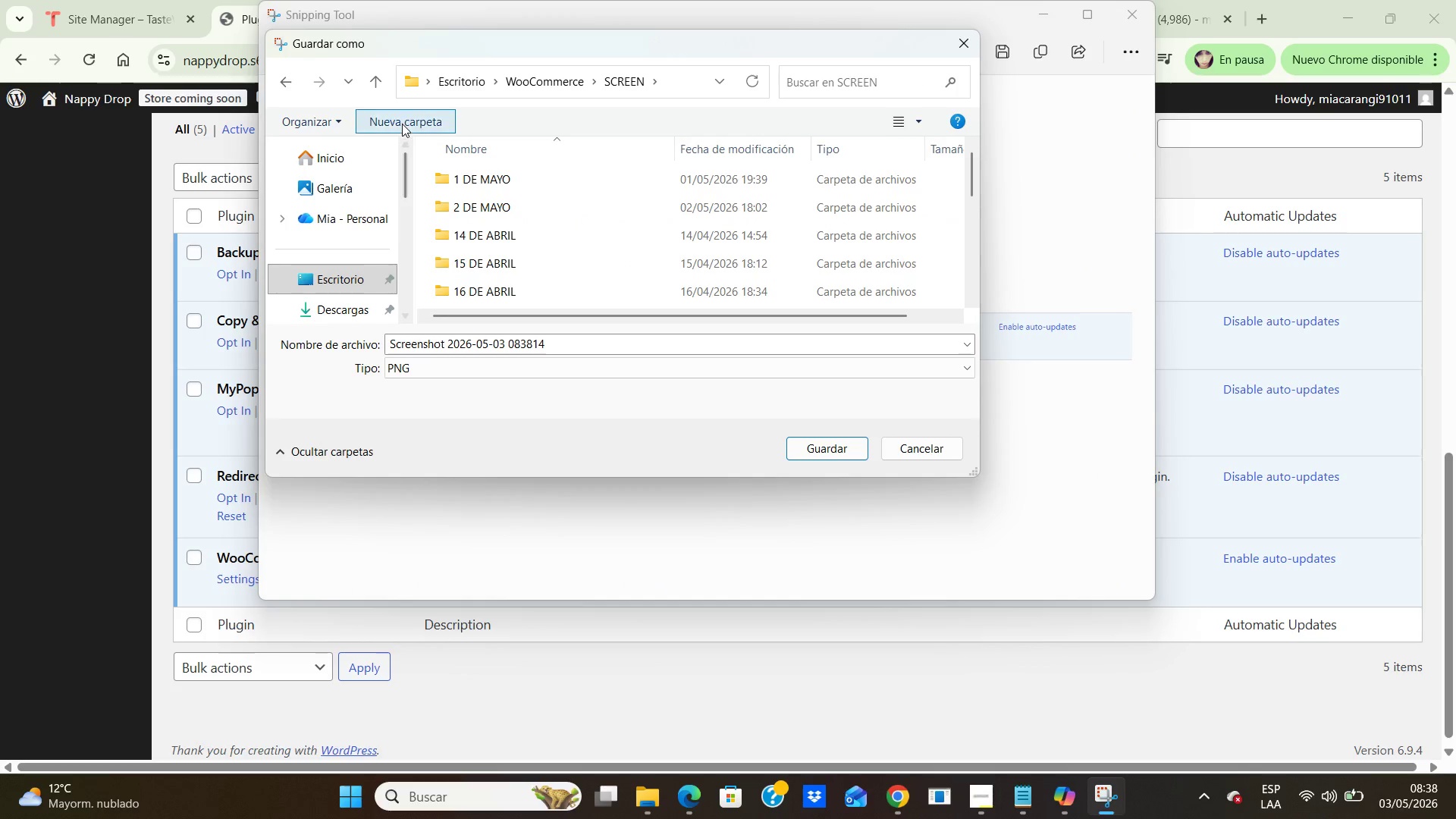 
left_click([402, 124])
 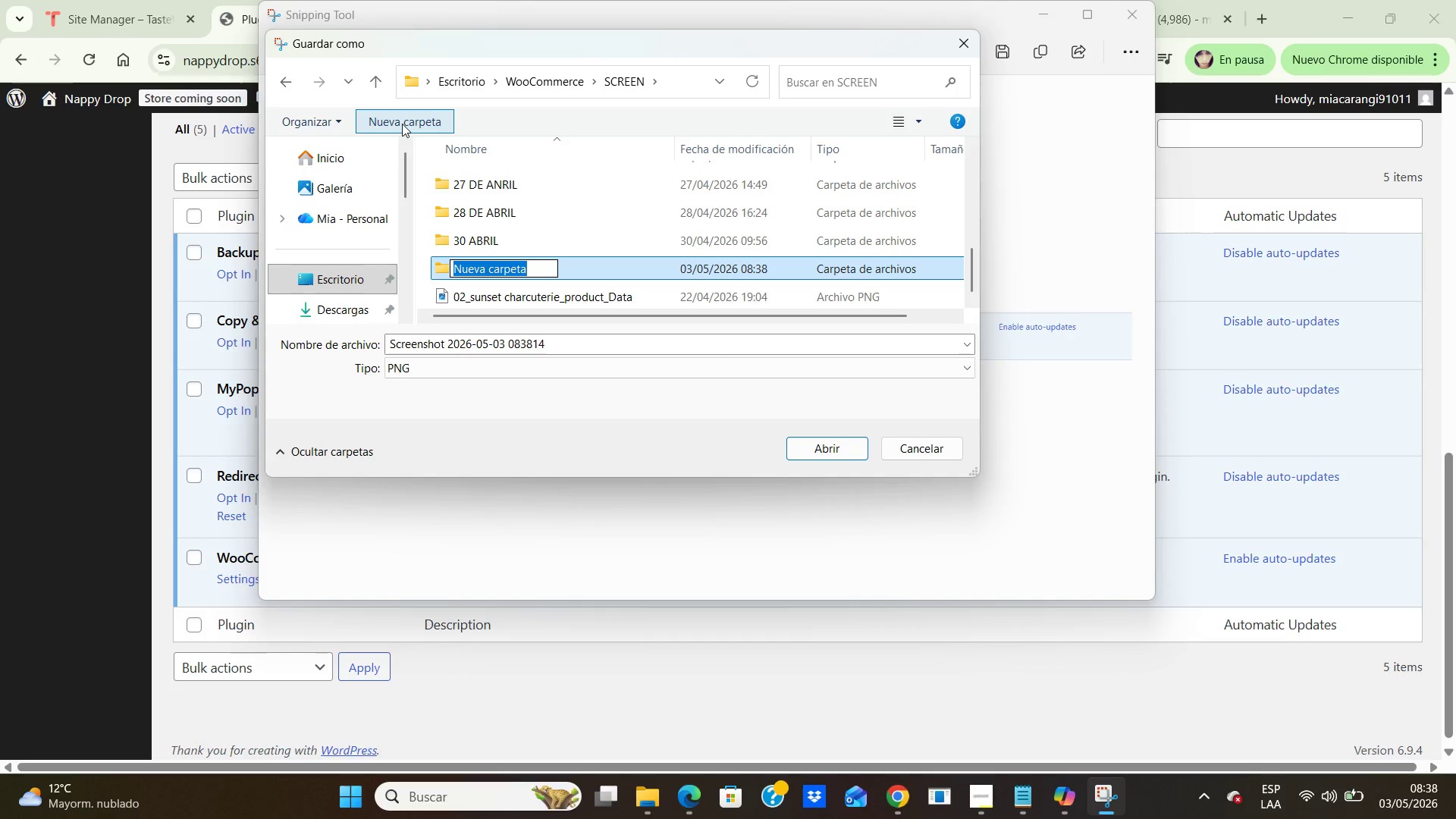 
type(3 DE MAYO)
 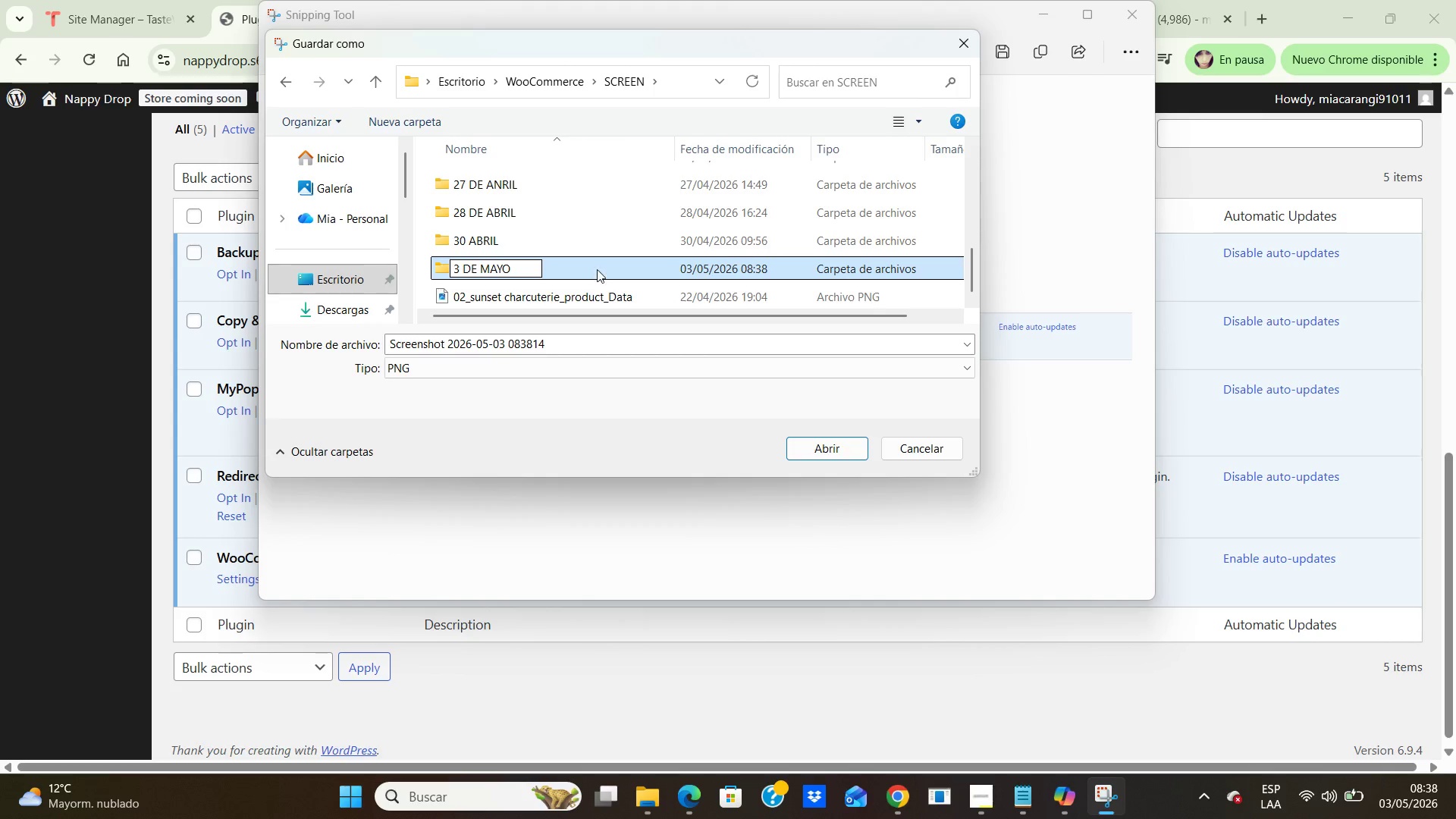 
double_click([597, 269])
 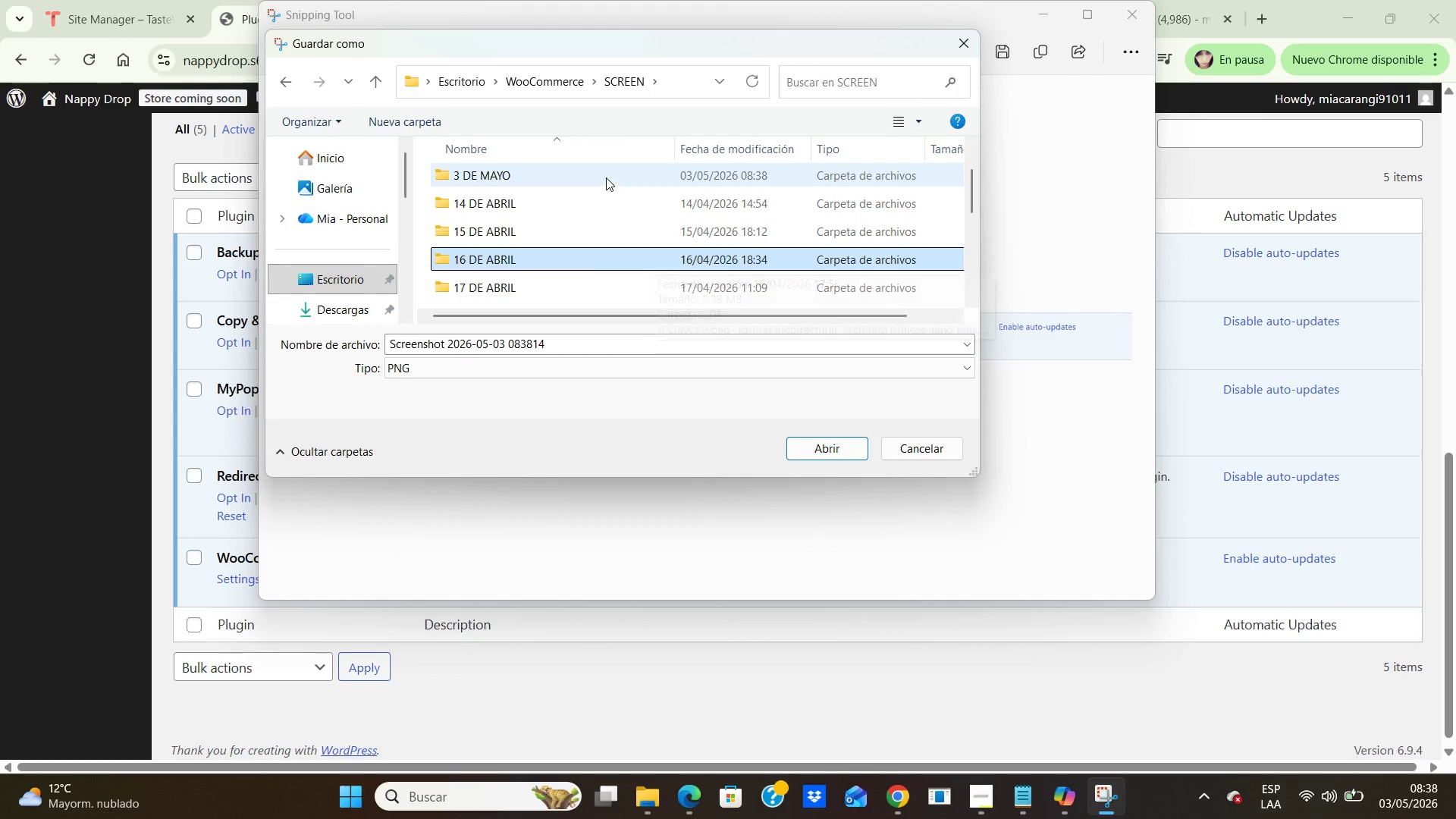 
double_click([603, 172])
 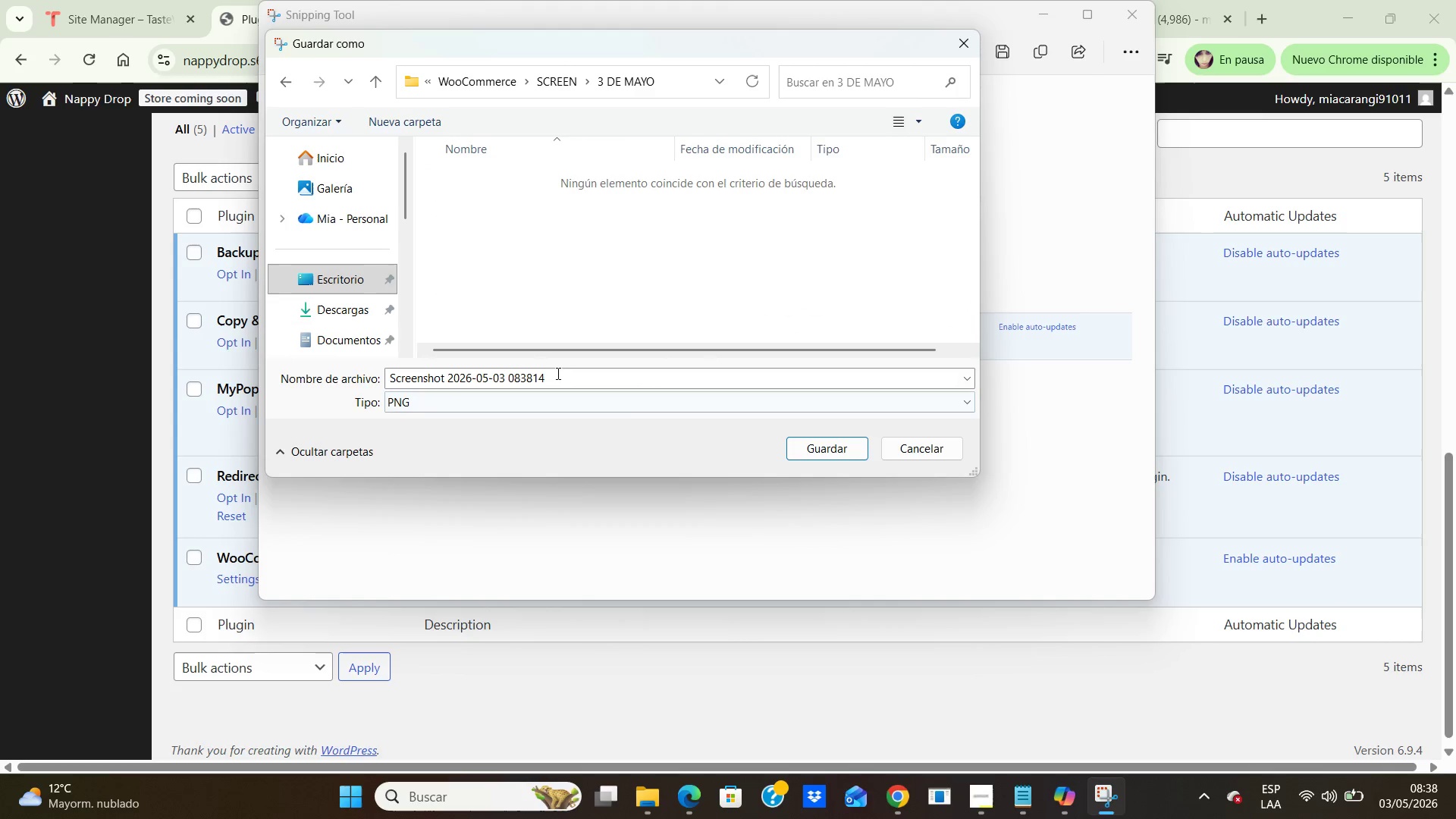 
left_click([551, 376])
 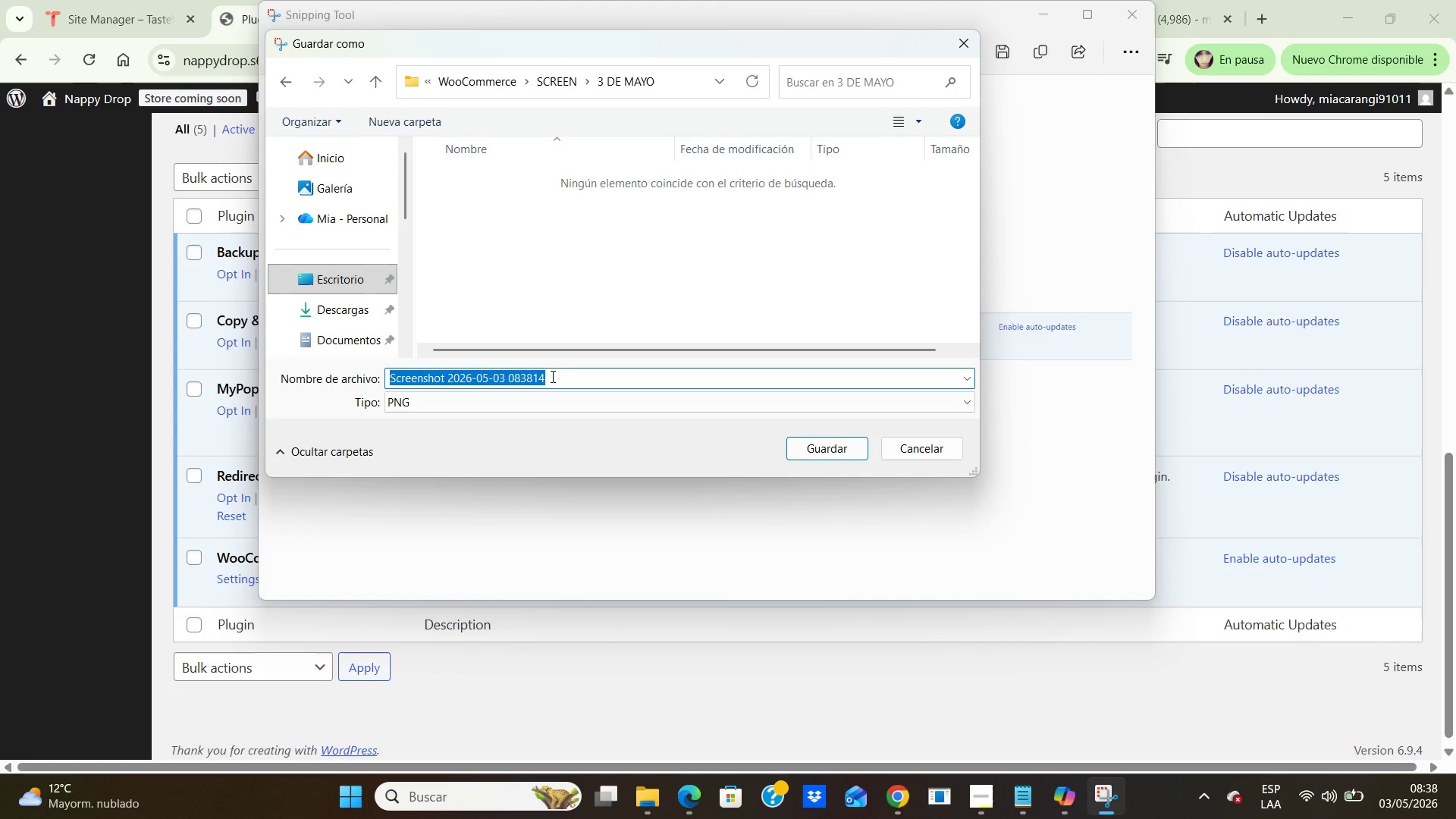 
type(01-WOO)
key(Backspace)
key(Backspace)
key(Backspace)
type(woocommerce-installed.png)
 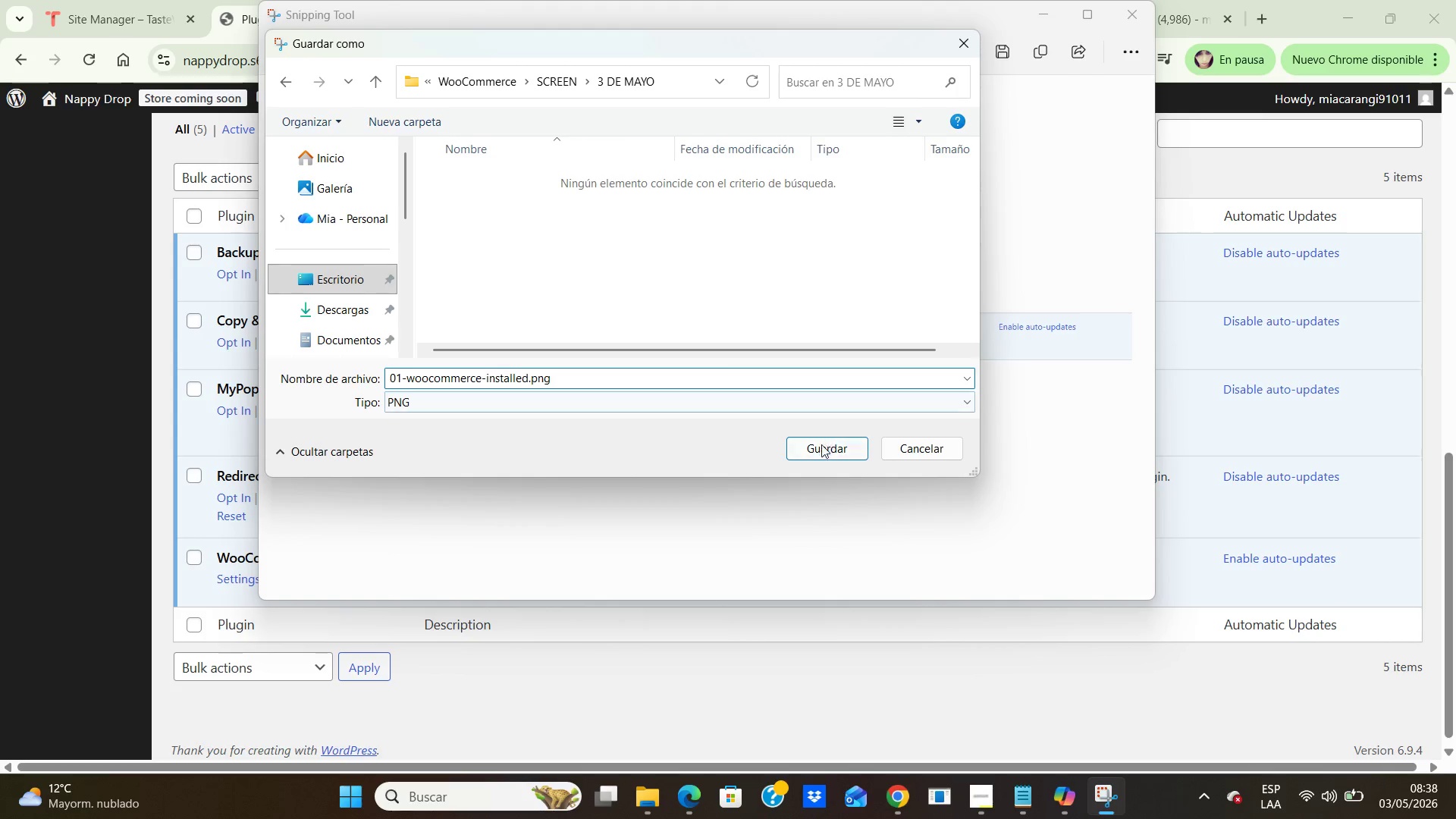 
left_click([819, 446])
 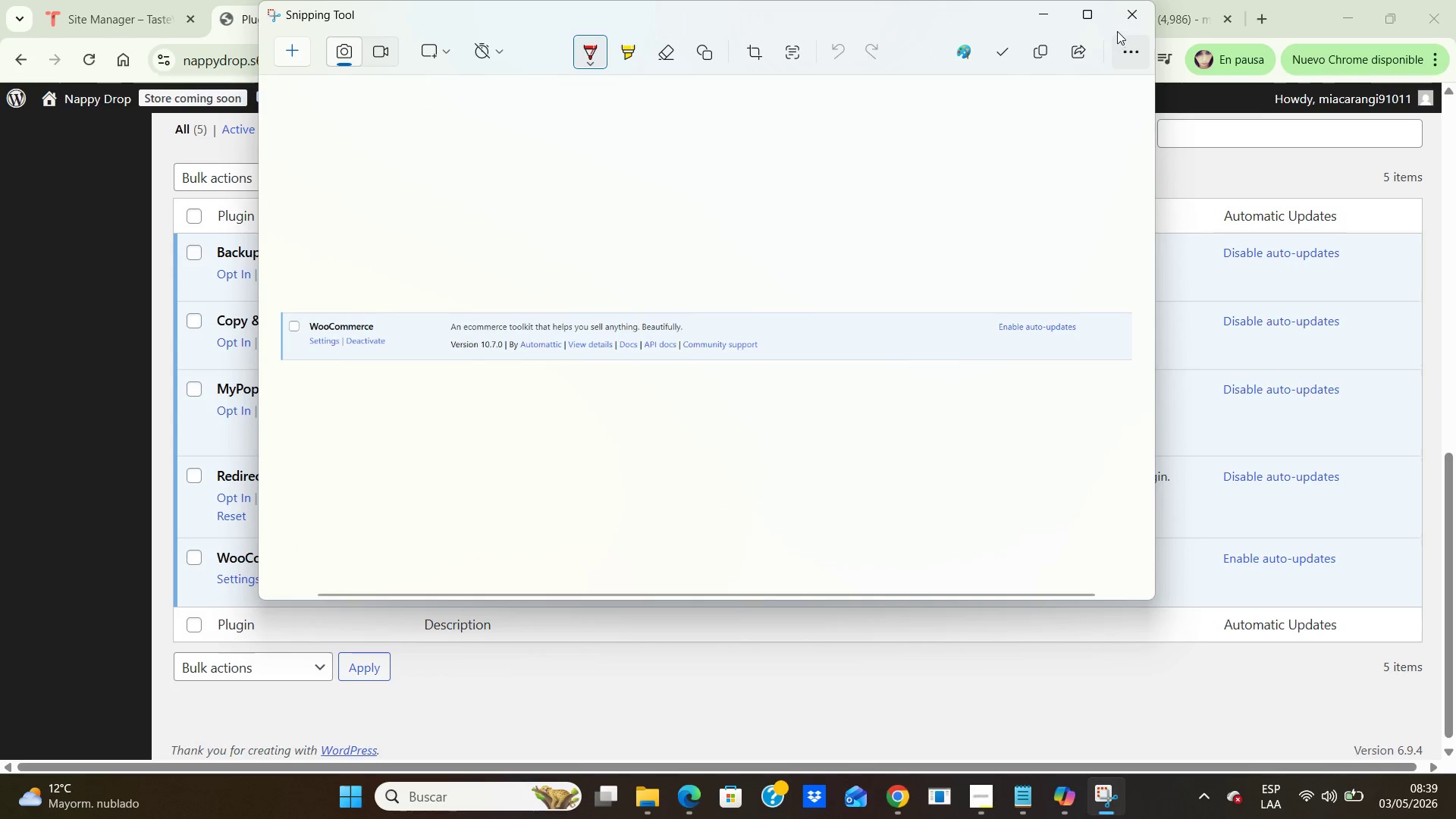 
left_click([1135, 17])
 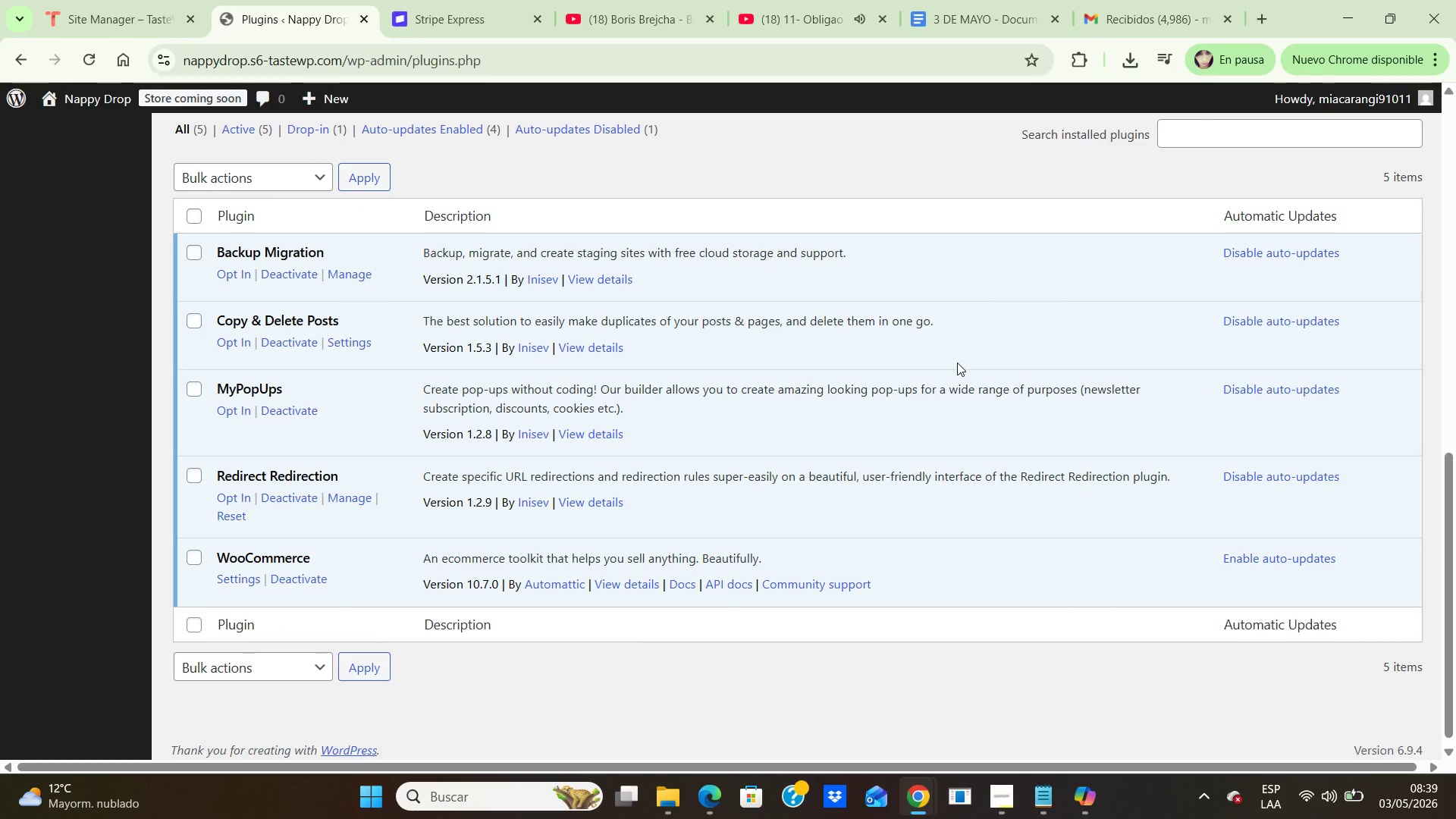 
wait(12.47)
 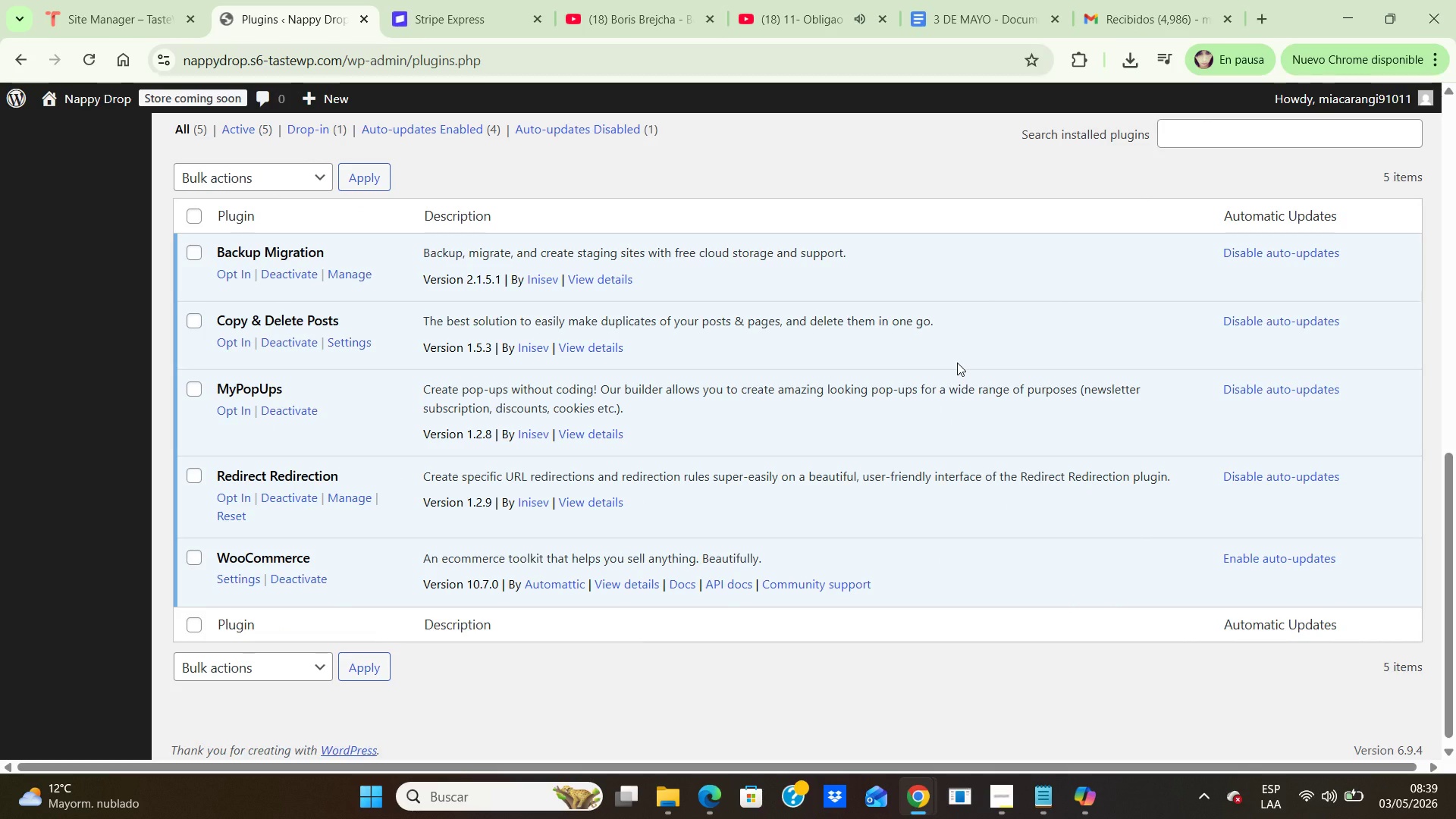 
left_click_drag(start_coordinate=[1447, 486], to_coordinate=[1407, 196])
 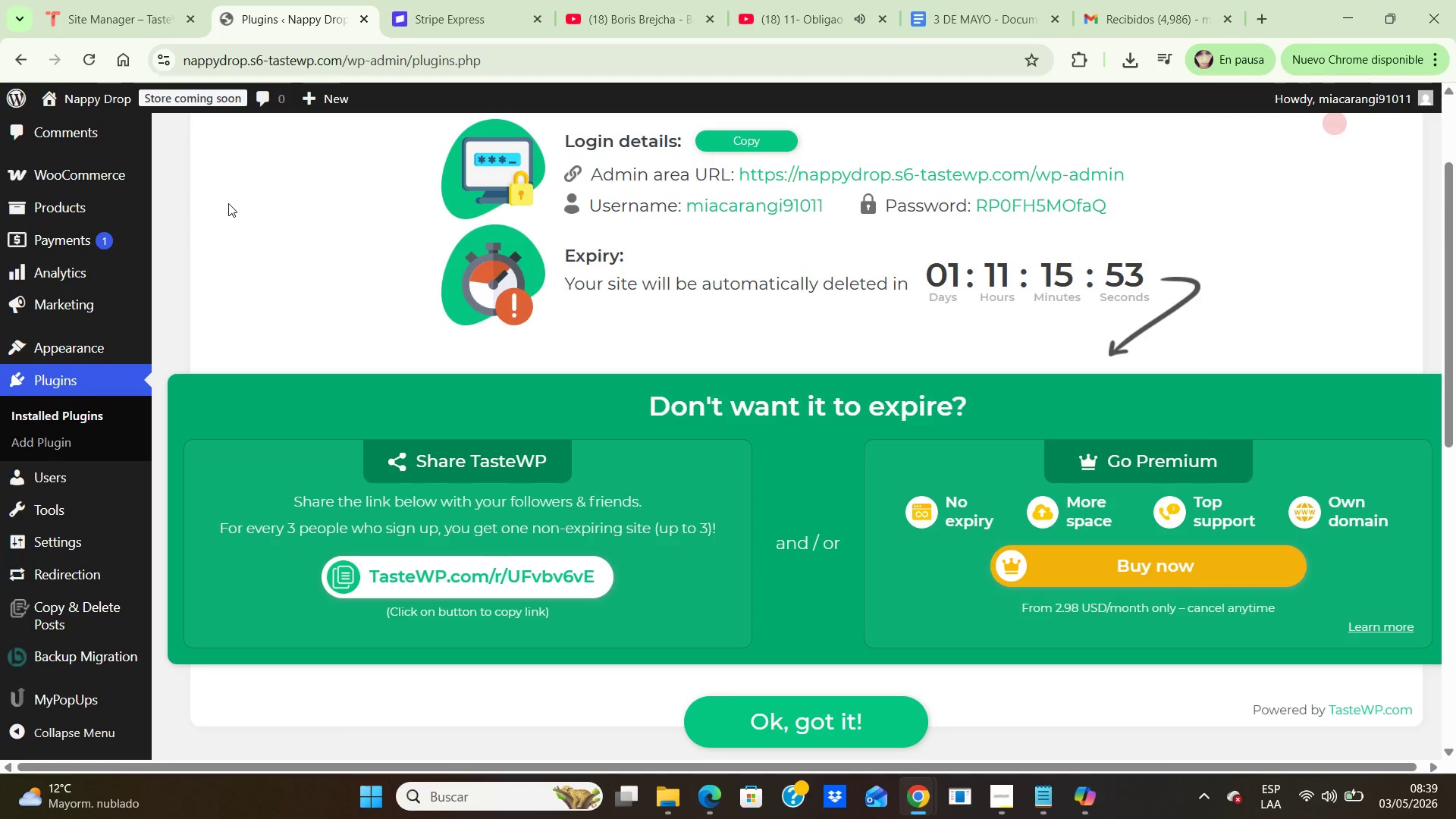 
mouse_move([105, 199])
 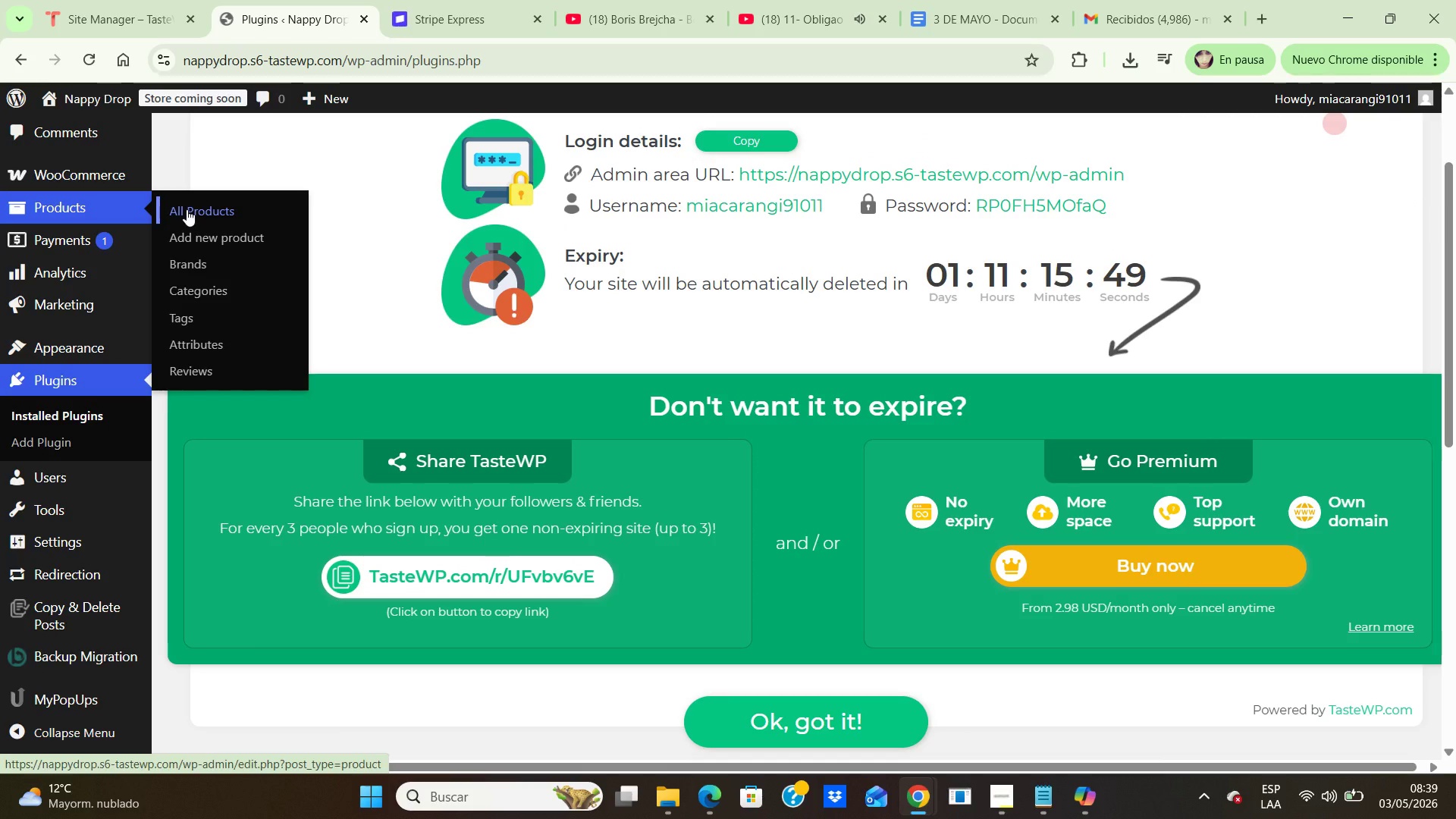 
left_click([187, 209])
 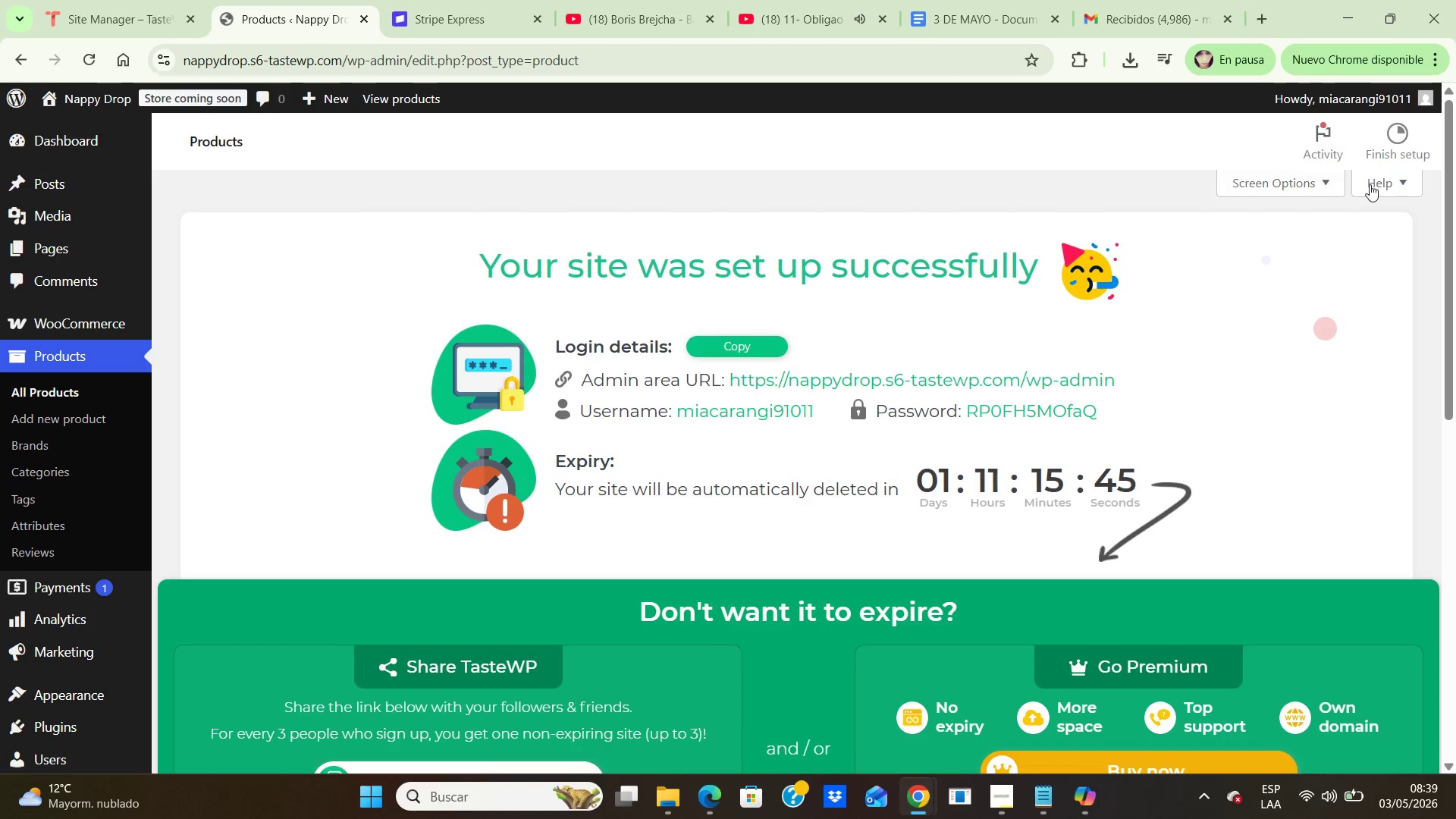 
left_click_drag(start_coordinate=[1448, 118], to_coordinate=[1447, 501])
 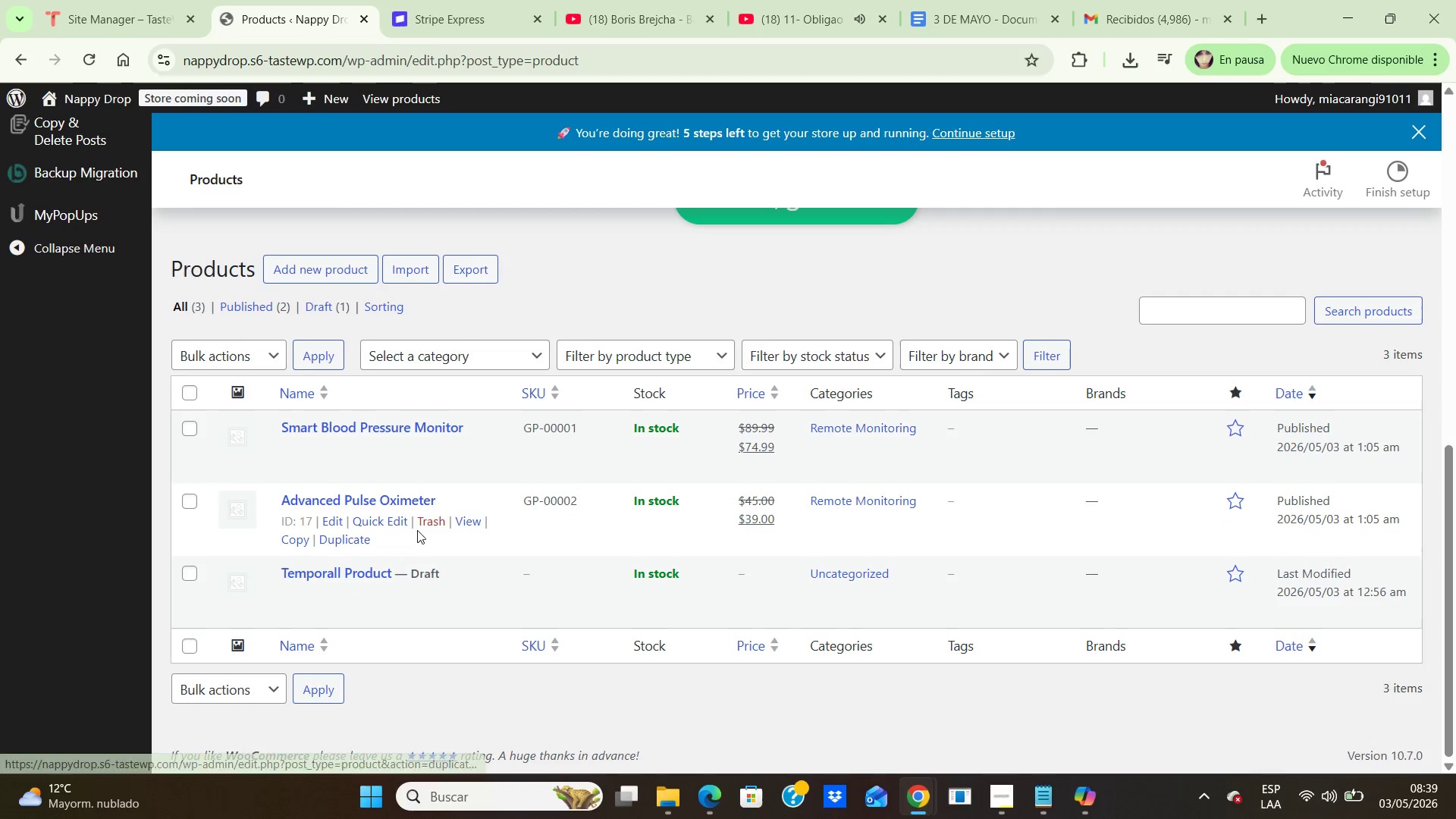 
left_click([429, 521])
 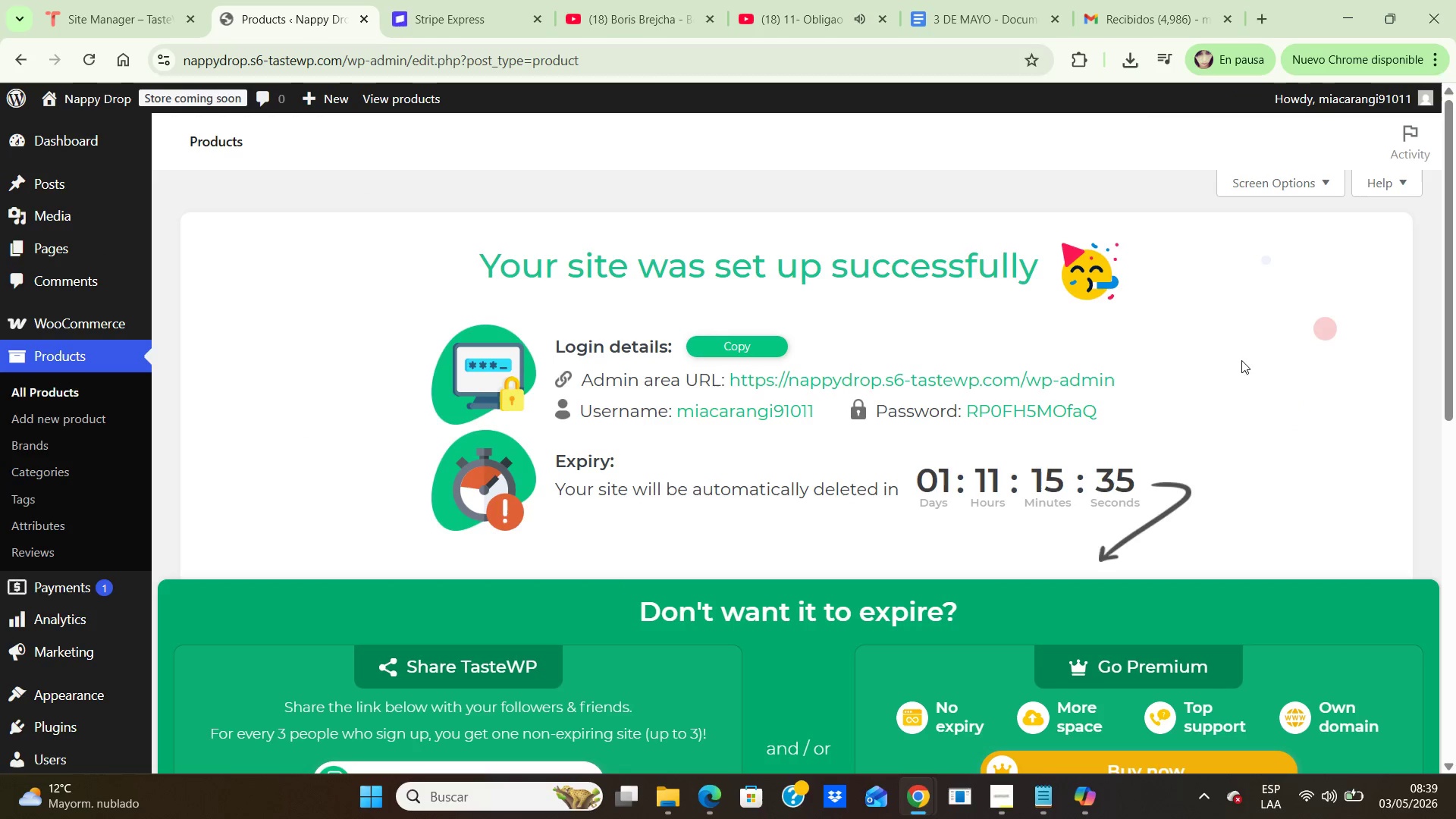 
left_click_drag(start_coordinate=[1448, 138], to_coordinate=[1455, 437])
 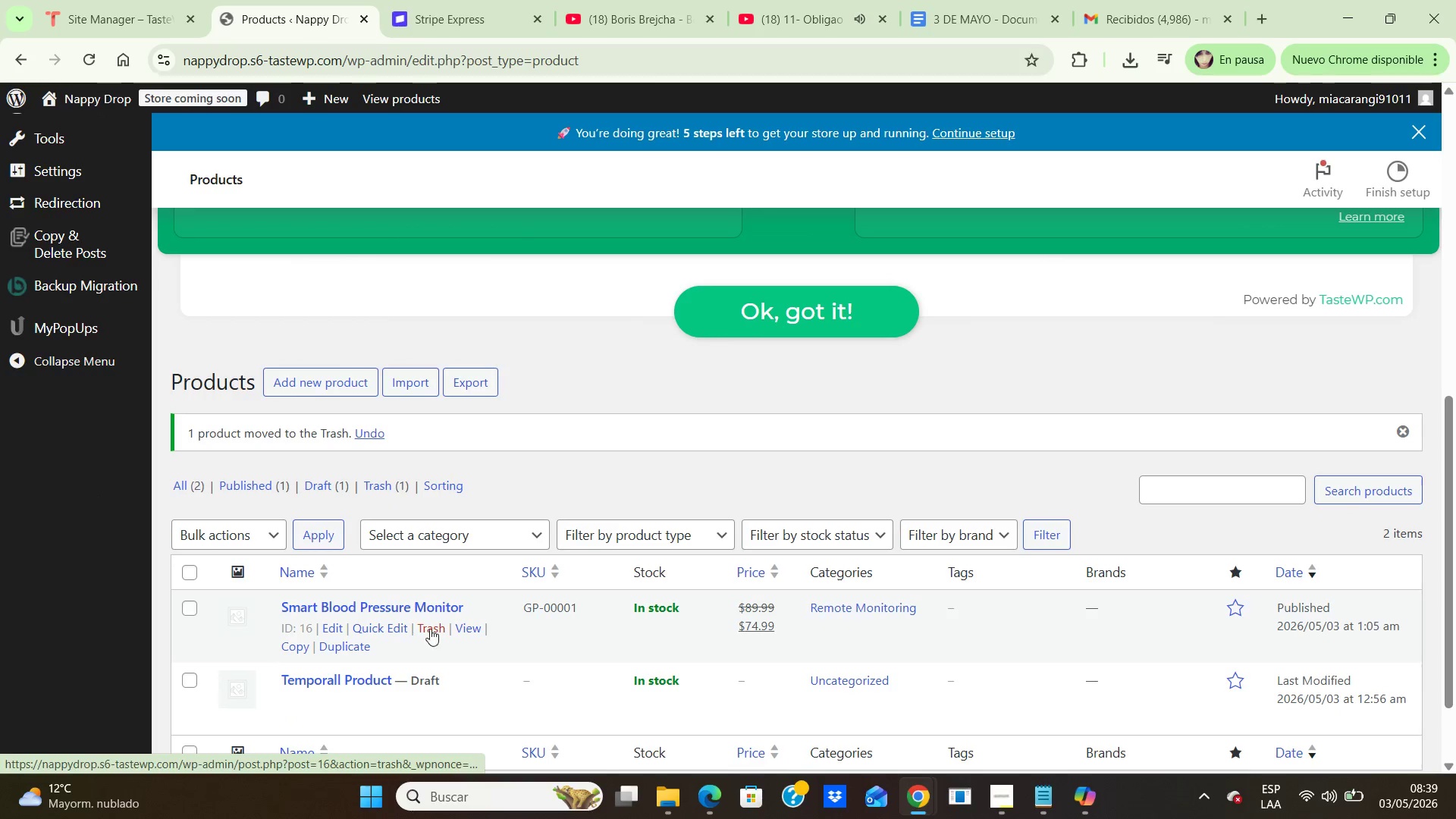 
left_click([431, 628])
 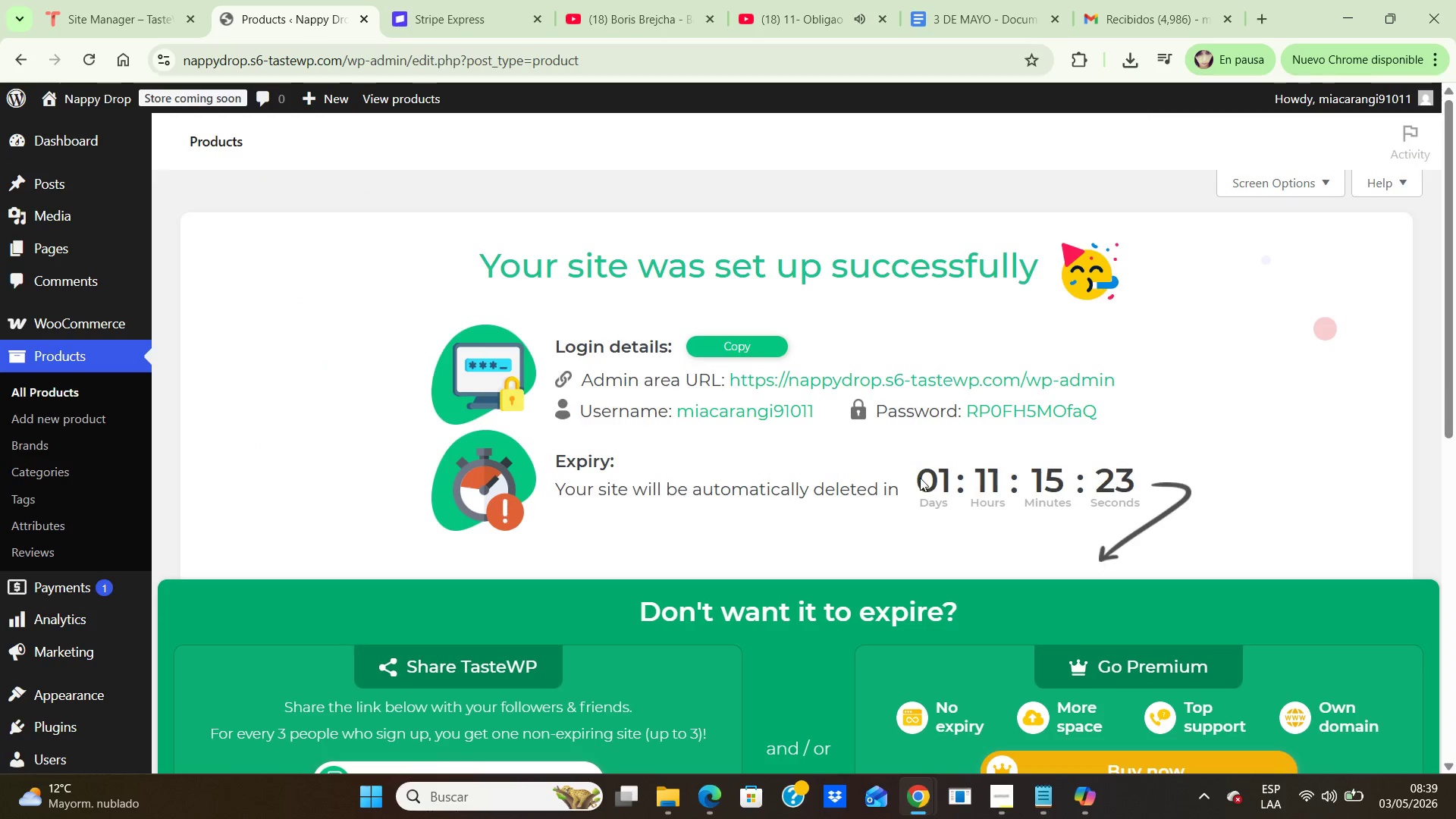 
wait(5.28)
 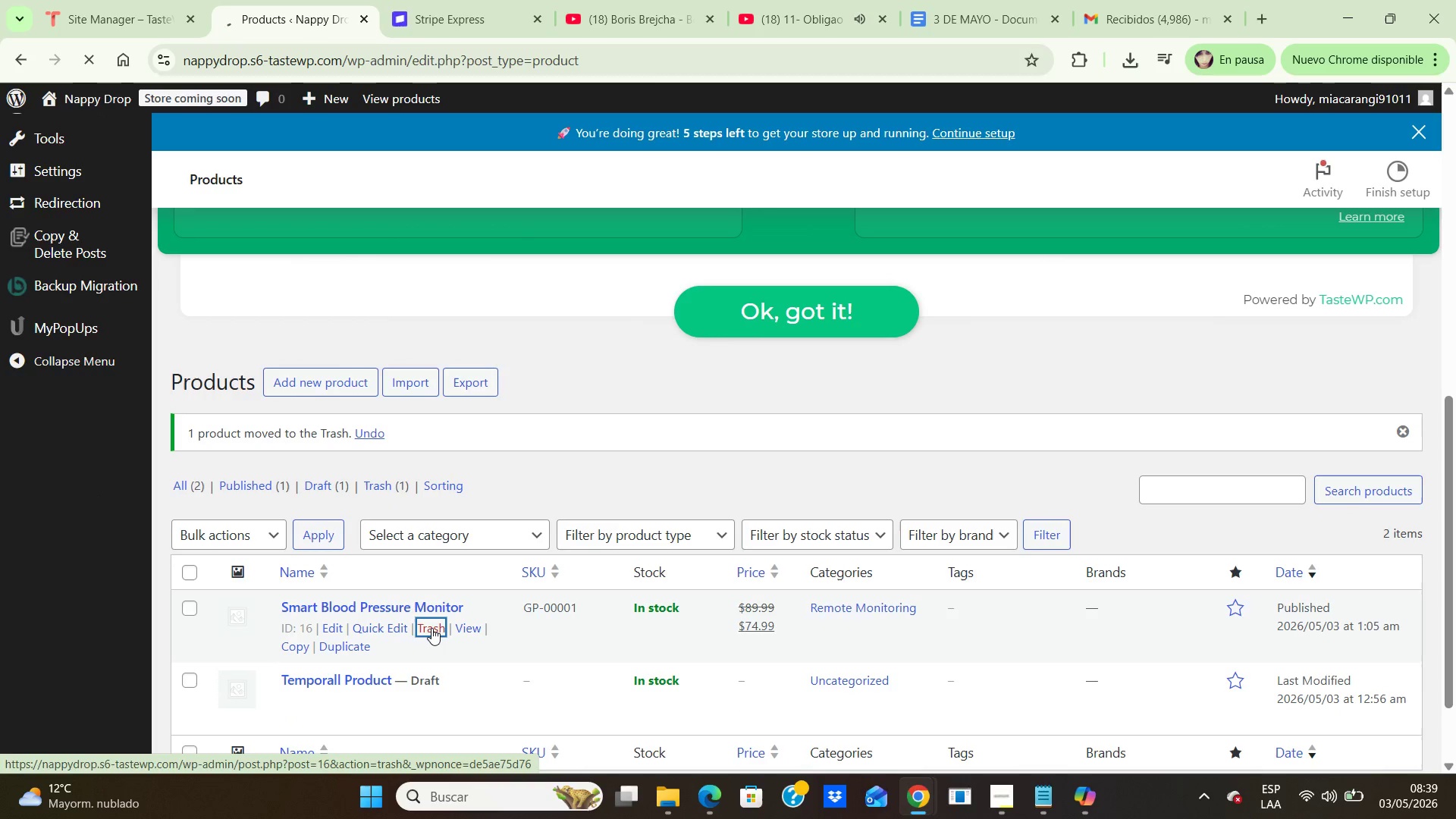 
left_click_drag(start_coordinate=[1453, 241], to_coordinate=[1455, 556])
 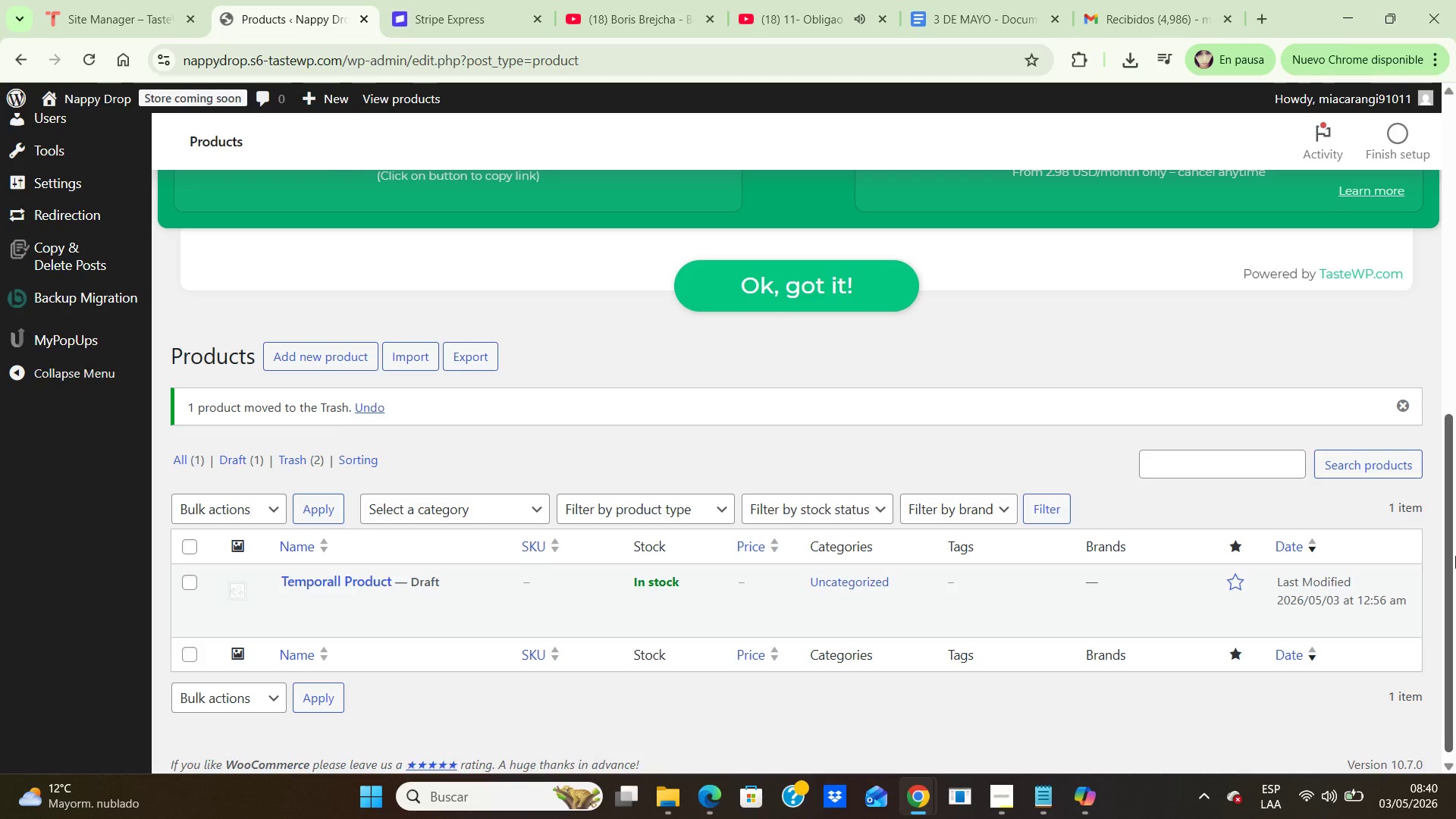 
wait(29.56)
 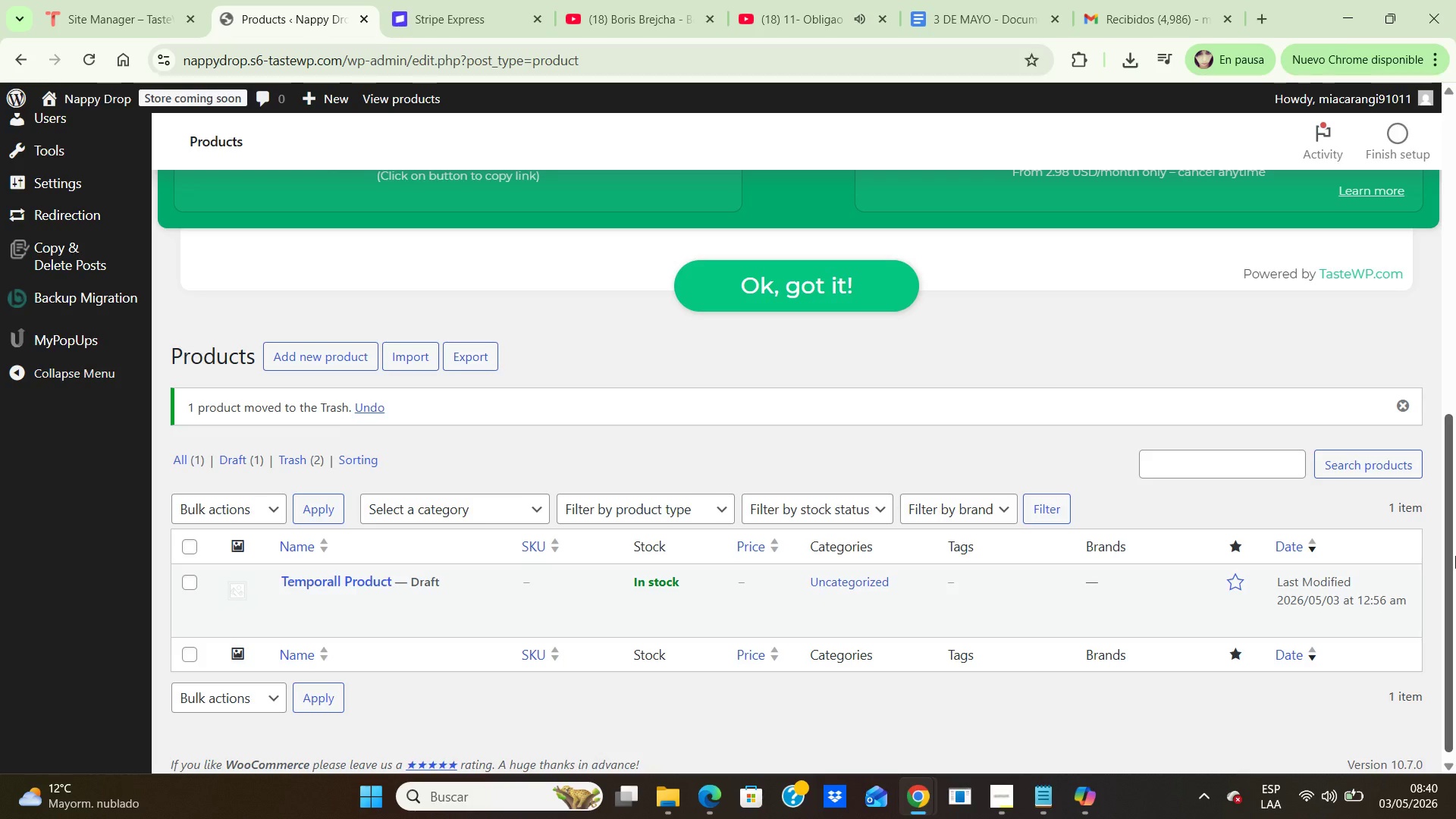 
left_click_drag(start_coordinate=[1448, 455], to_coordinate=[1423, 183])
 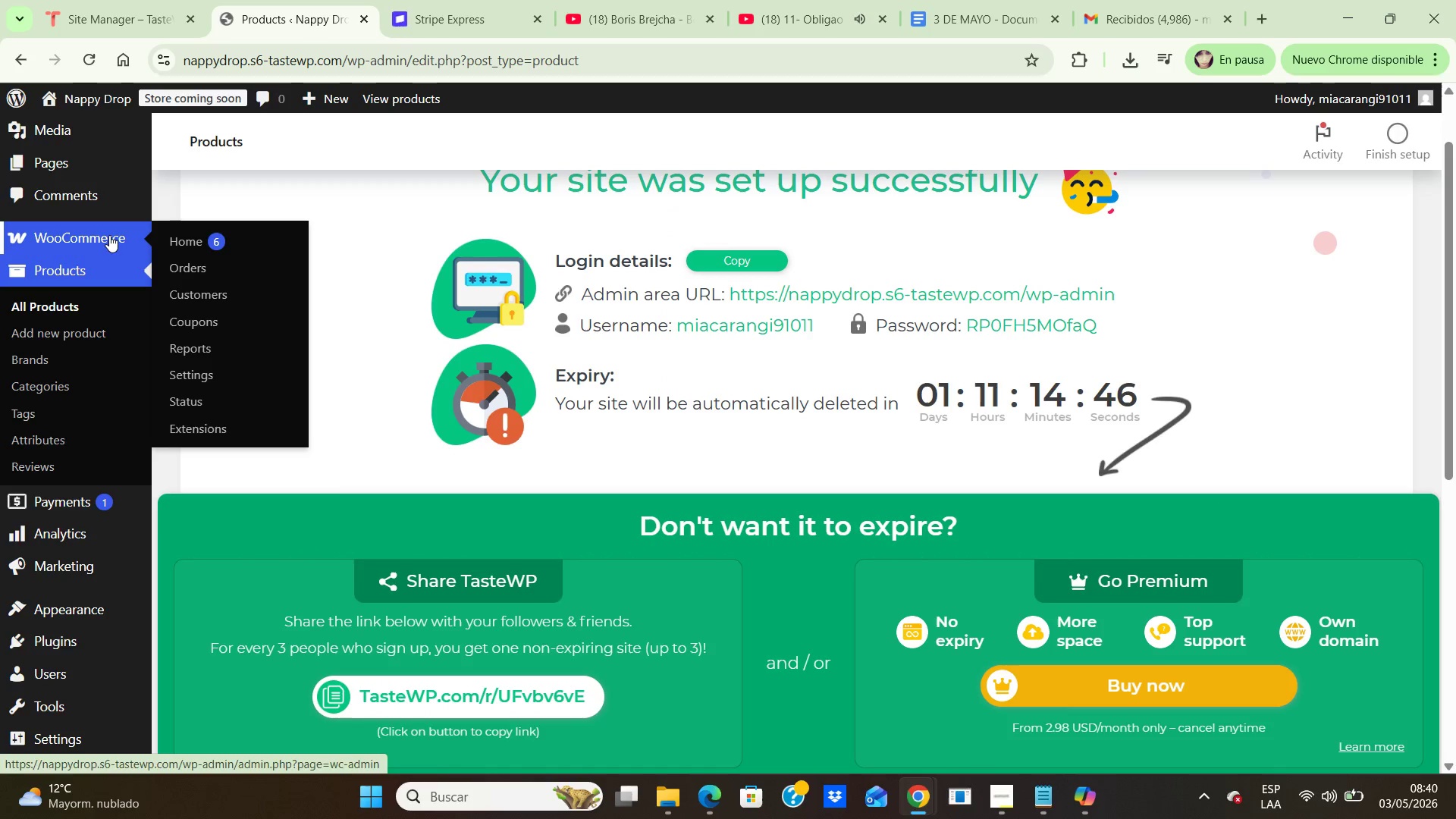 
left_click([109, 235])
 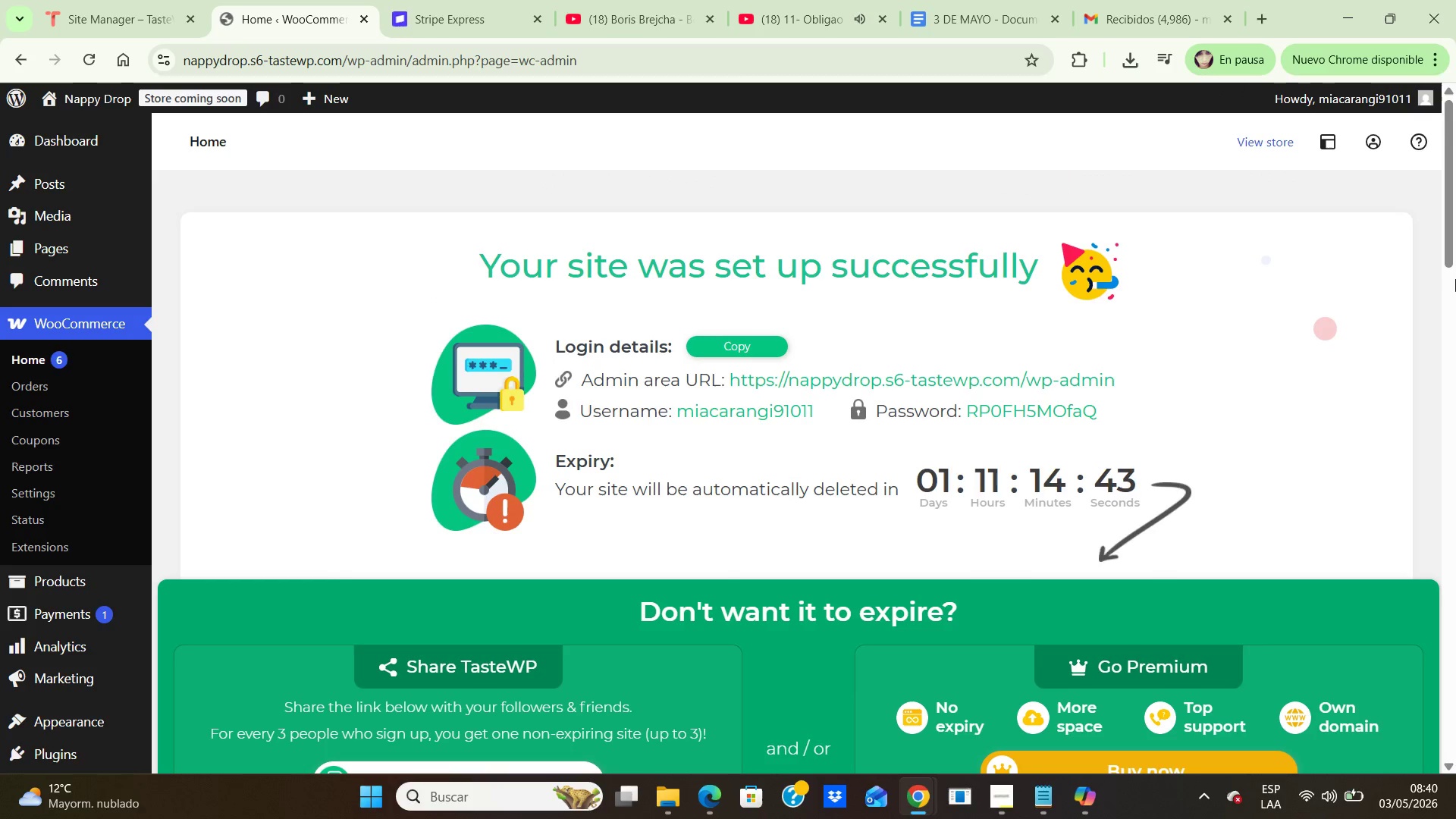 
left_click_drag(start_coordinate=[1448, 208], to_coordinate=[1432, 228])
 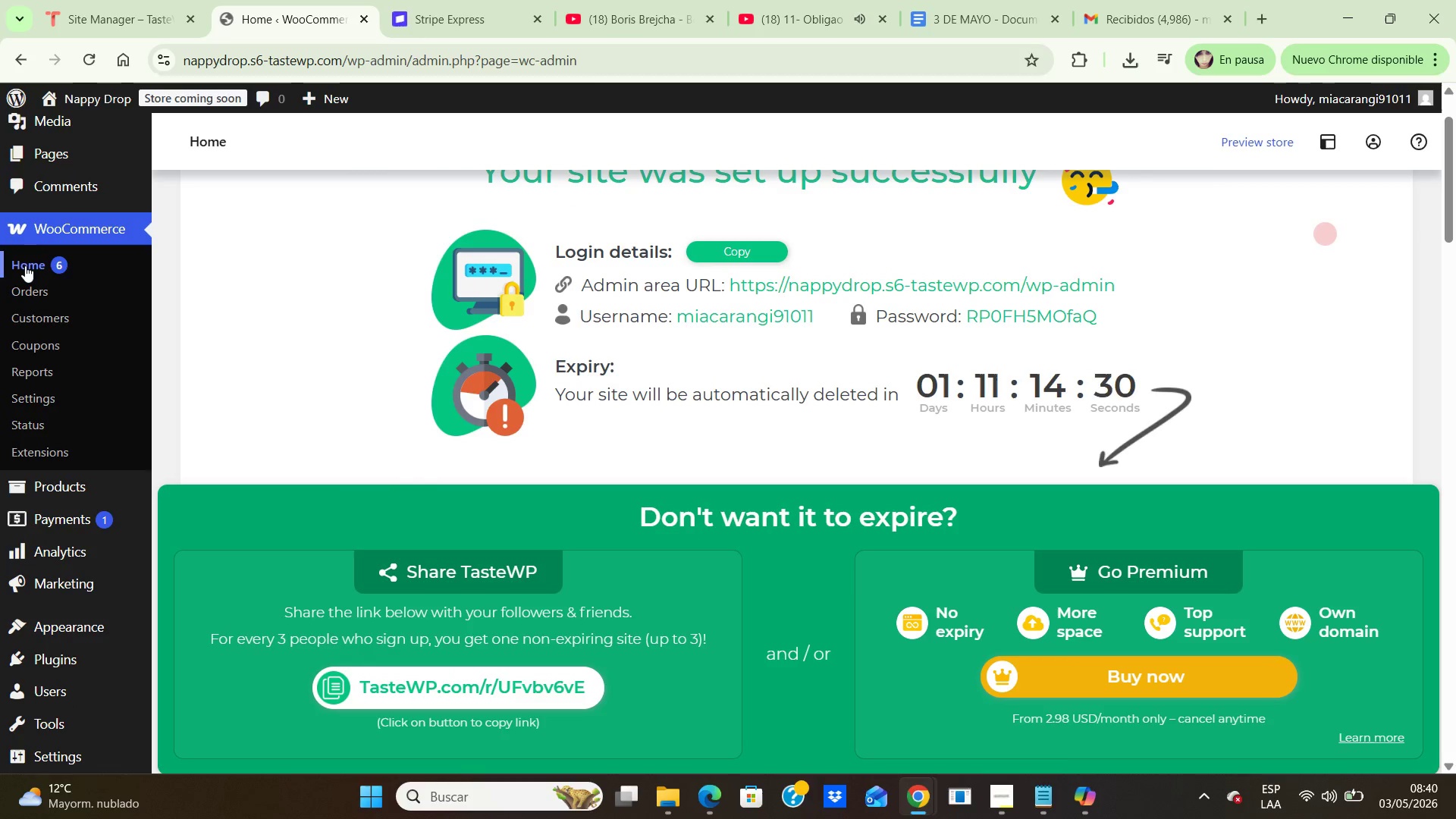 
left_click([26, 264])
 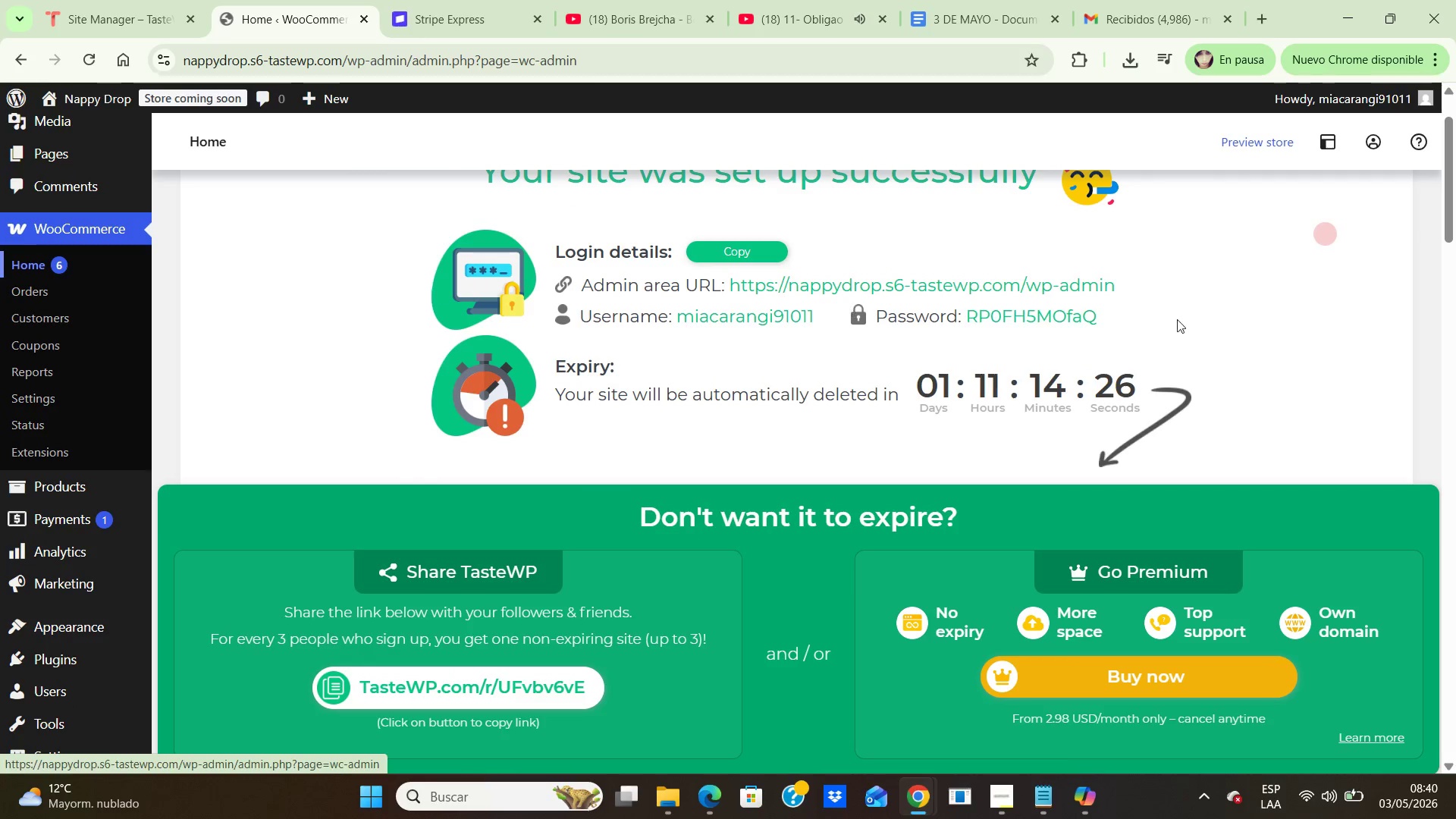 
left_click_drag(start_coordinate=[1450, 171], to_coordinate=[1442, 162])
 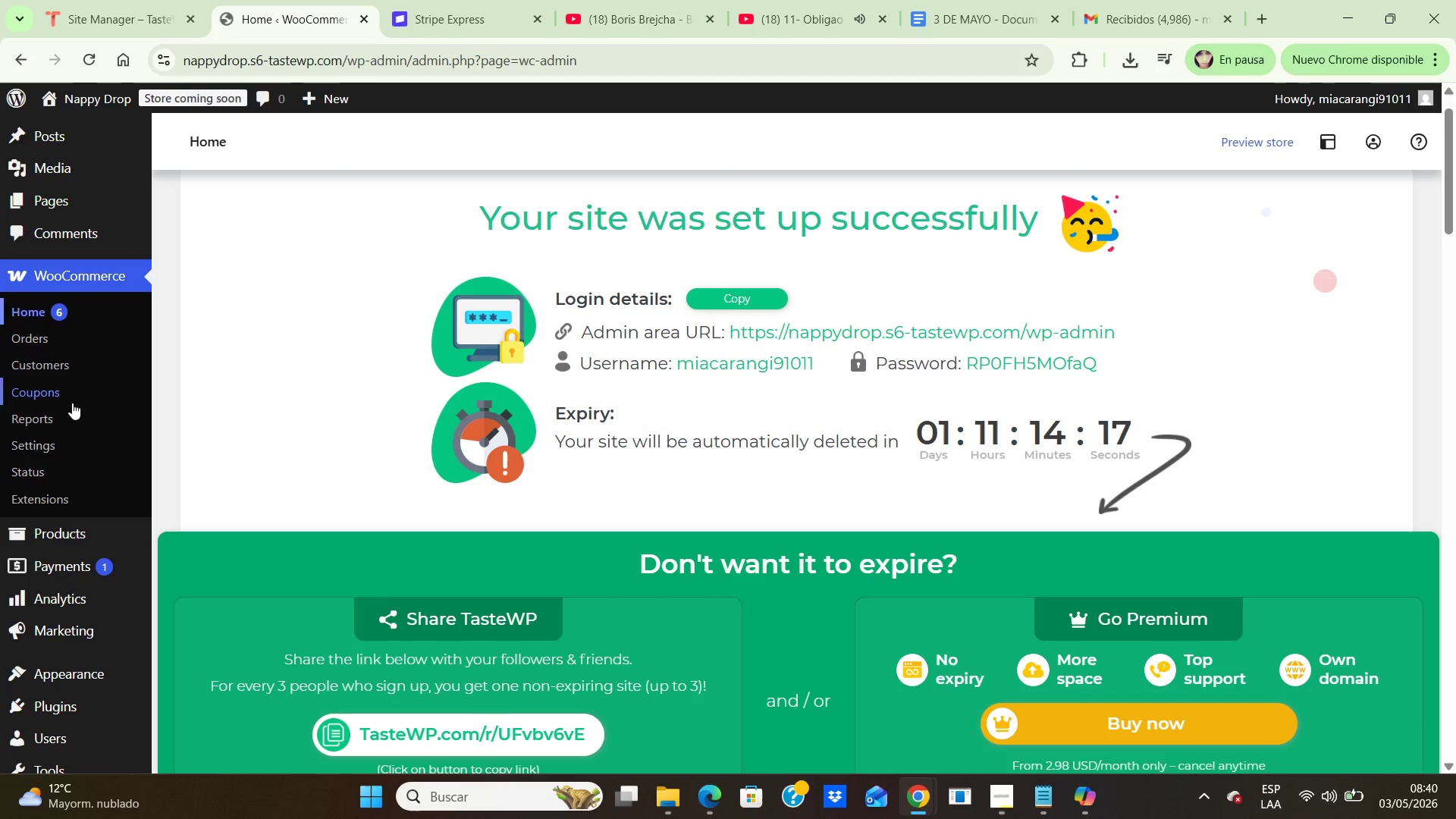 
wait(5.11)
 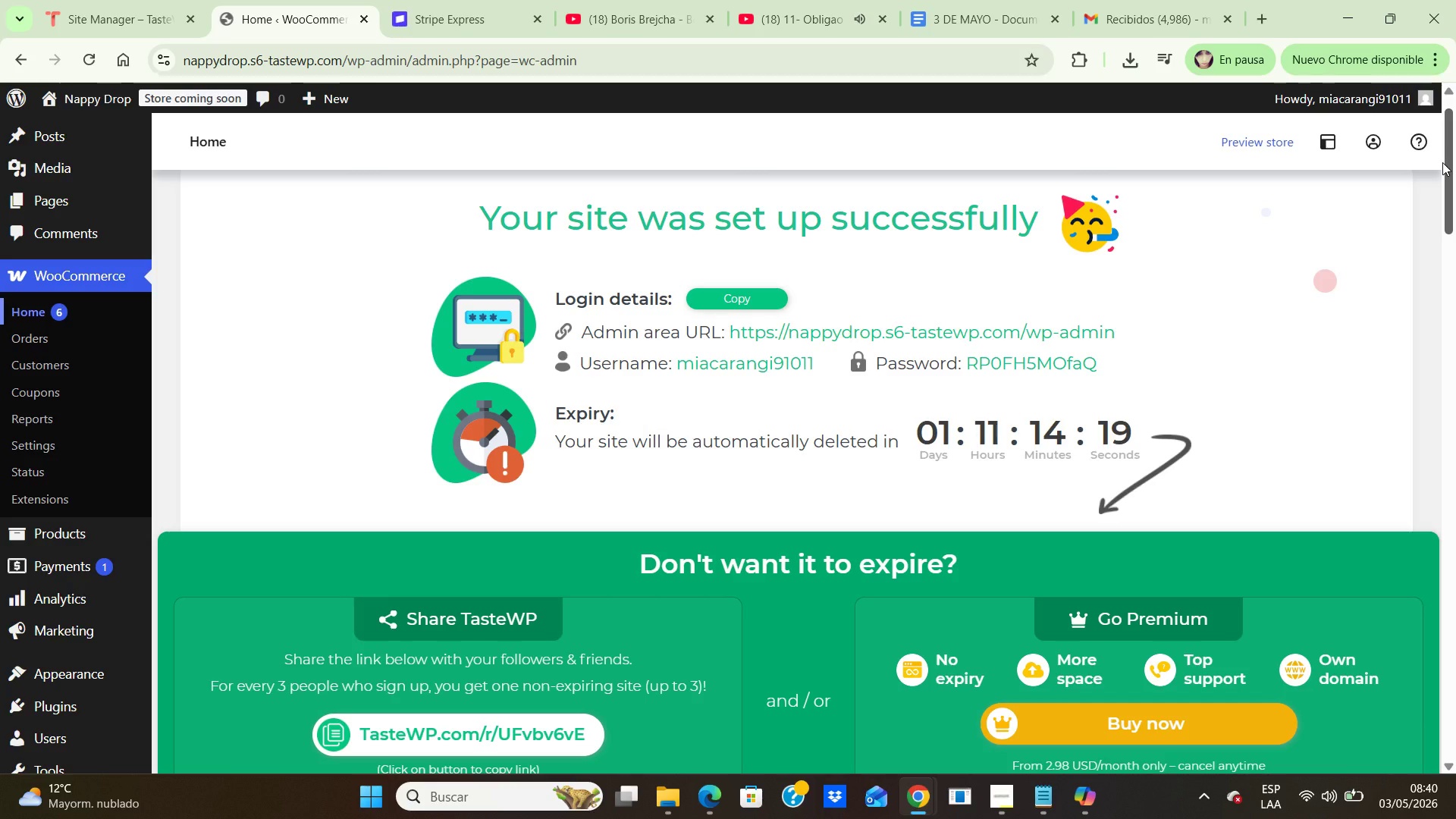 
left_click([31, 448])
 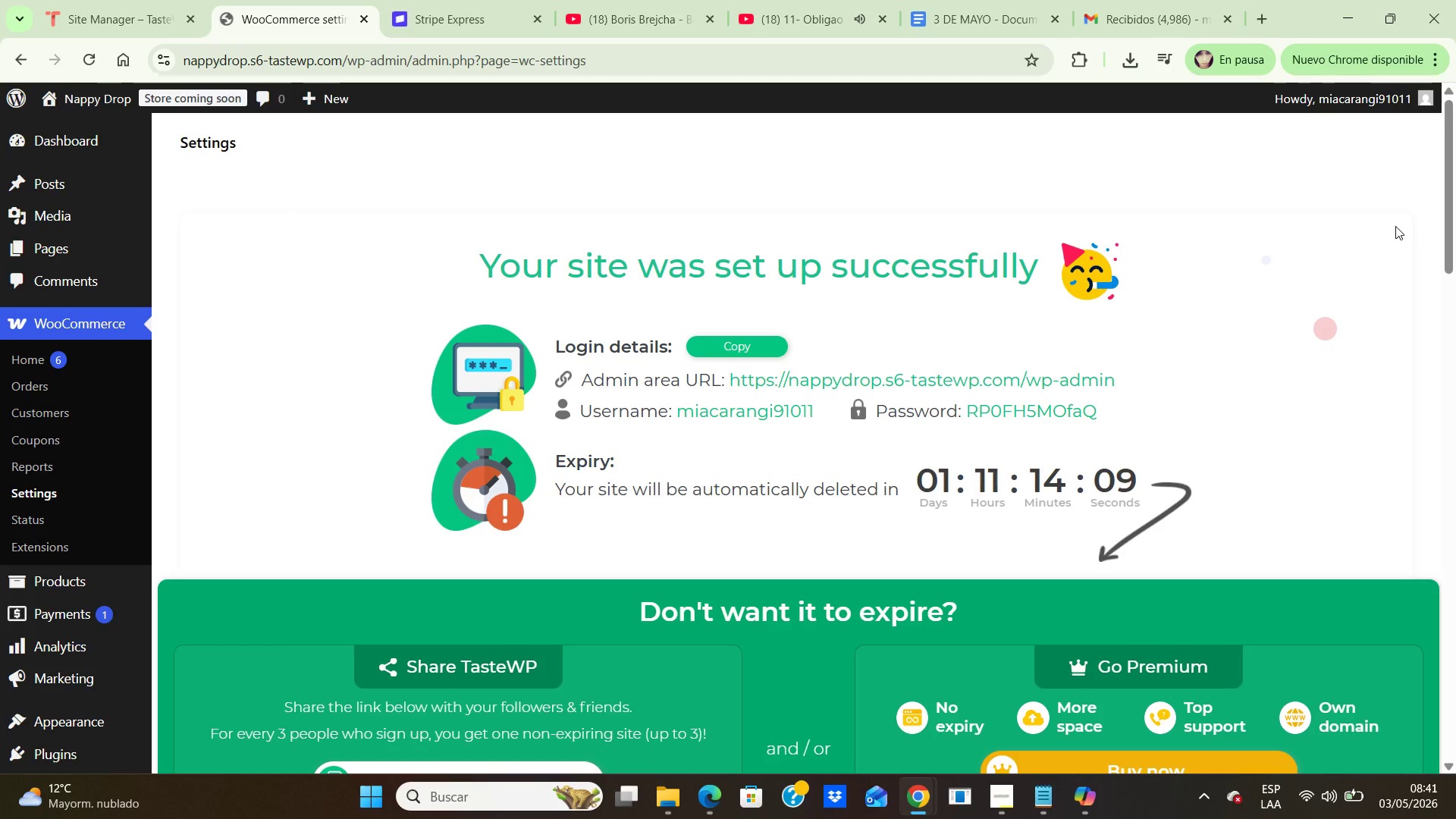 
wait(7.75)
 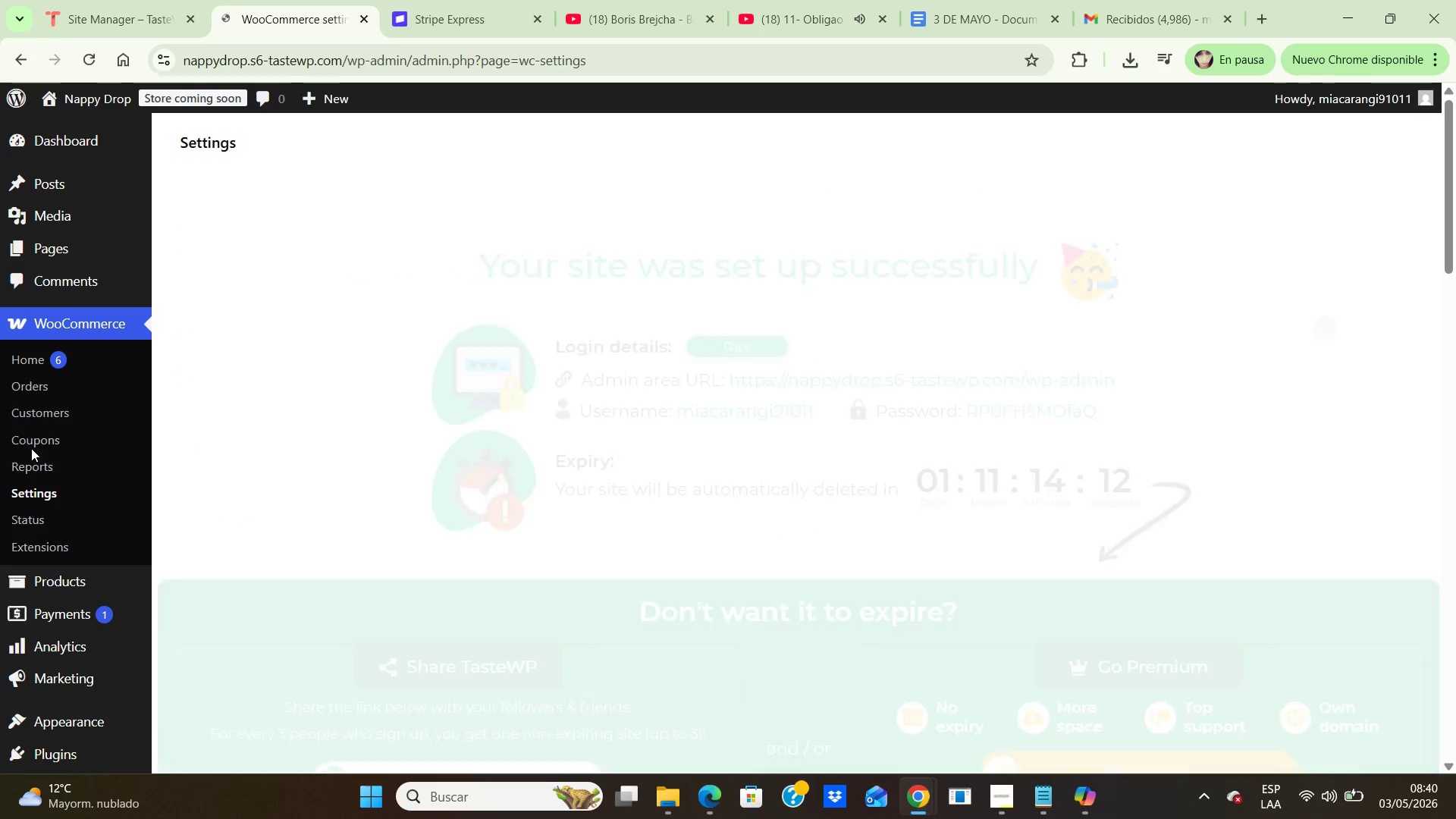 
left_click_drag(start_coordinate=[1446, 165], to_coordinate=[1455, 341])
 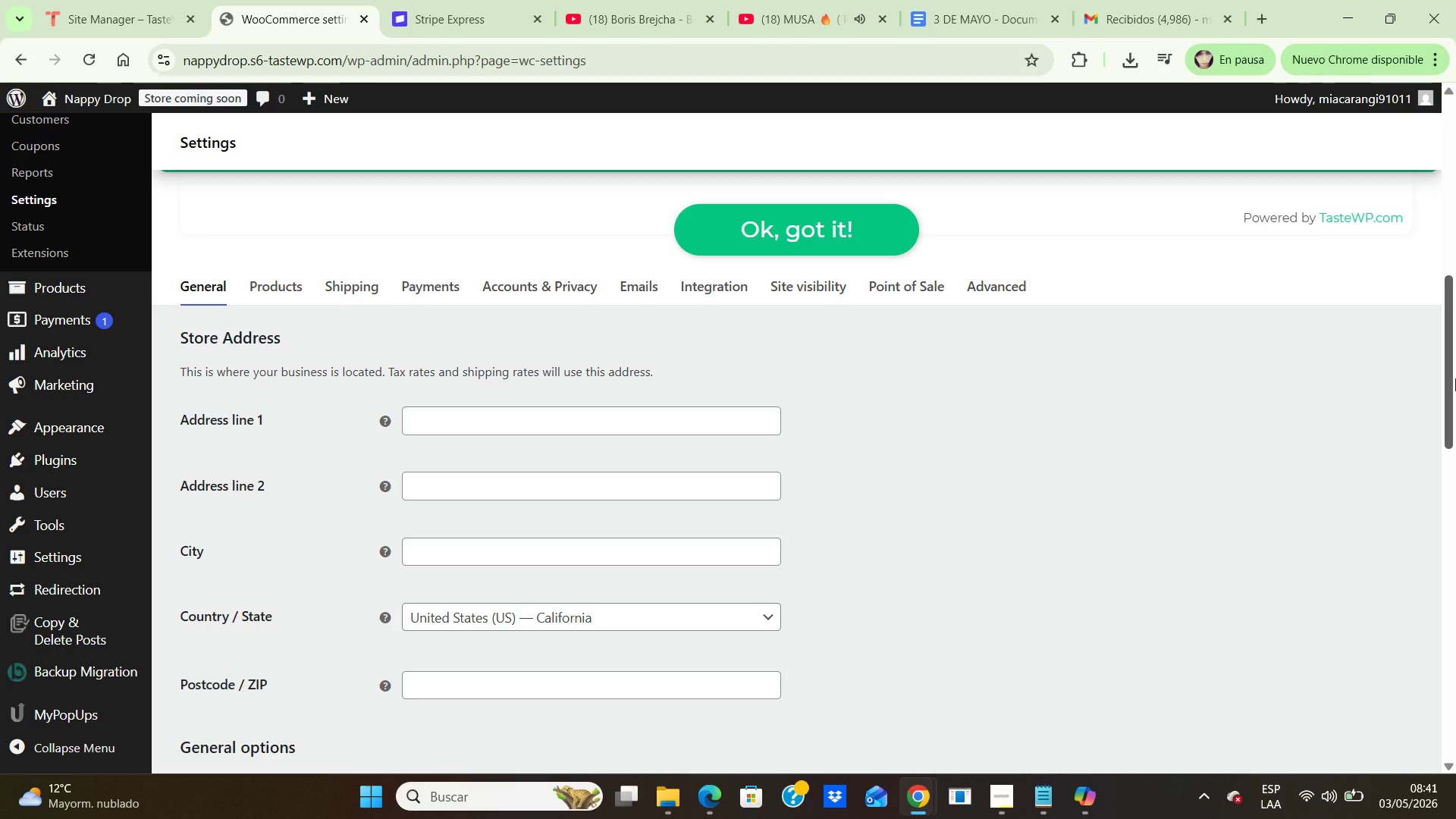 
wait(48.33)
 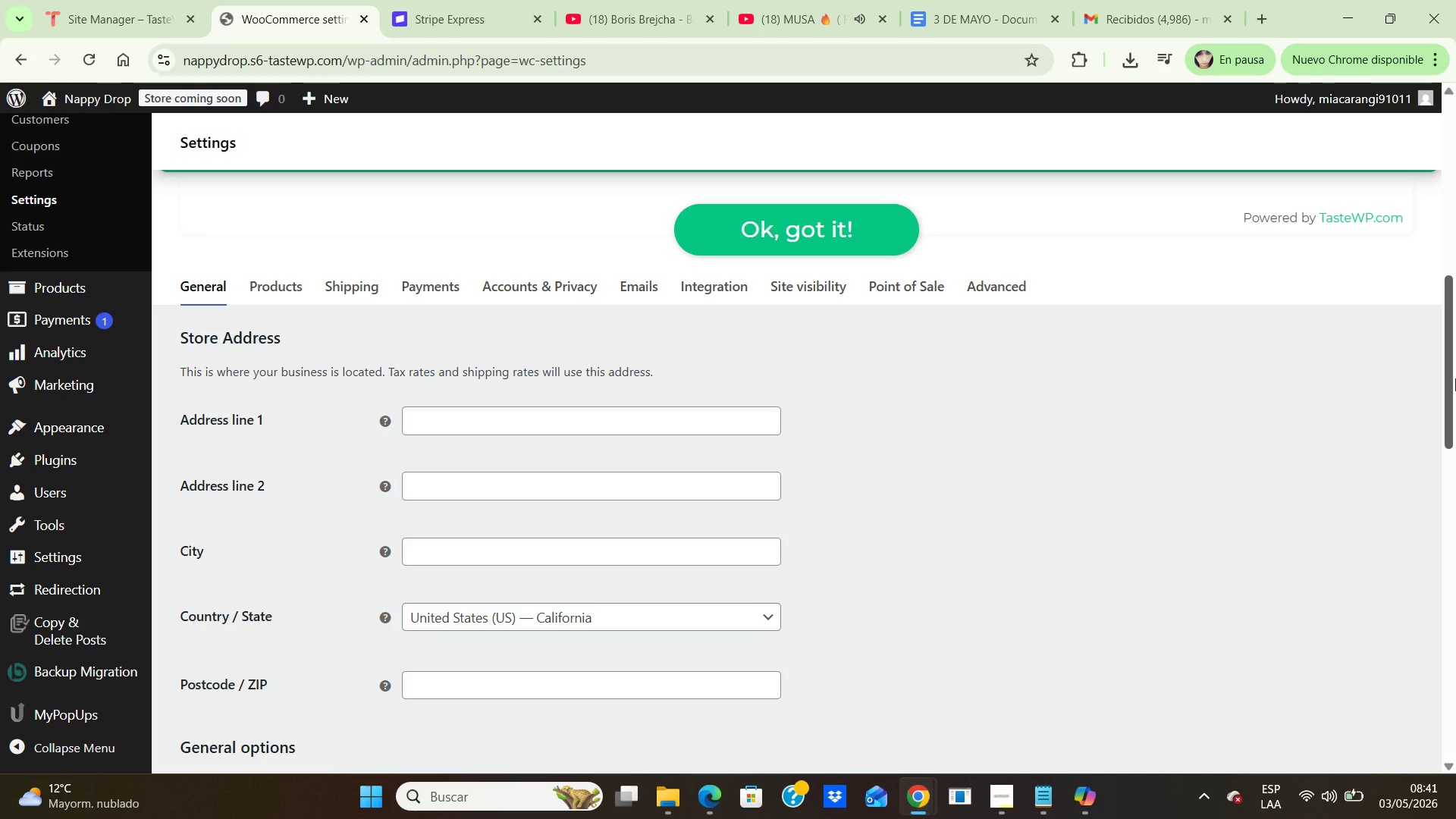 
left_click_drag(start_coordinate=[1451, 293], to_coordinate=[1446, 218])
 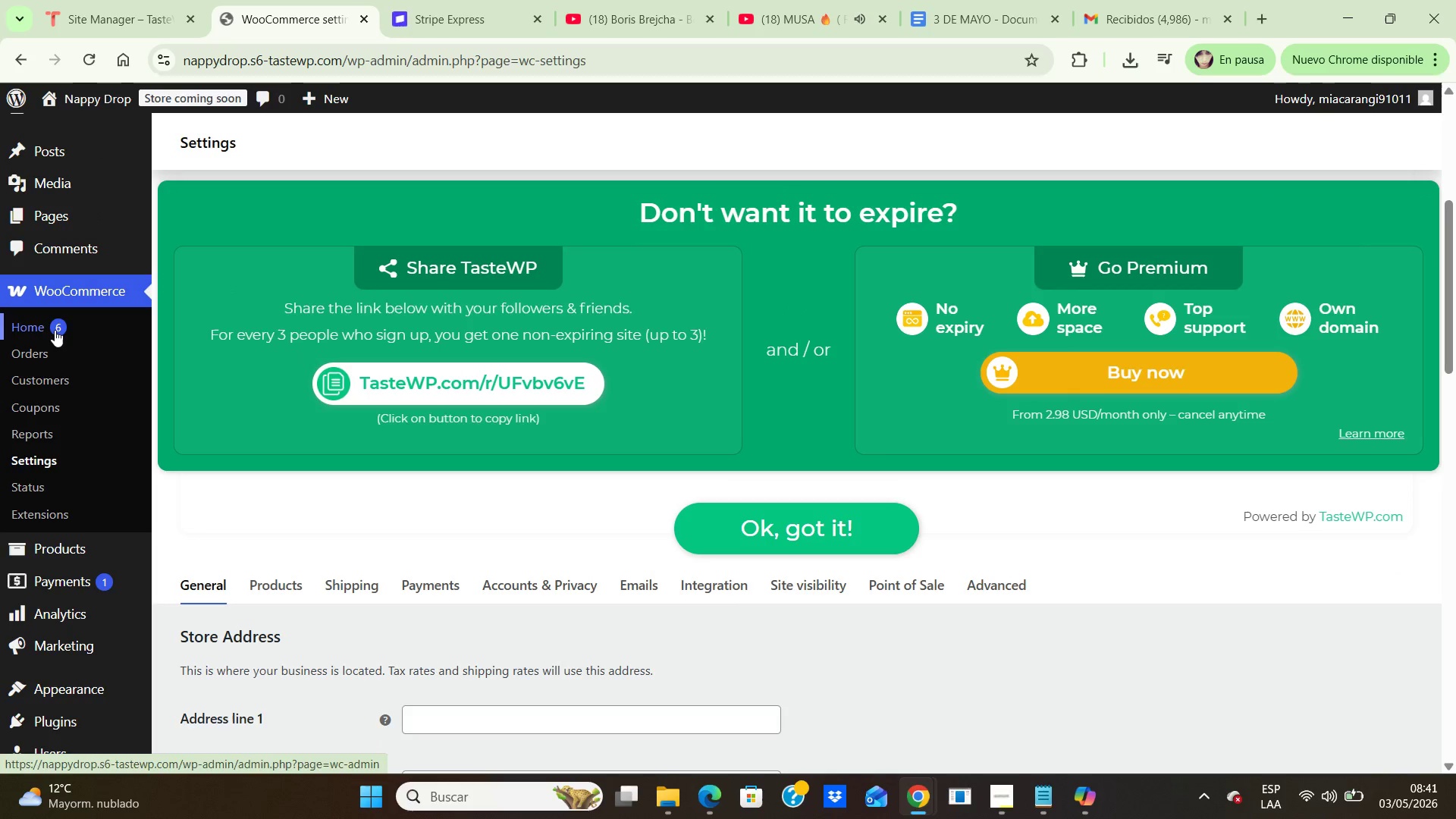 
left_click([54, 330])
 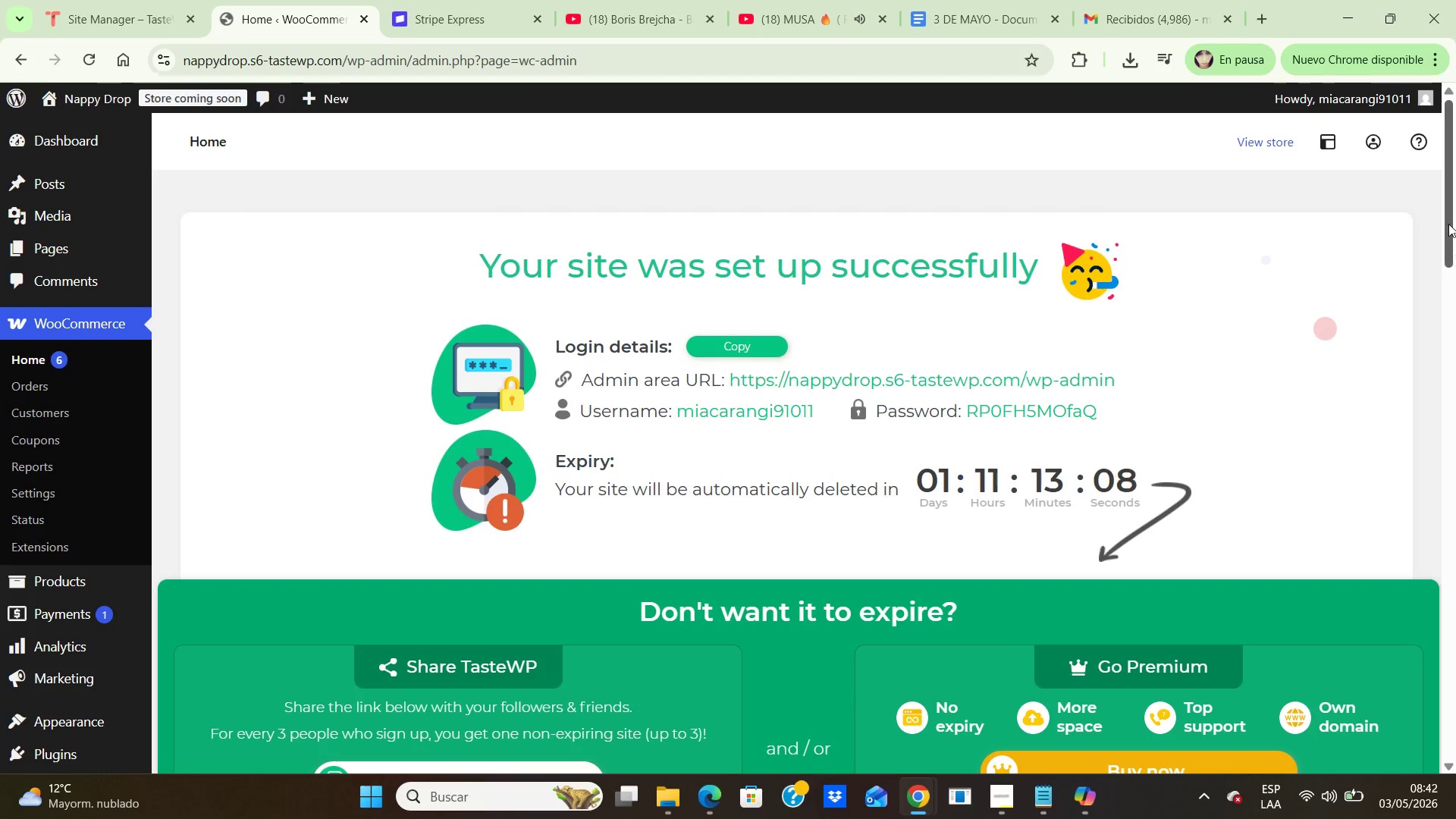 
left_click_drag(start_coordinate=[1451, 213], to_coordinate=[1417, 373])
 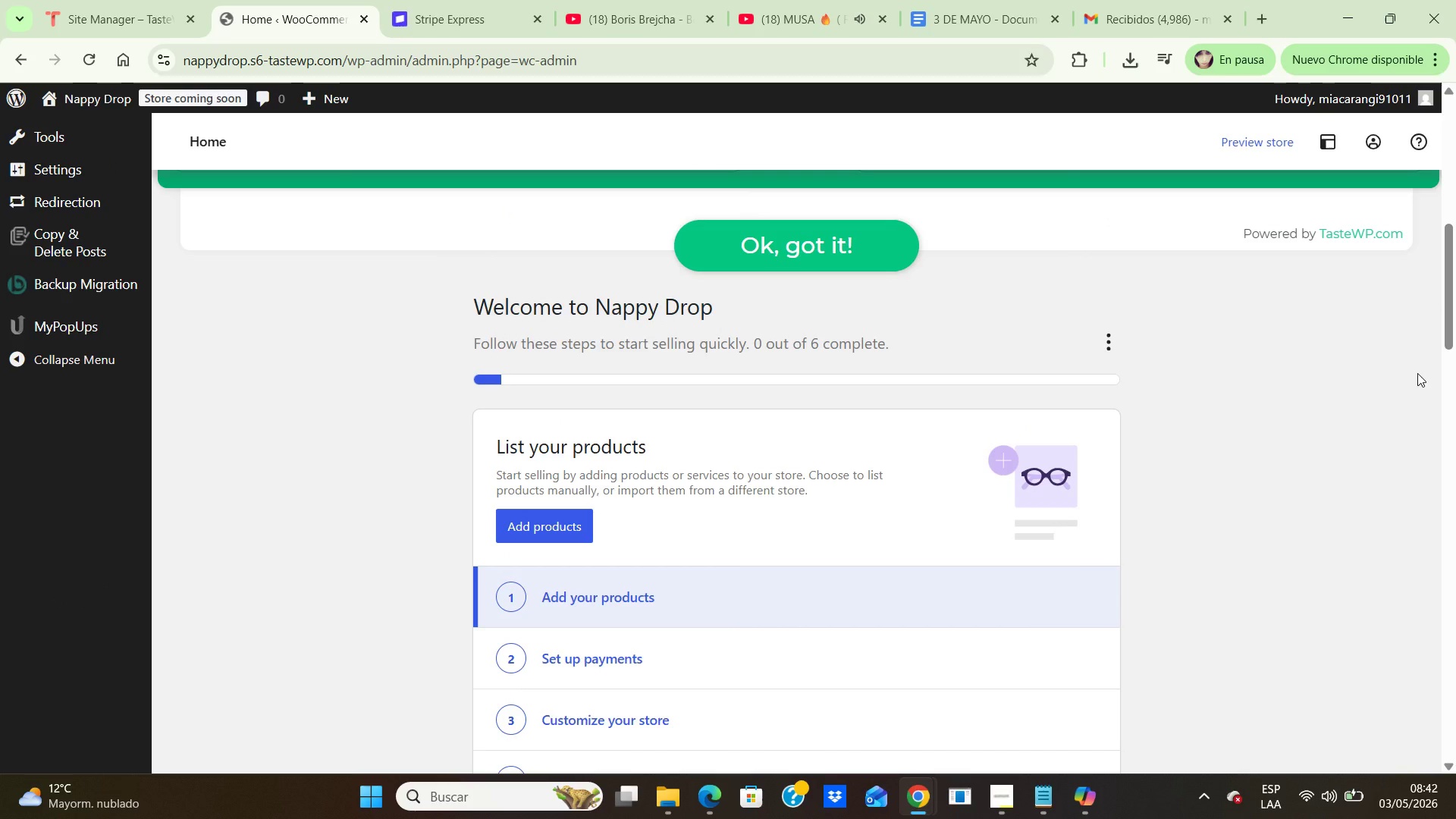 
wait(10.22)
 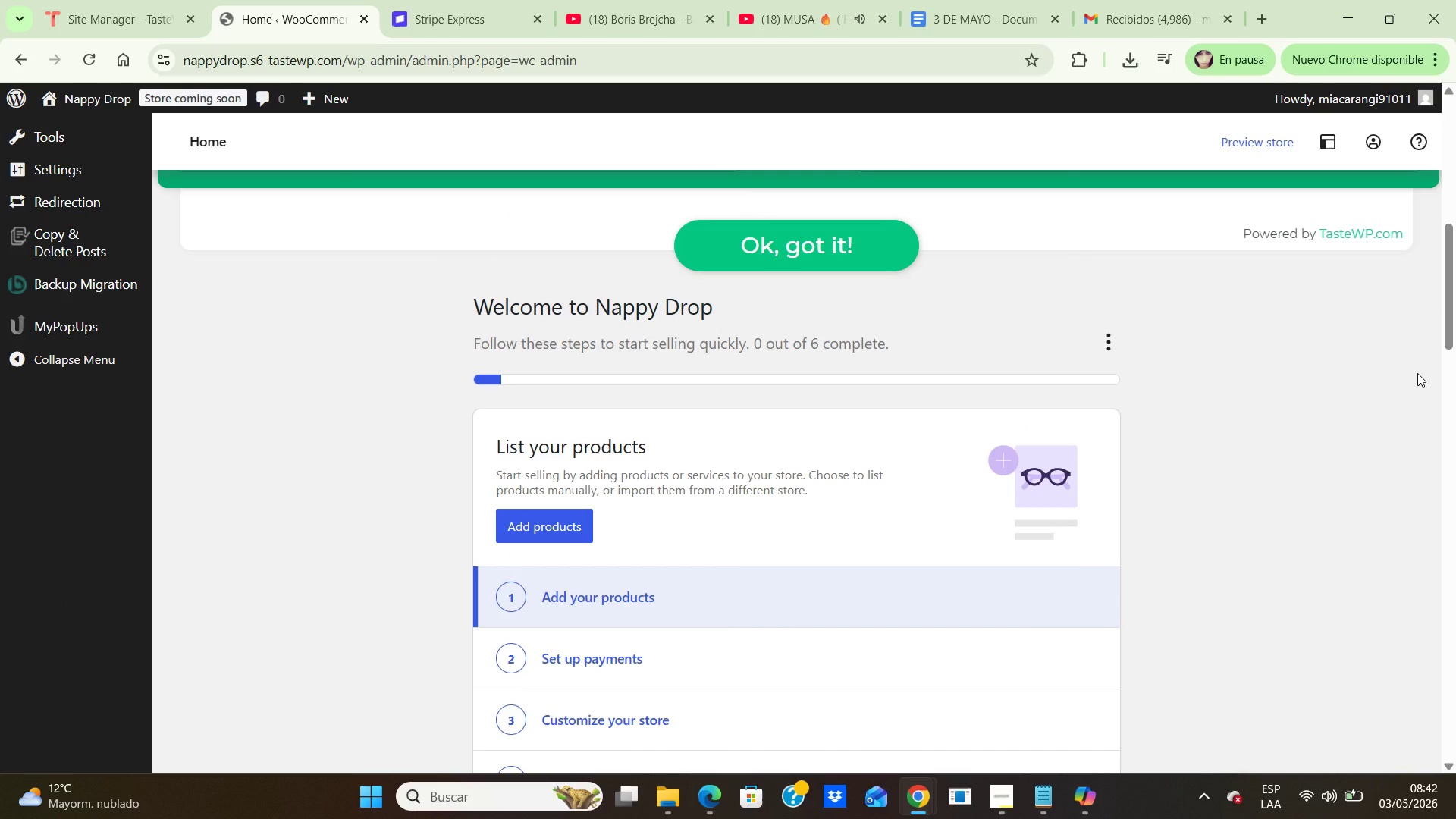 
key(ArrowDown)
 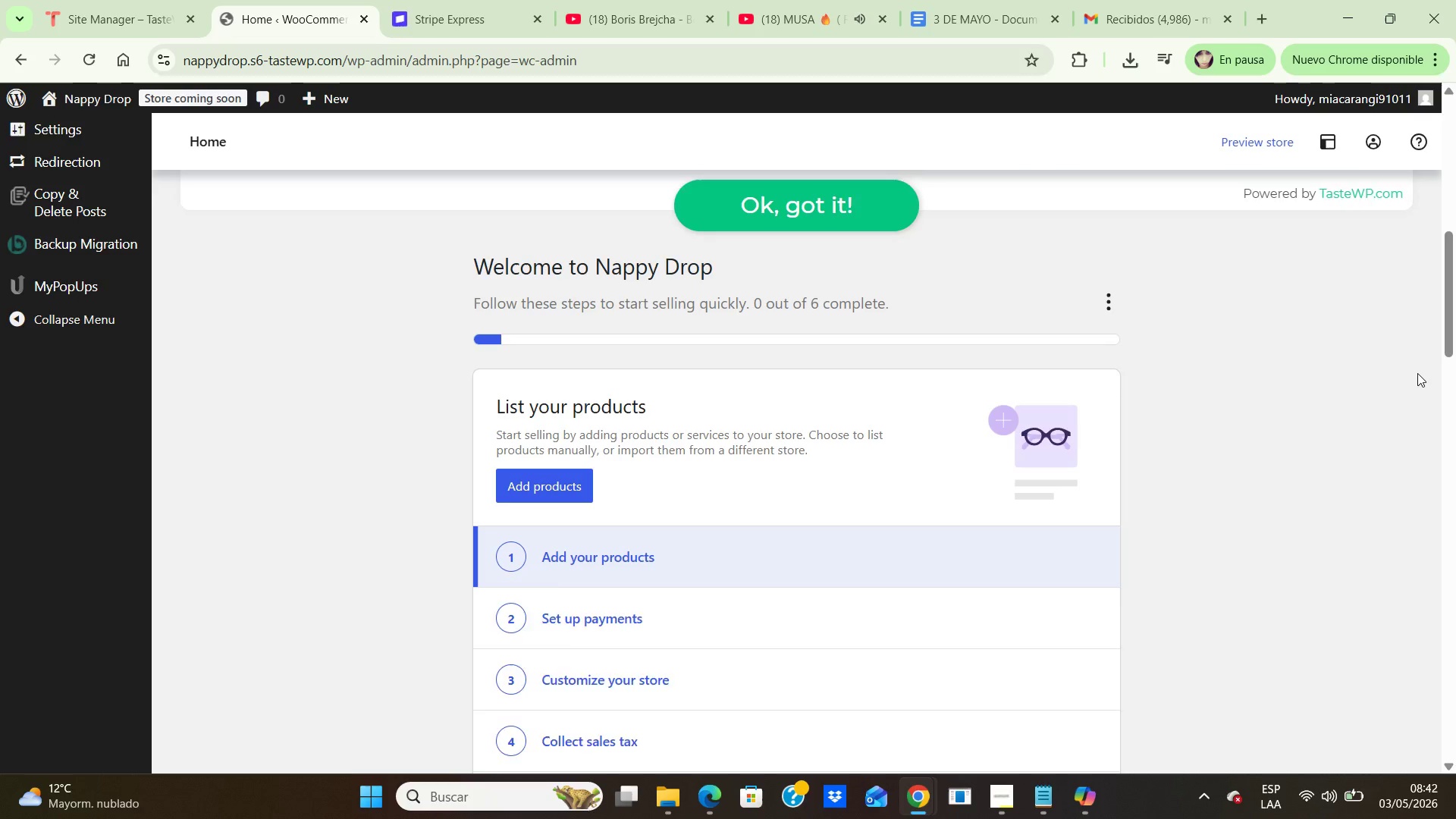 
key(ArrowDown)
 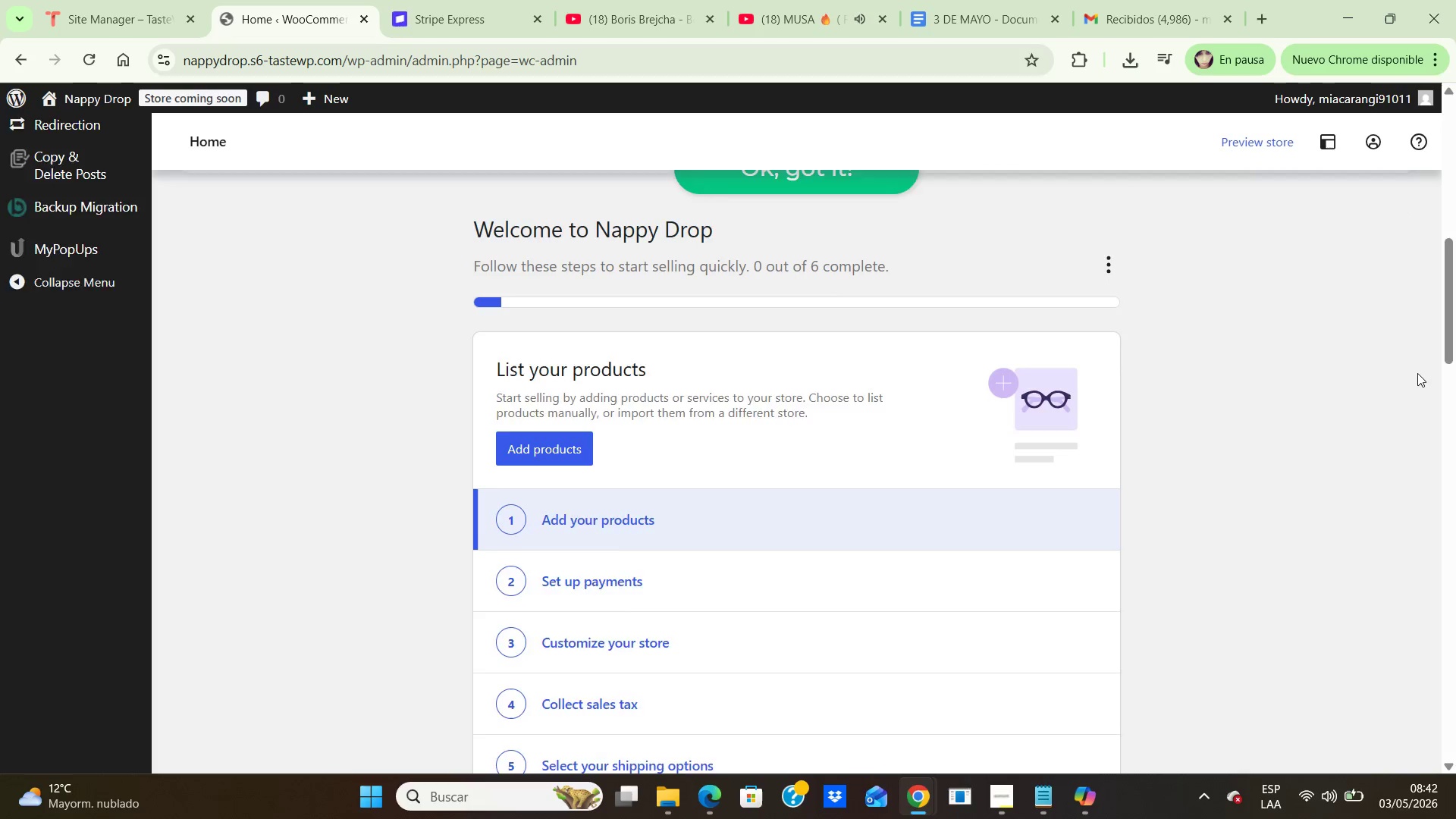 
key(ArrowDown)
 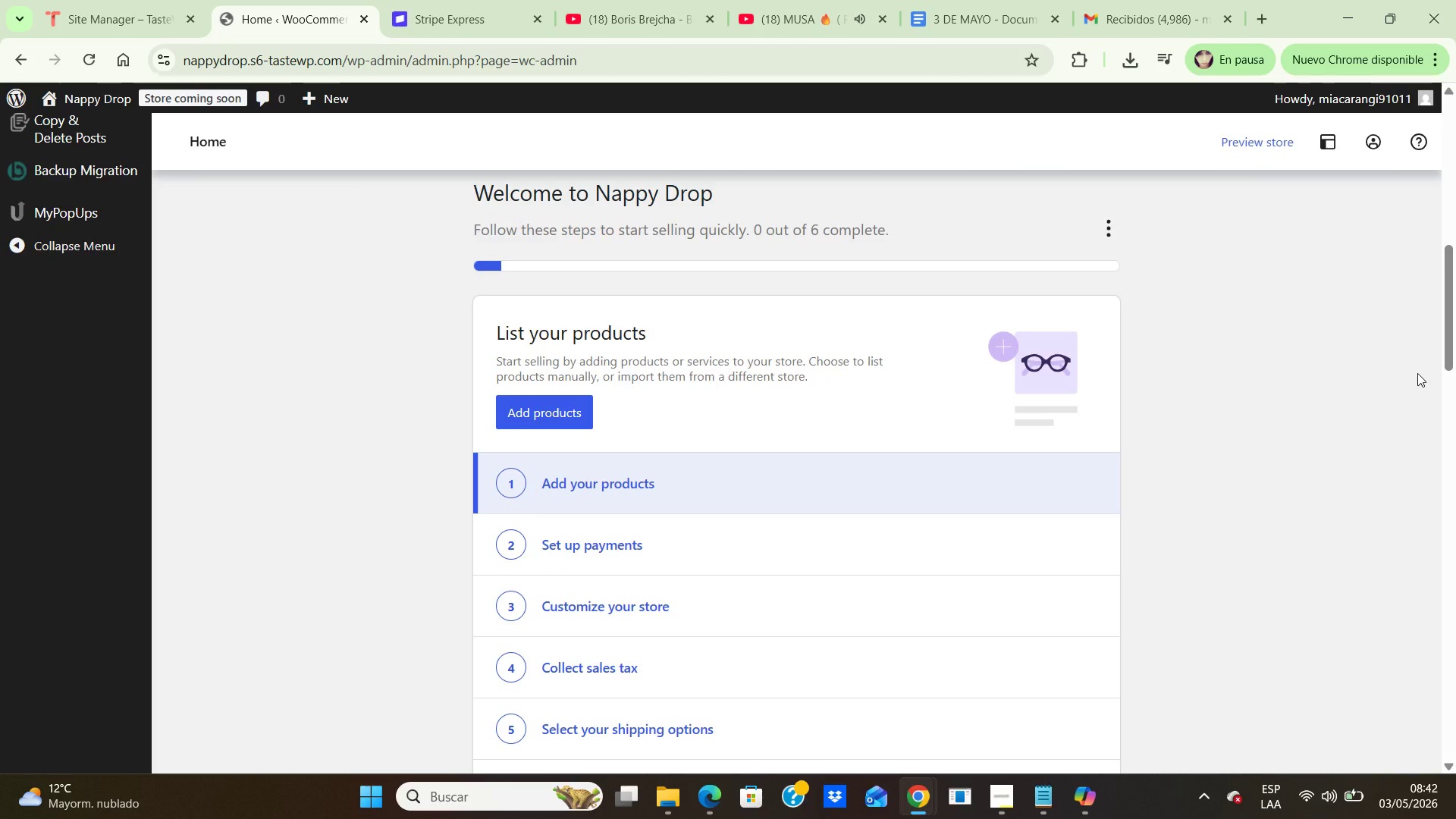 
key(ArrowDown)
 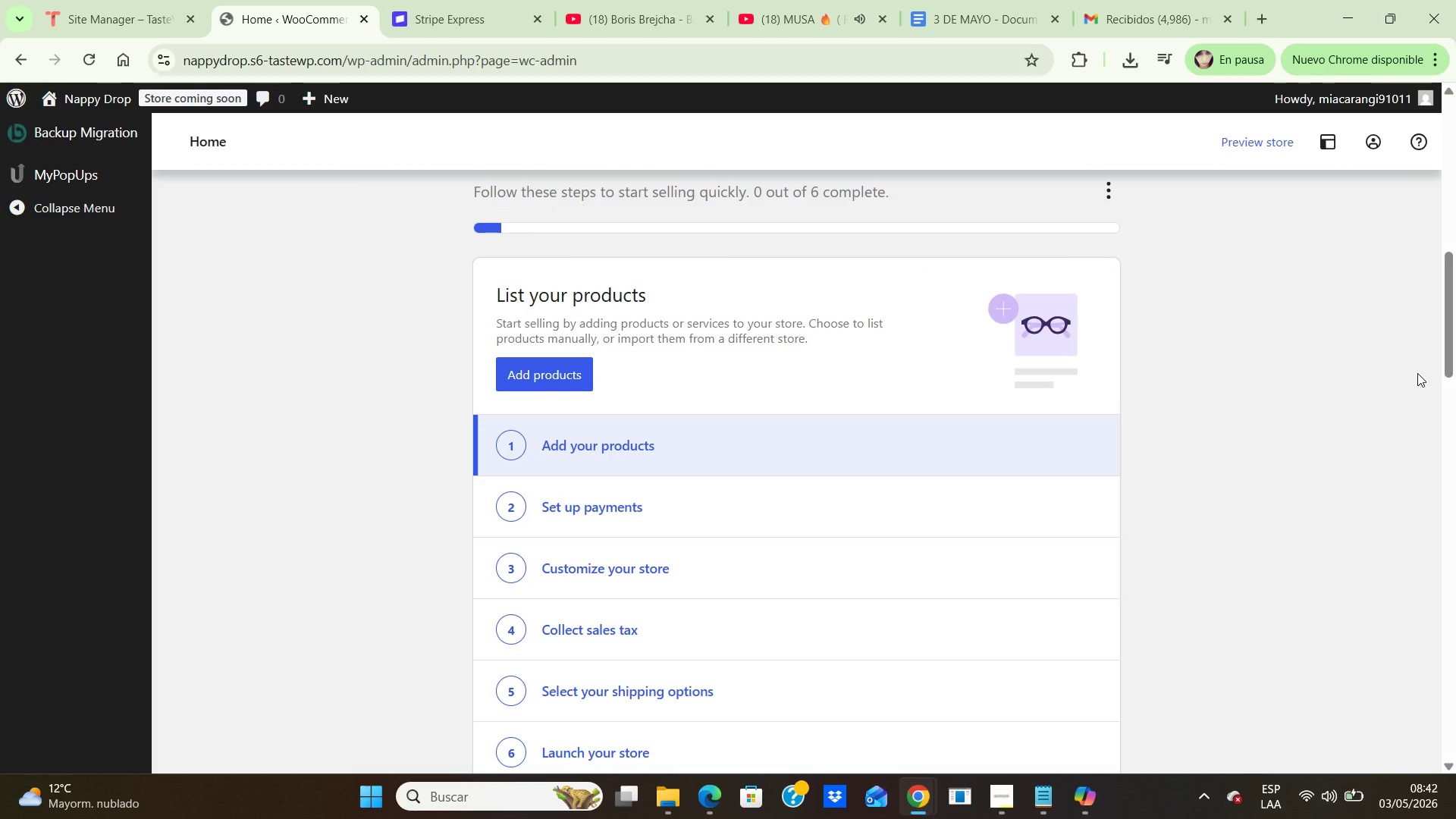 
key(ArrowDown)
 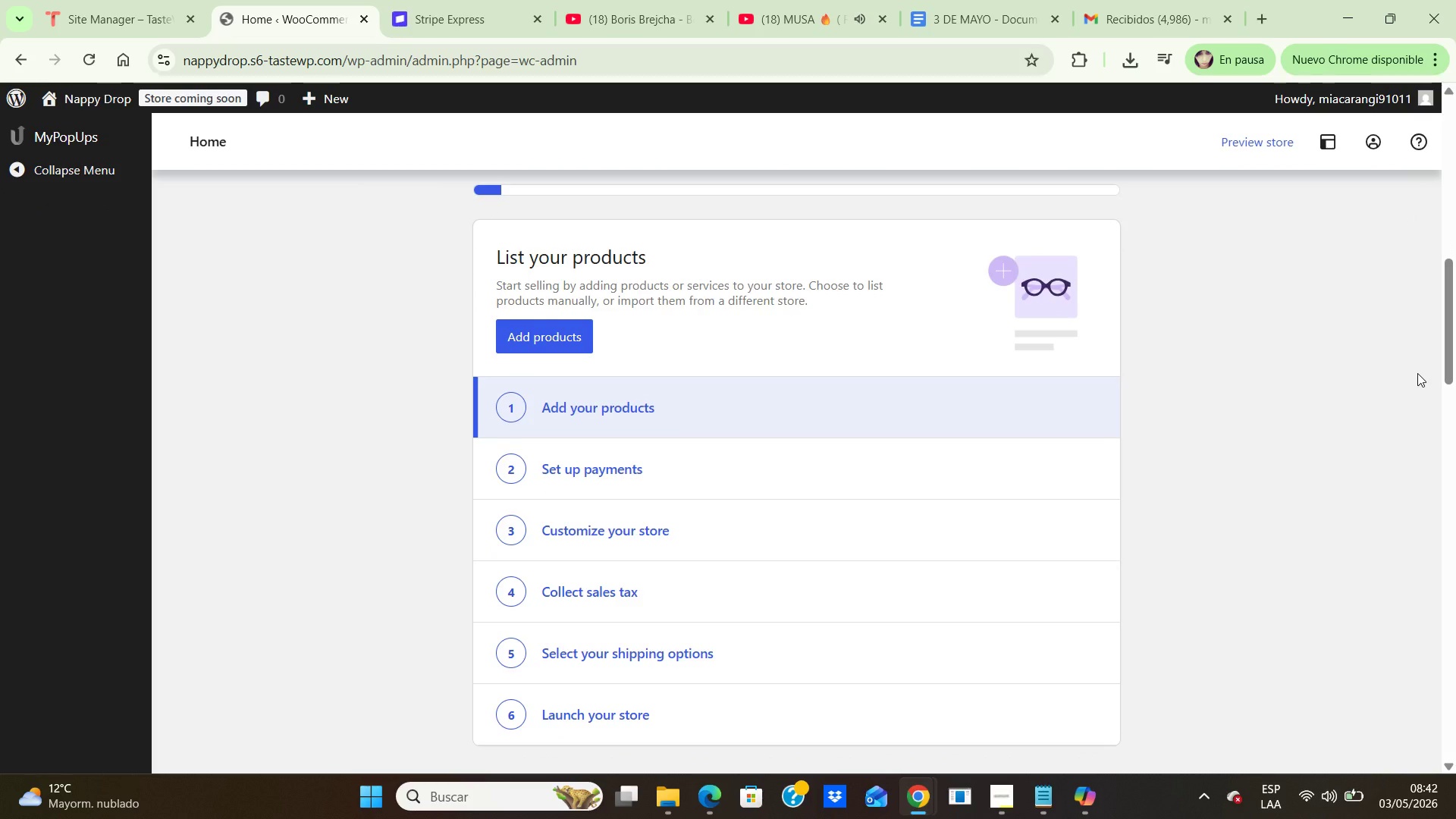 
key(ArrowDown)
 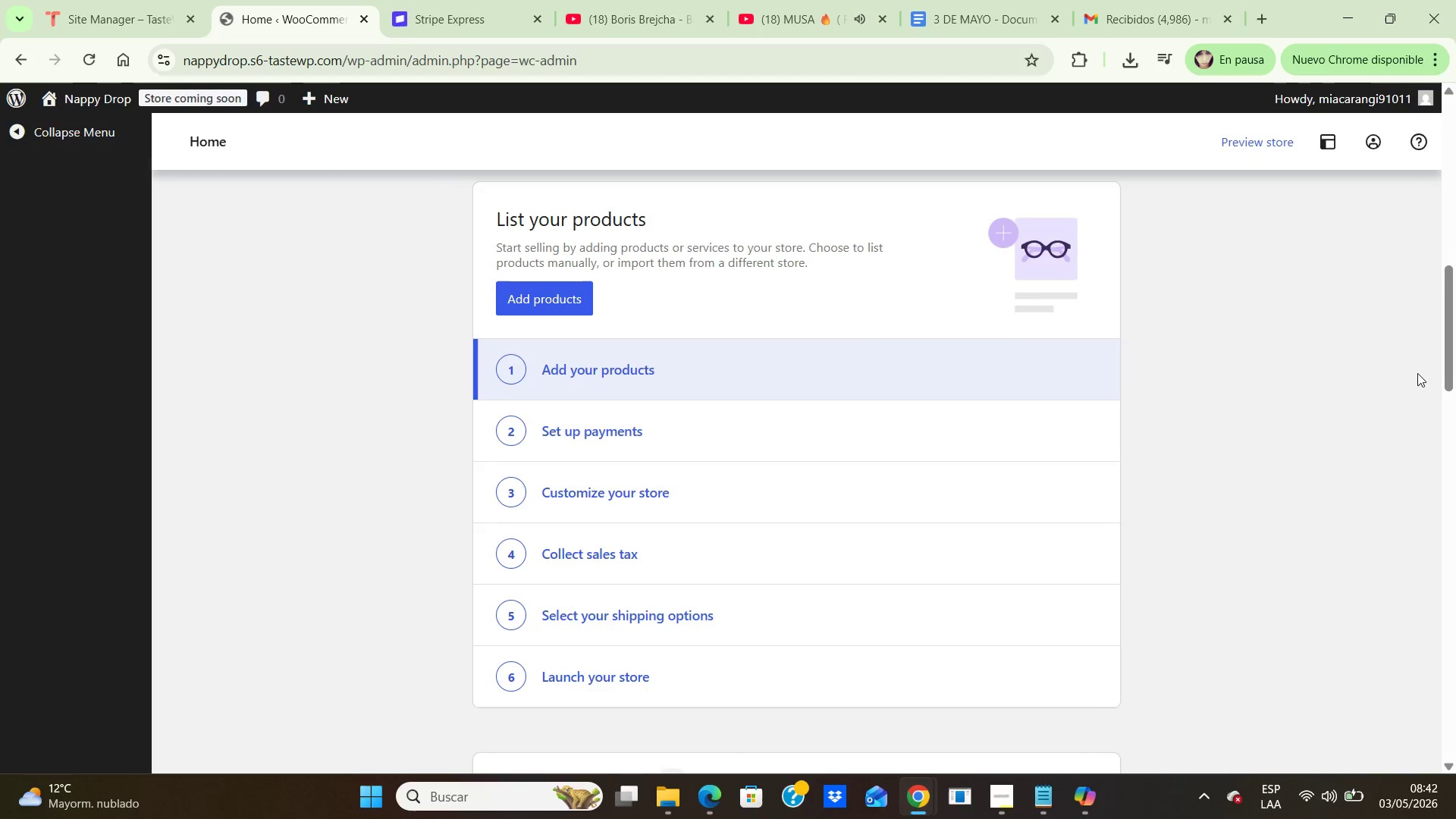 
key(ArrowDown)
 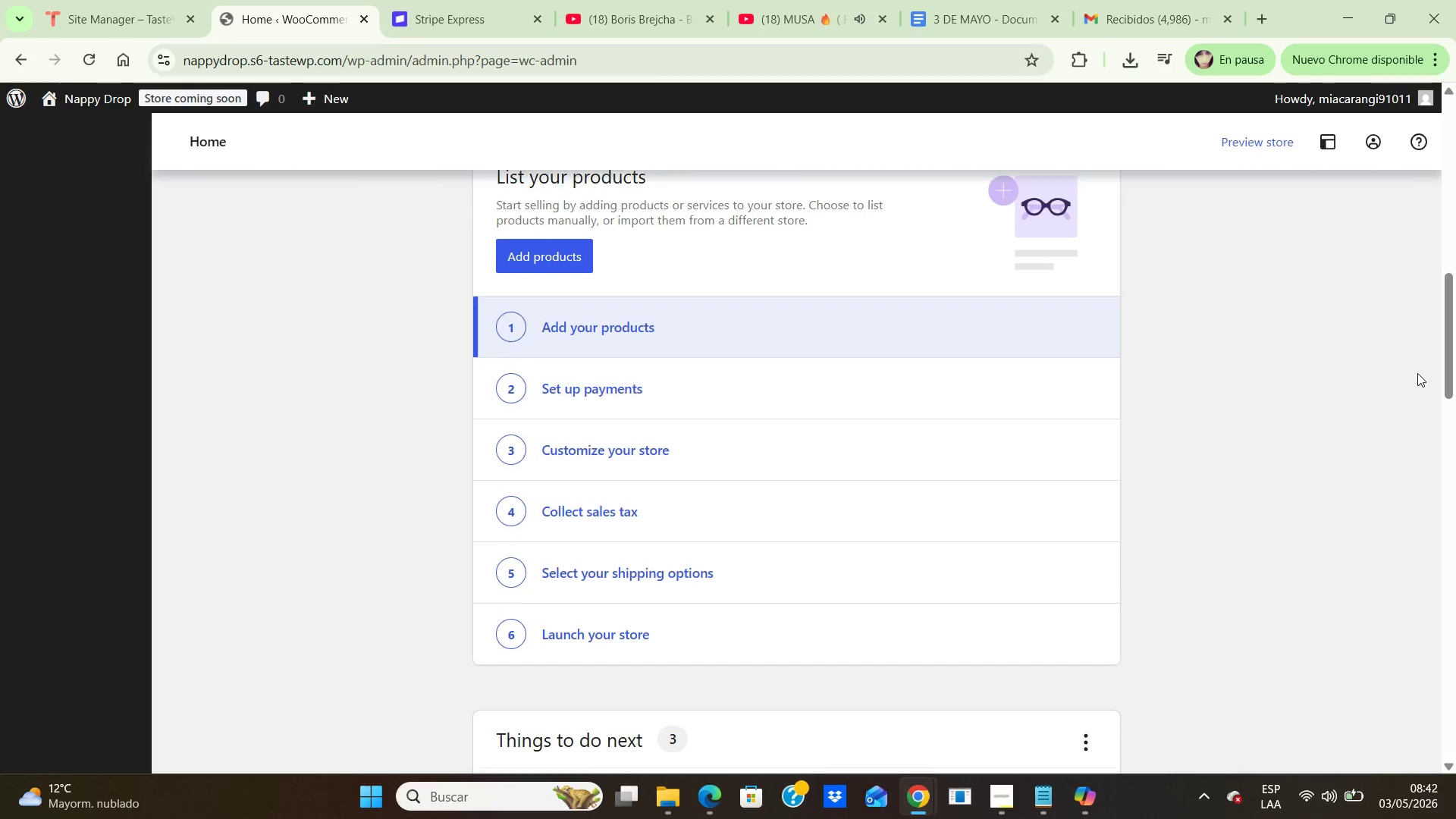 
key(ArrowDown)
 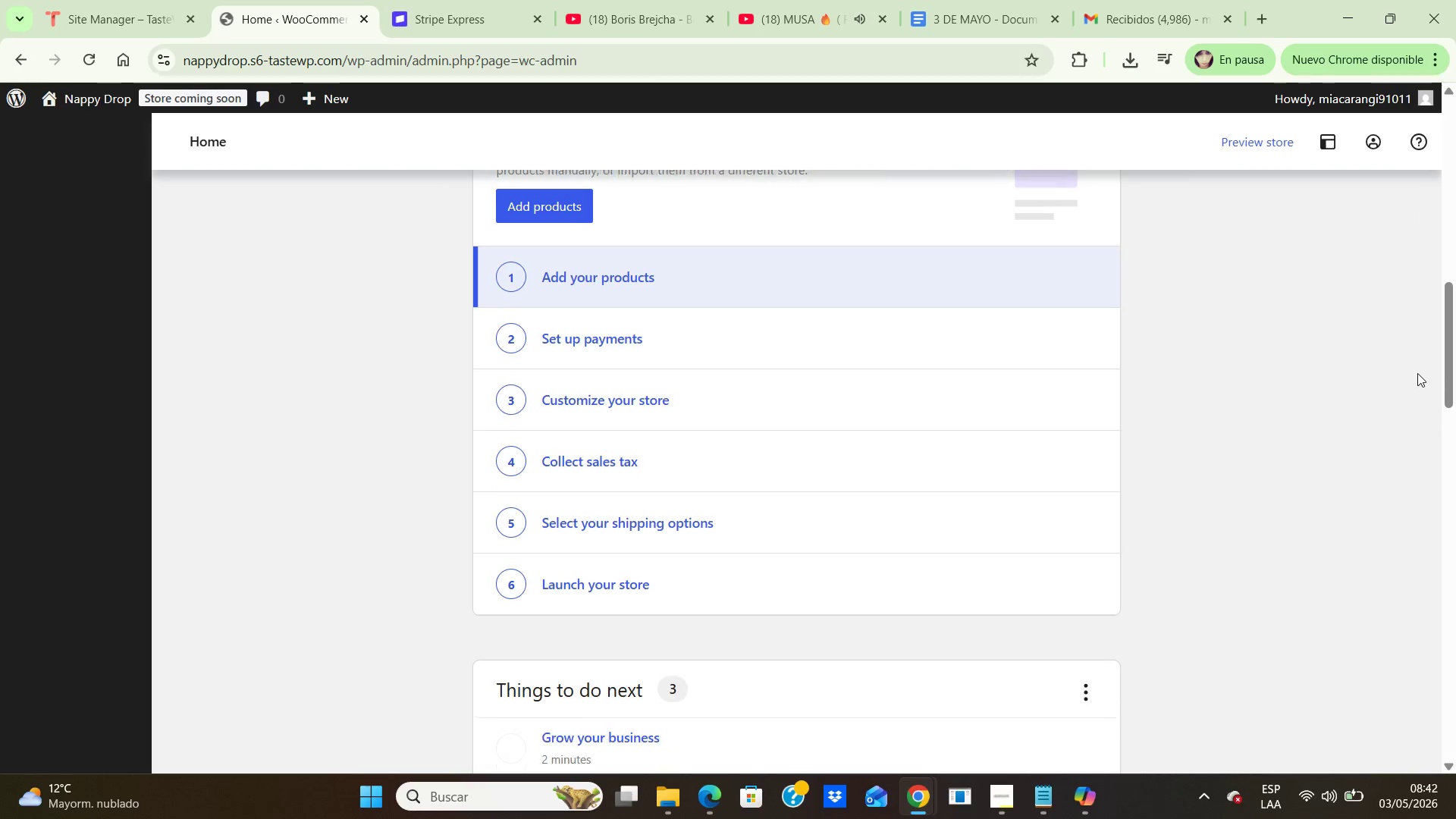 
key(ArrowDown)
 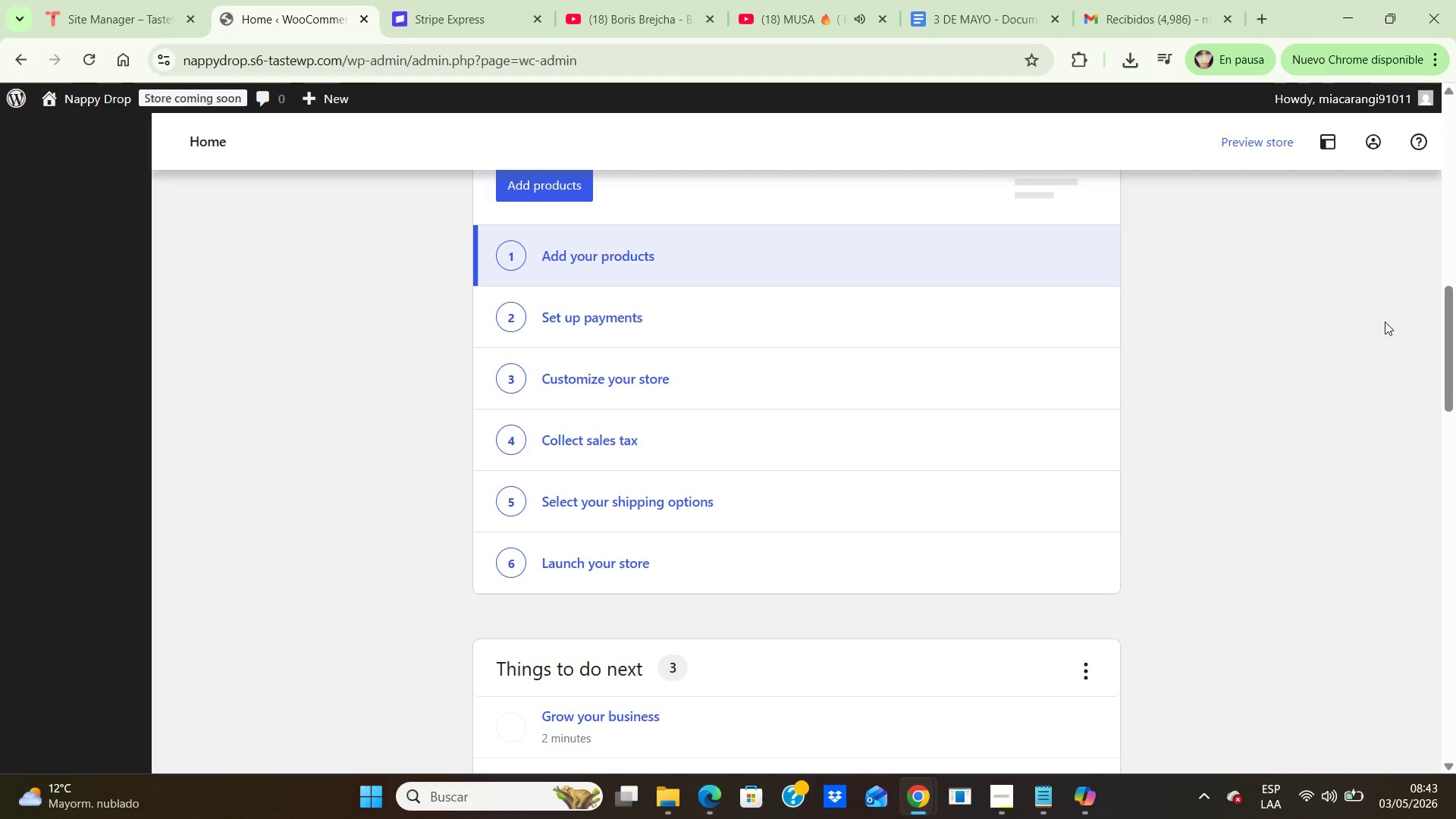 
wait(53.22)
 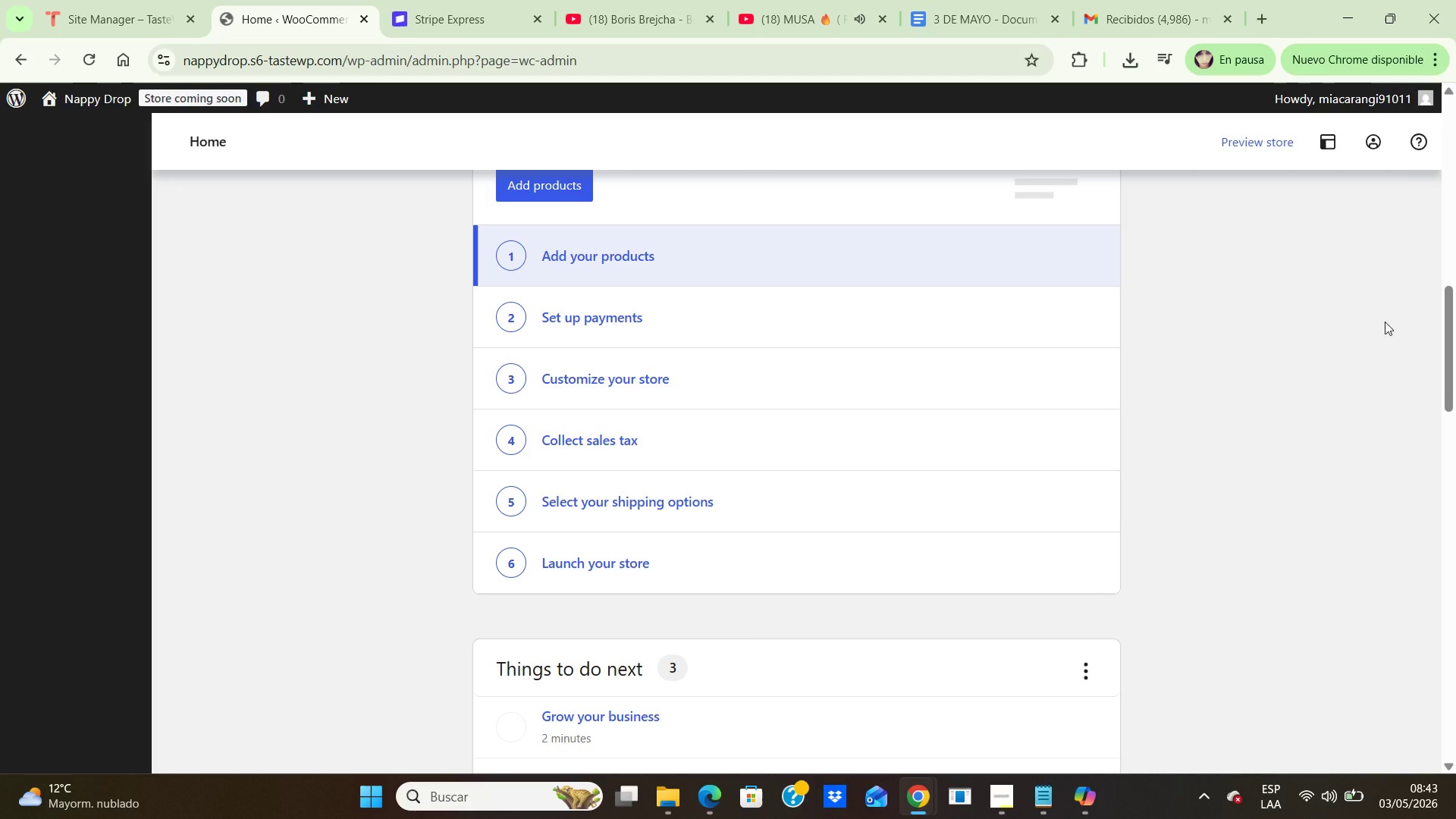 
left_click([318, 400])
 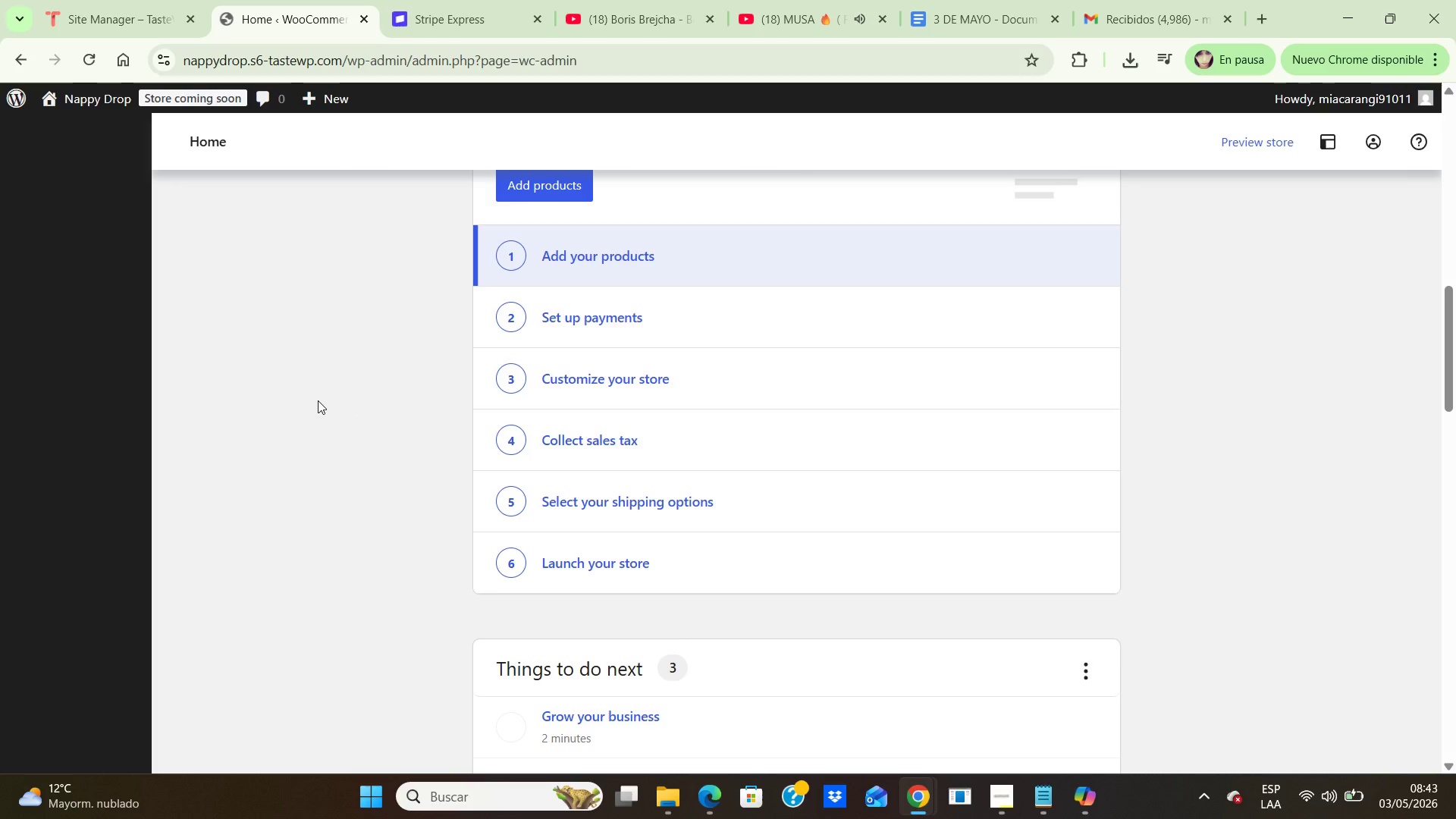 
hold_key(key=ArrowUp, duration=1.12)
 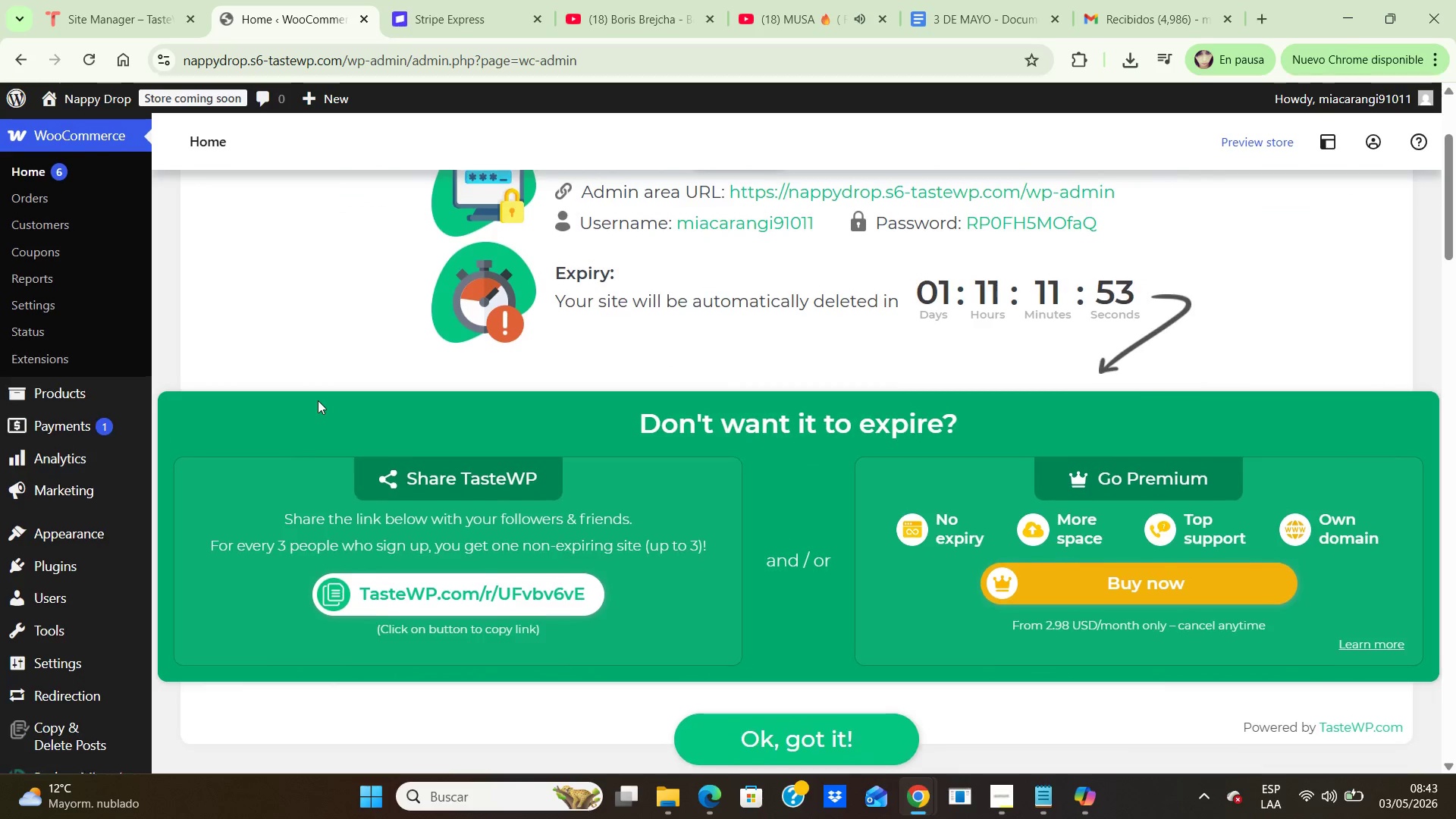 
hold_key(key=ArrowUp, duration=0.78)
 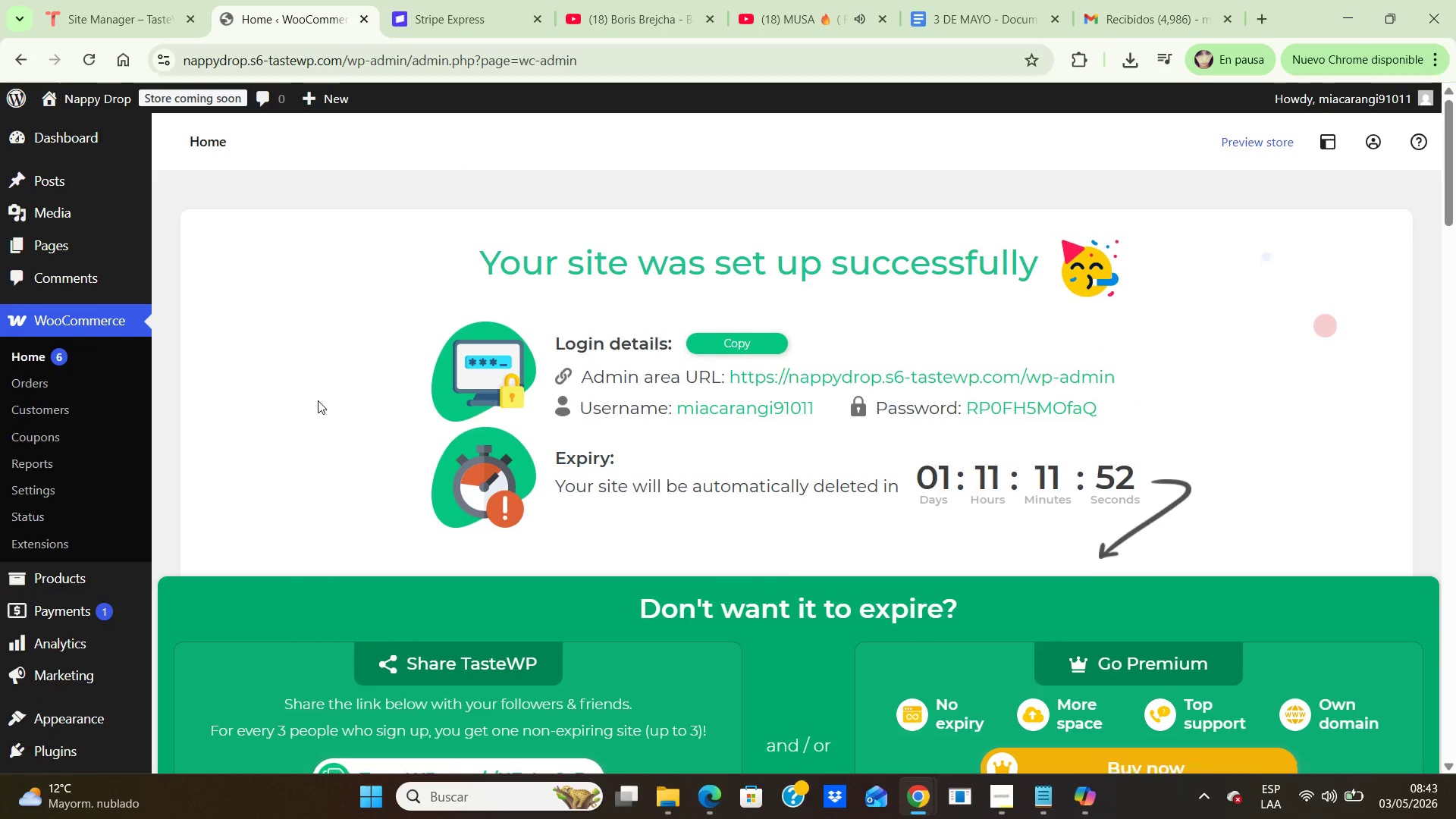 
hold_key(key=ArrowDown, duration=0.69)
 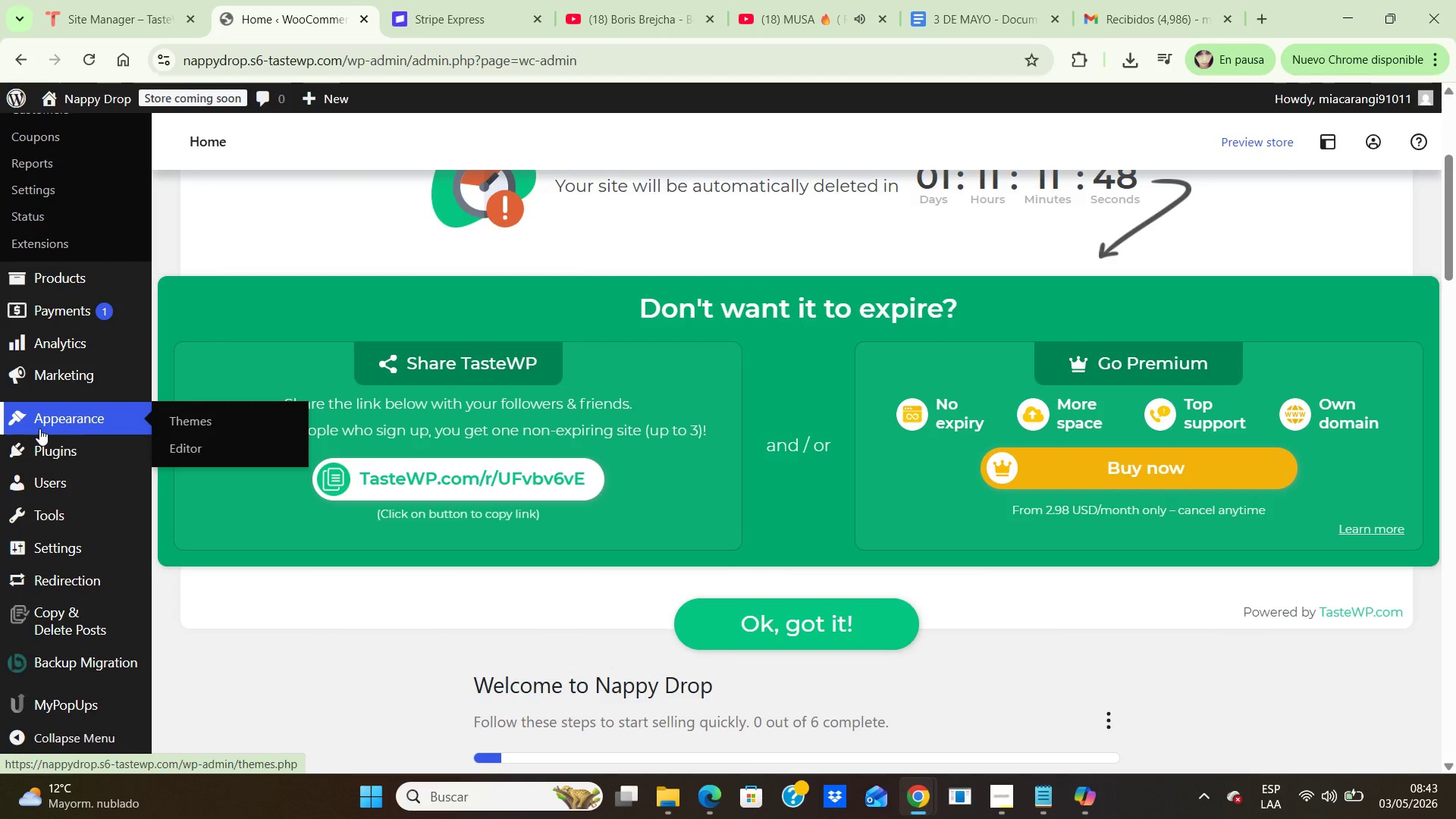 
left_click([185, 418])
 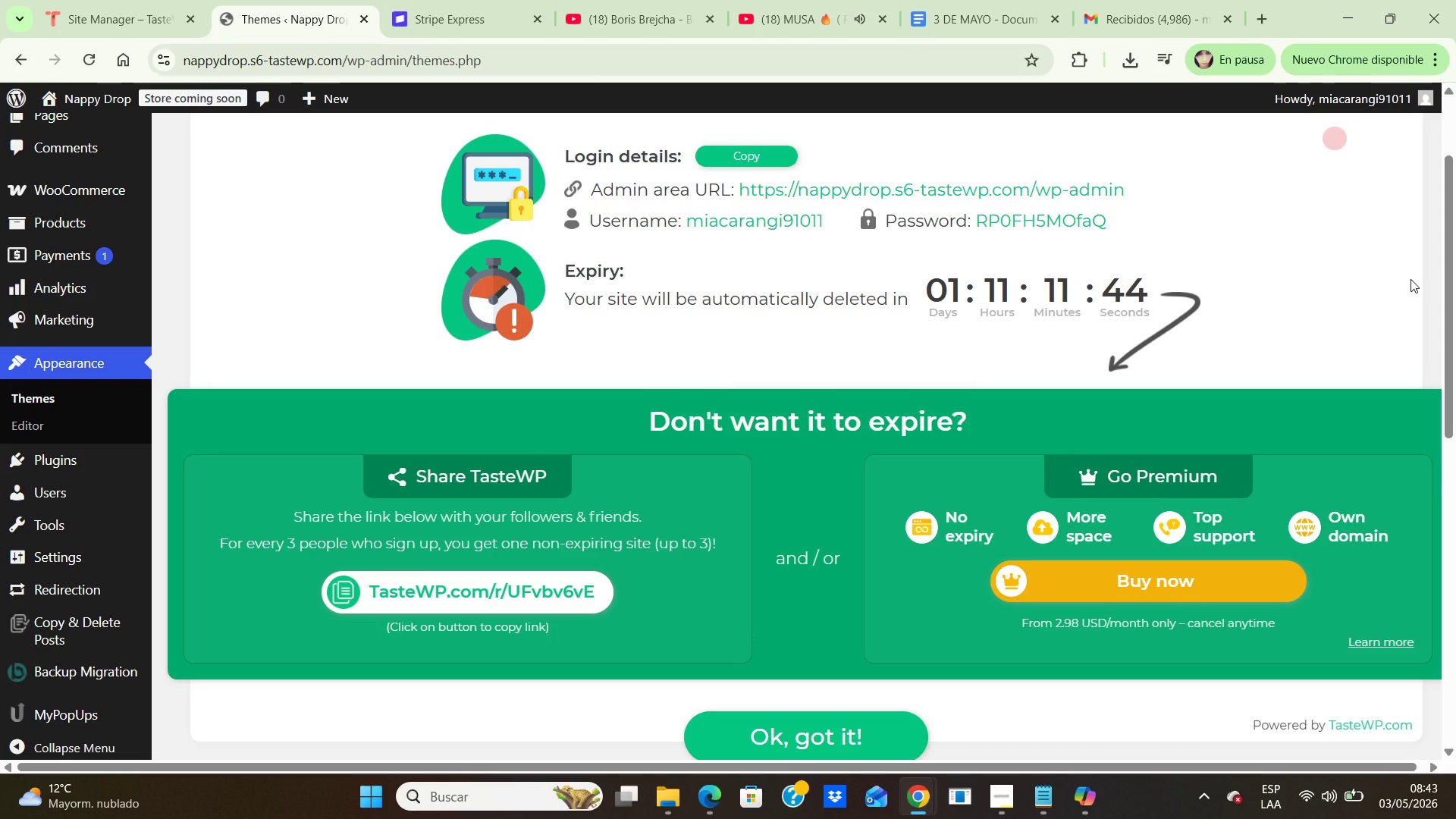 
left_click_drag(start_coordinate=[1448, 256], to_coordinate=[1448, 419])
 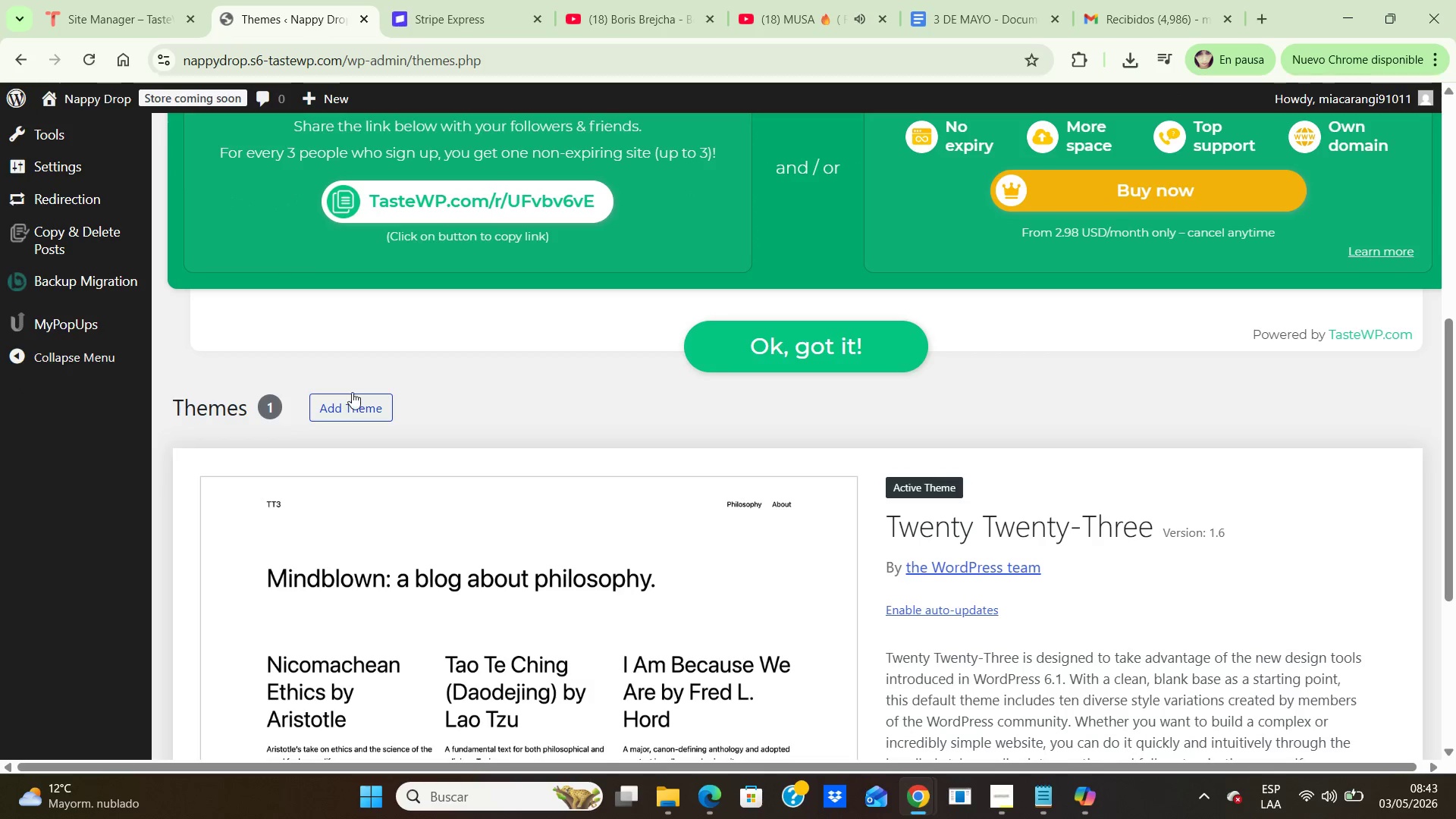 
left_click([353, 406])
 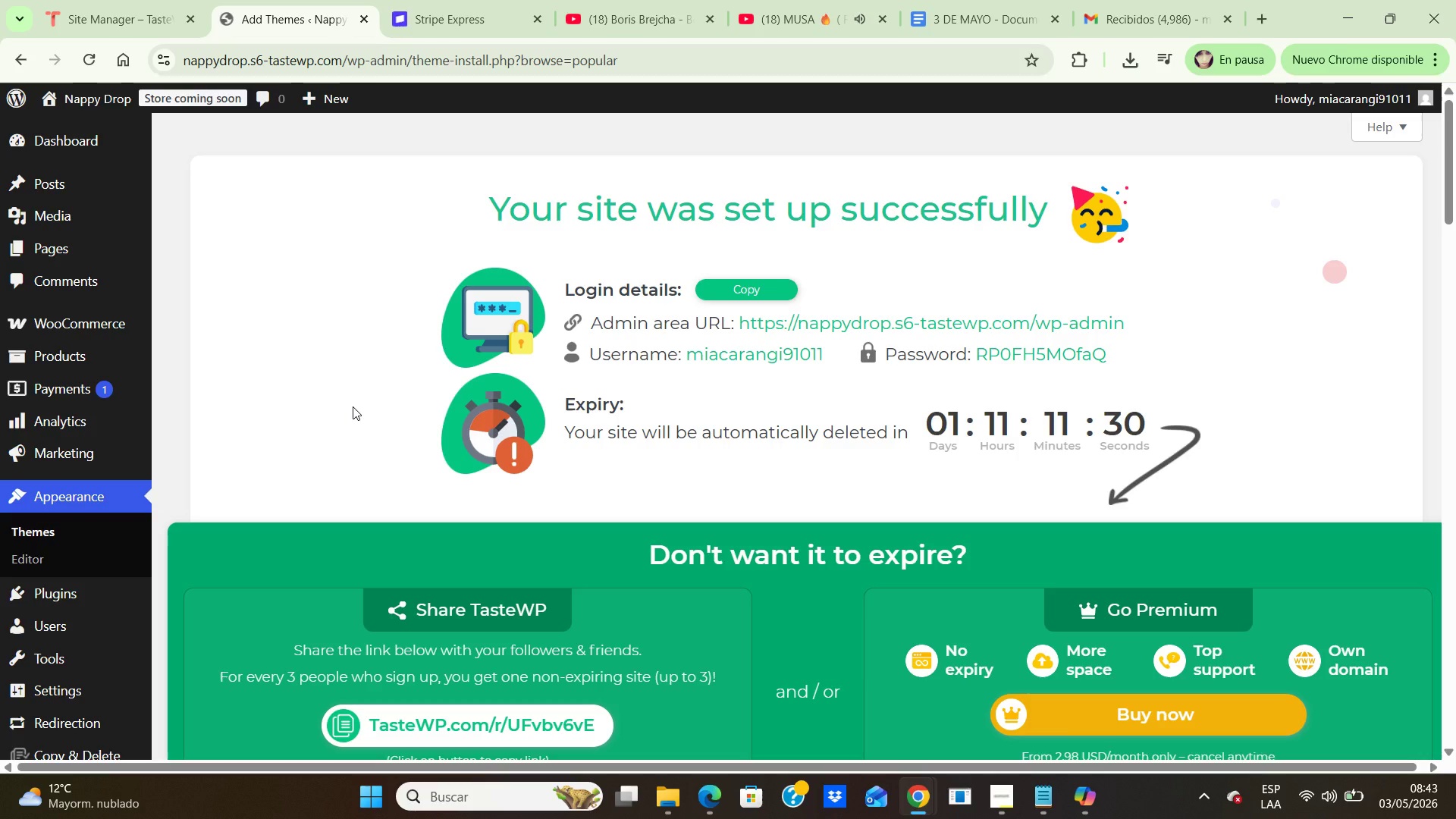 
wait(14.0)
 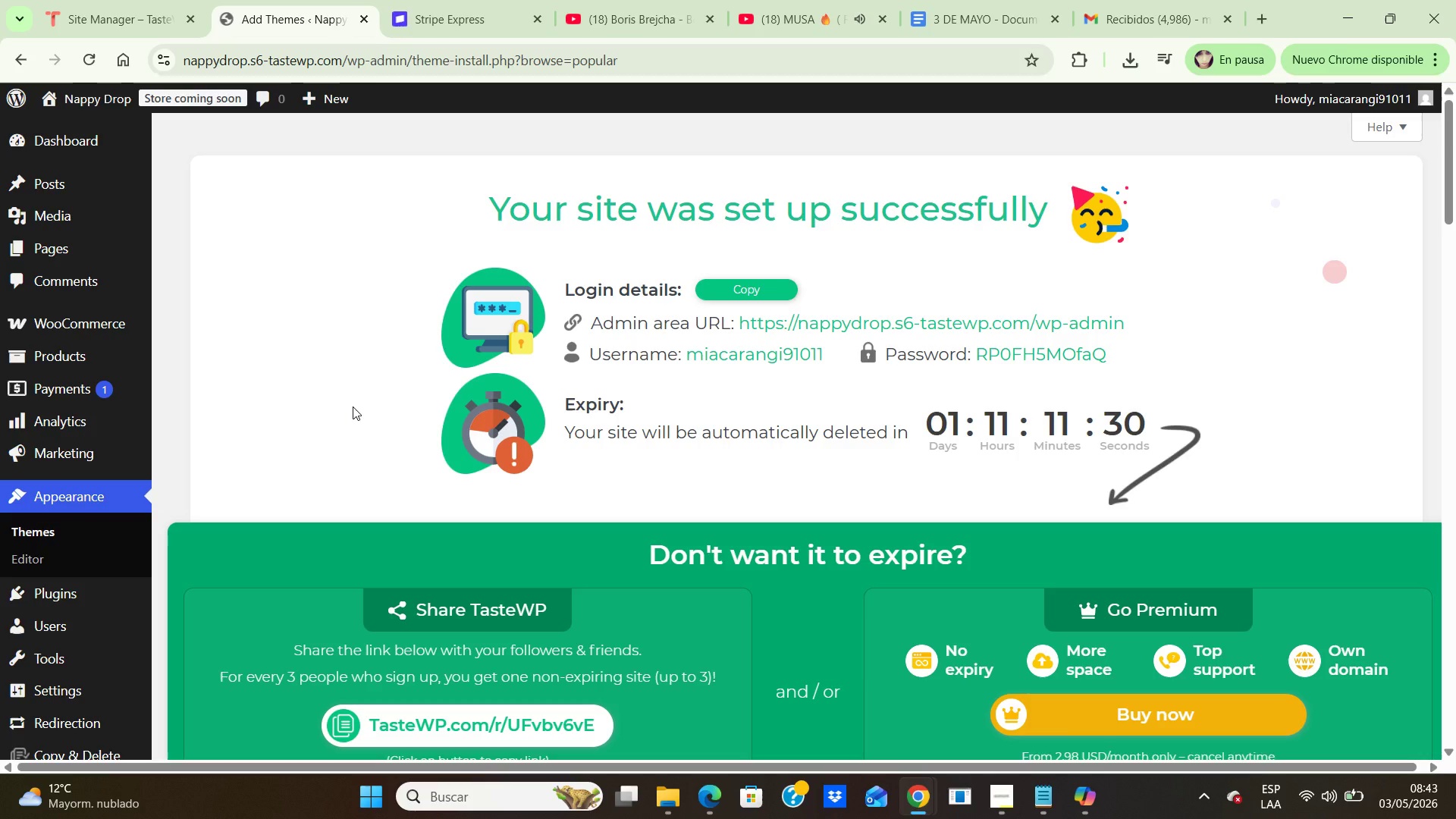 
left_click_drag(start_coordinate=[1448, 105], to_coordinate=[1430, 233])
 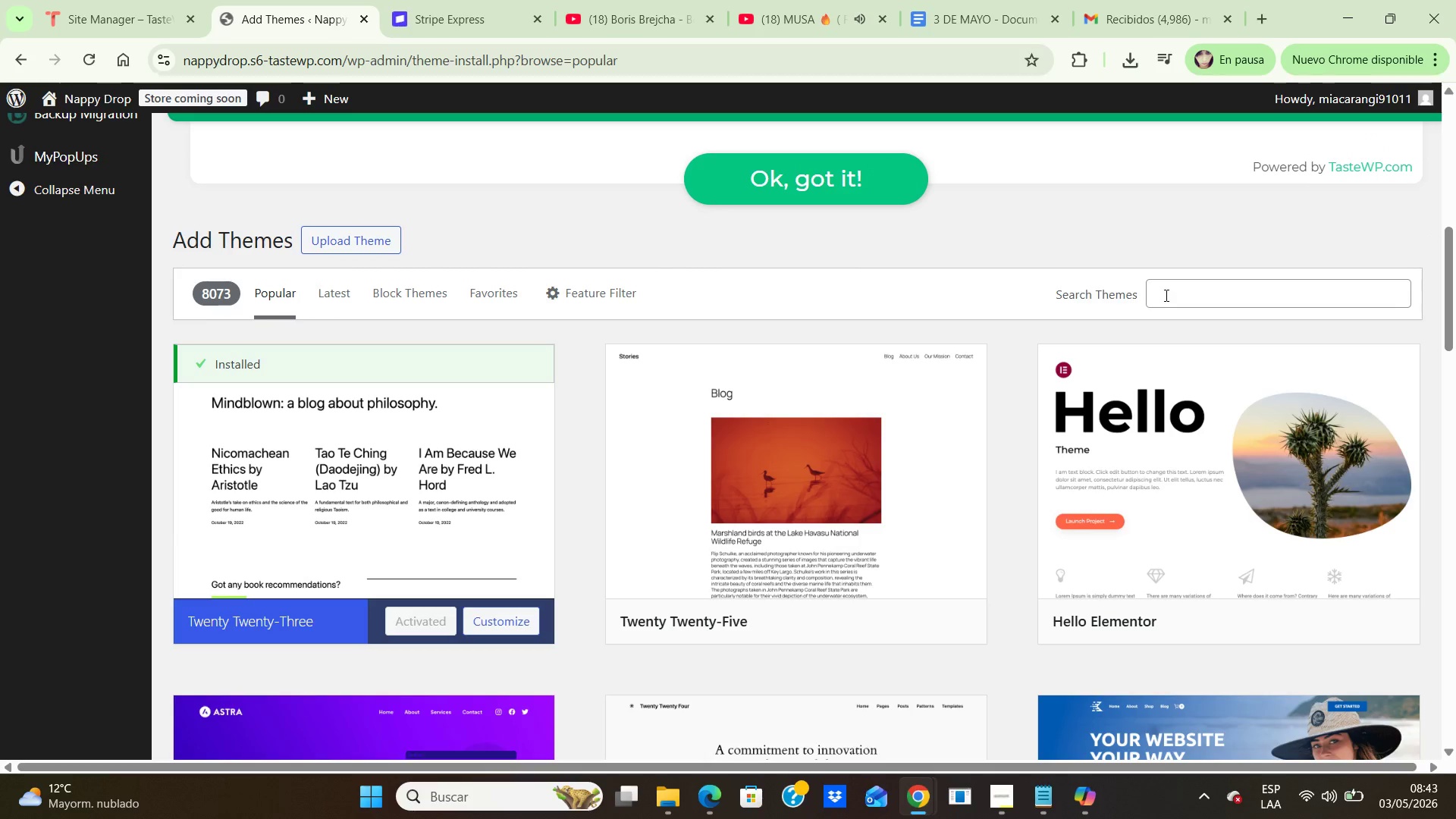 
left_click([1165, 293])
 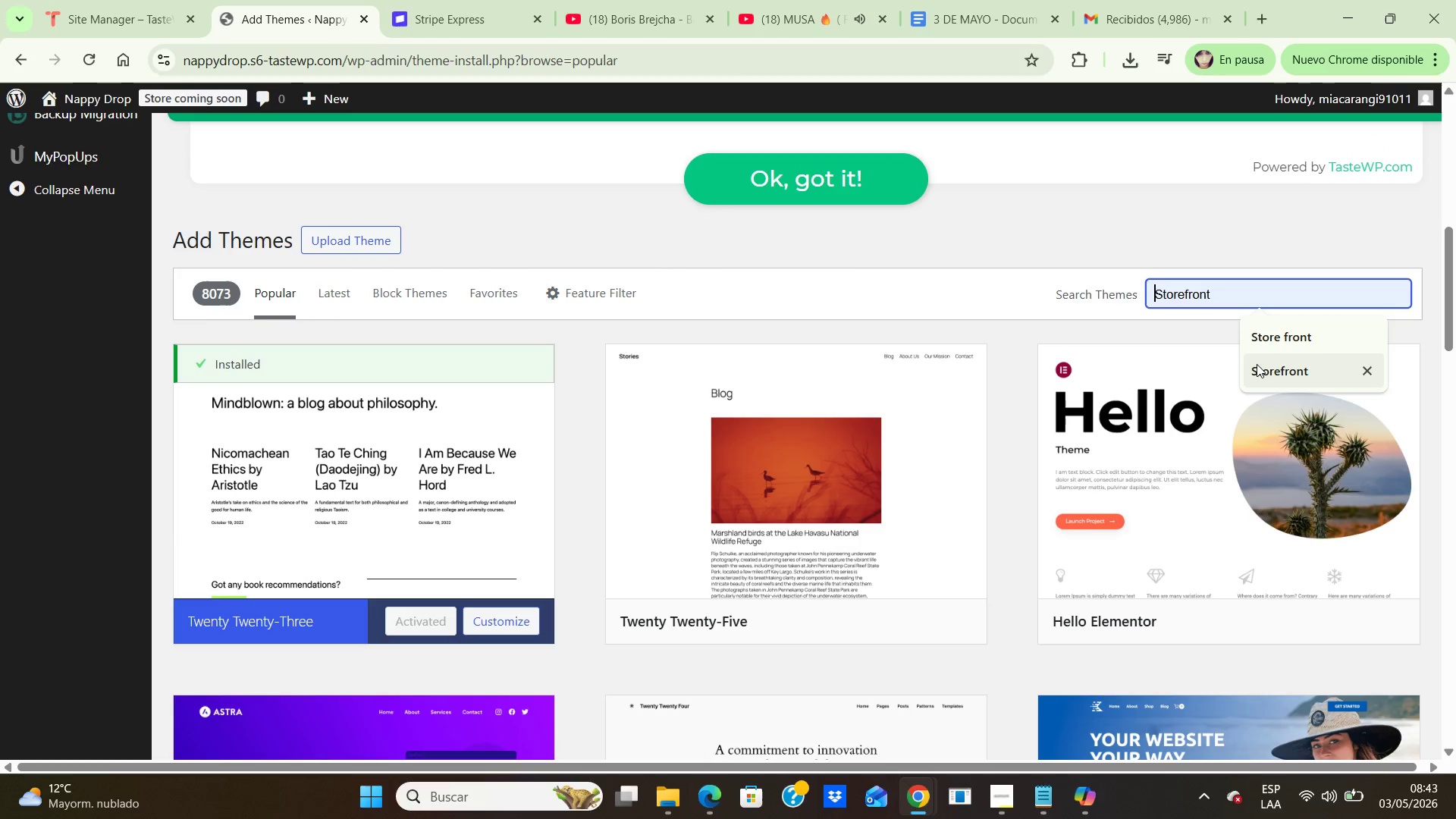 
left_click([1260, 366])
 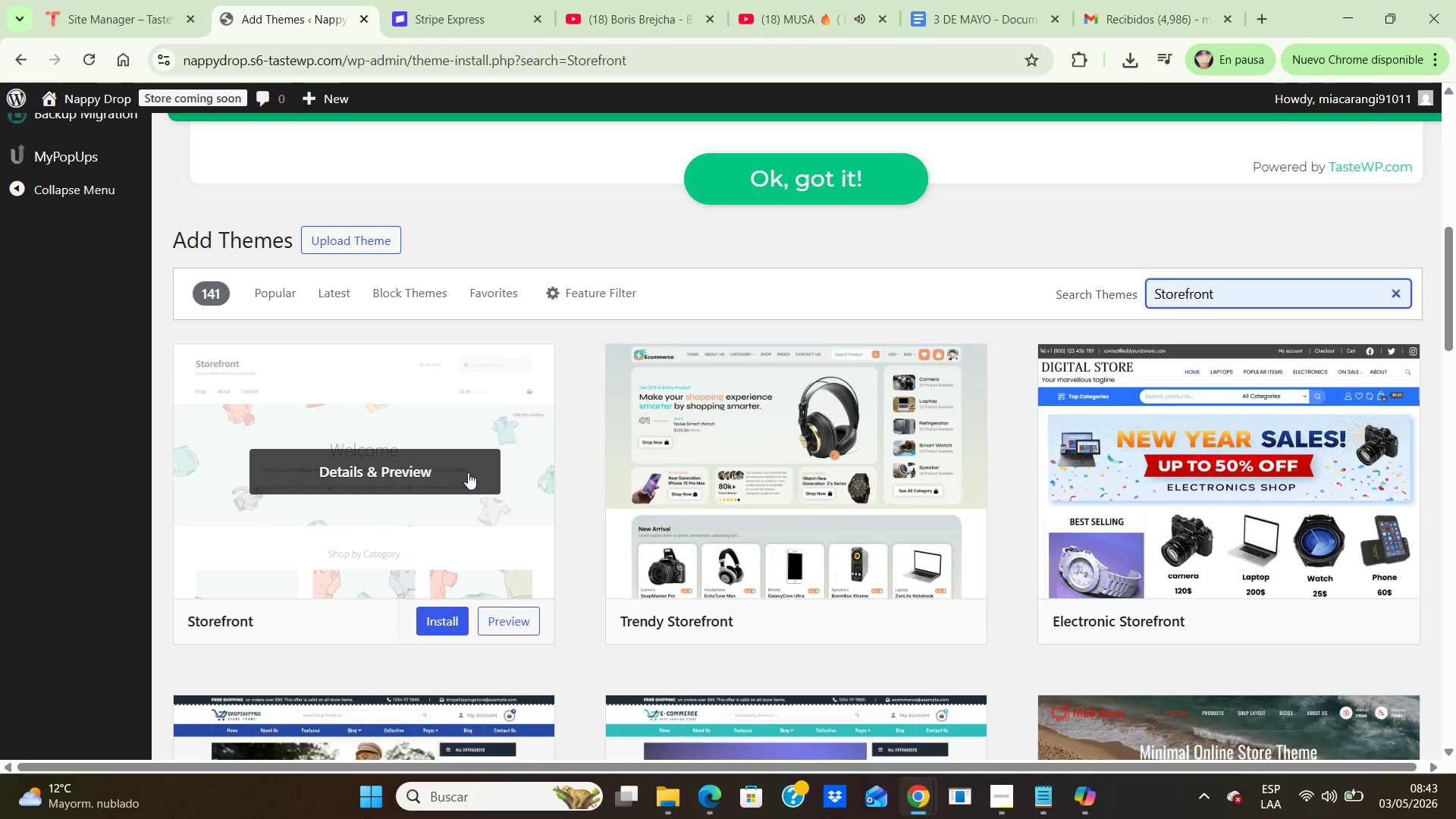 
wait(5.52)
 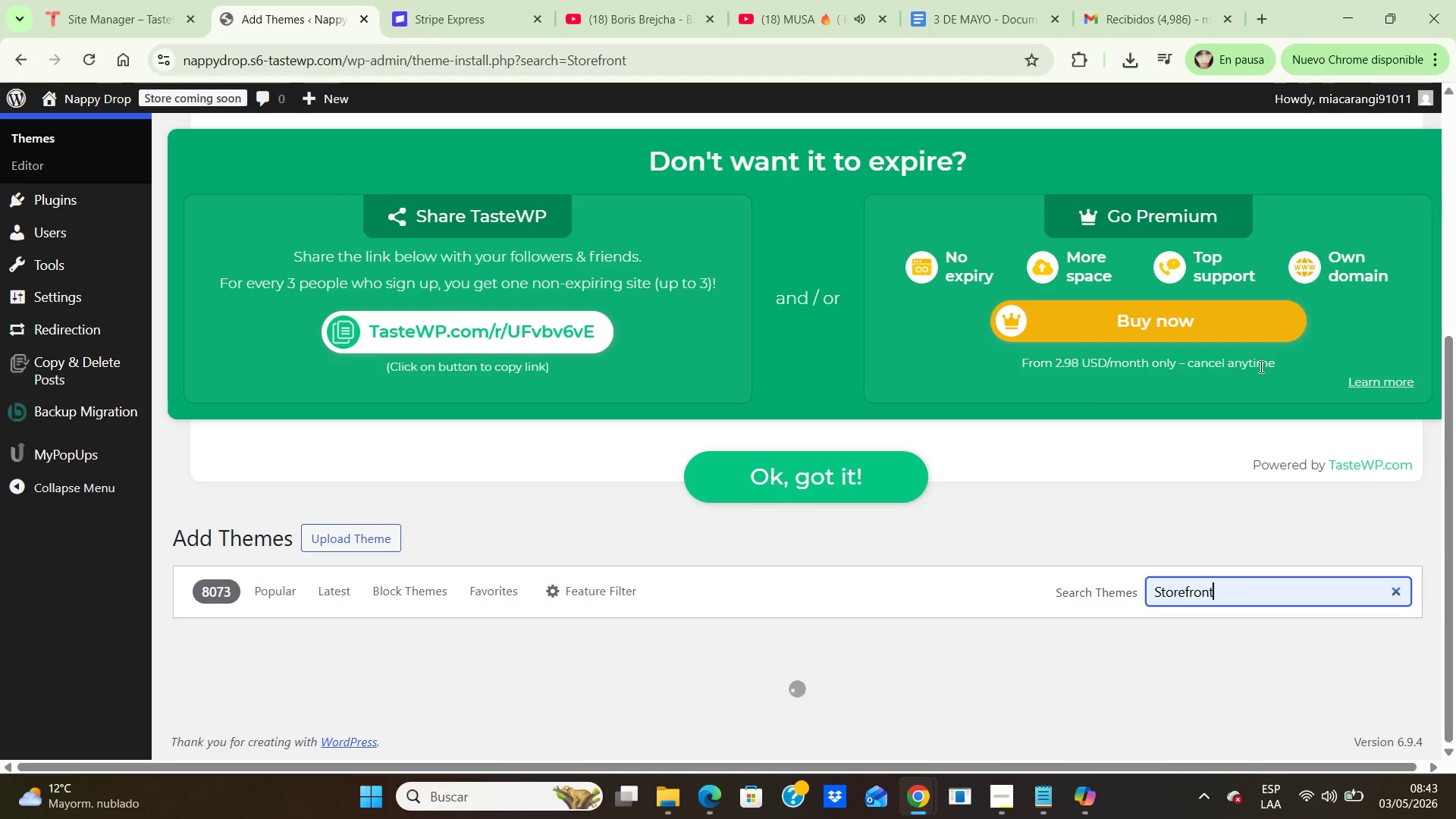 
left_click([435, 620])
 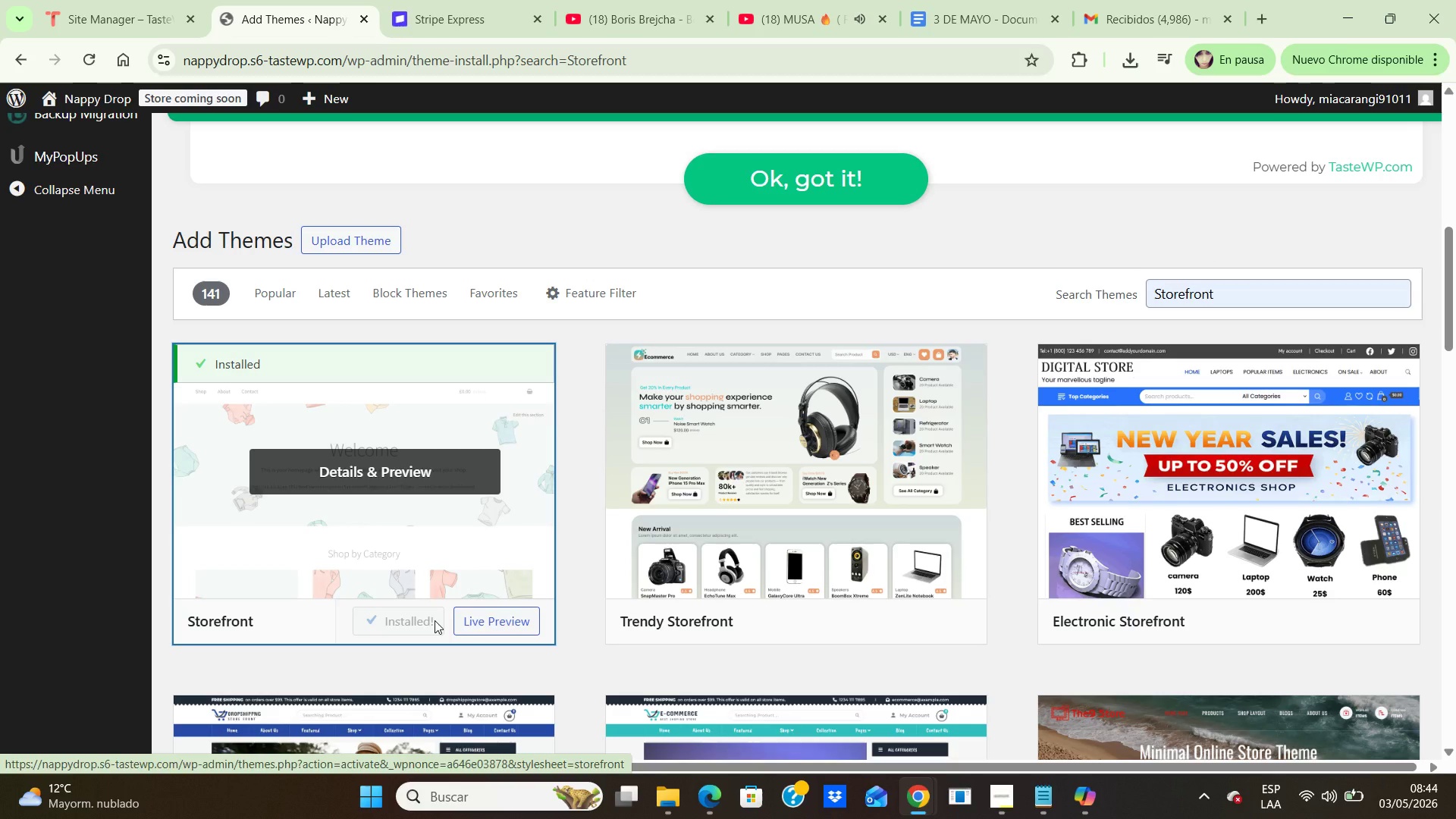 
wait(5.78)
 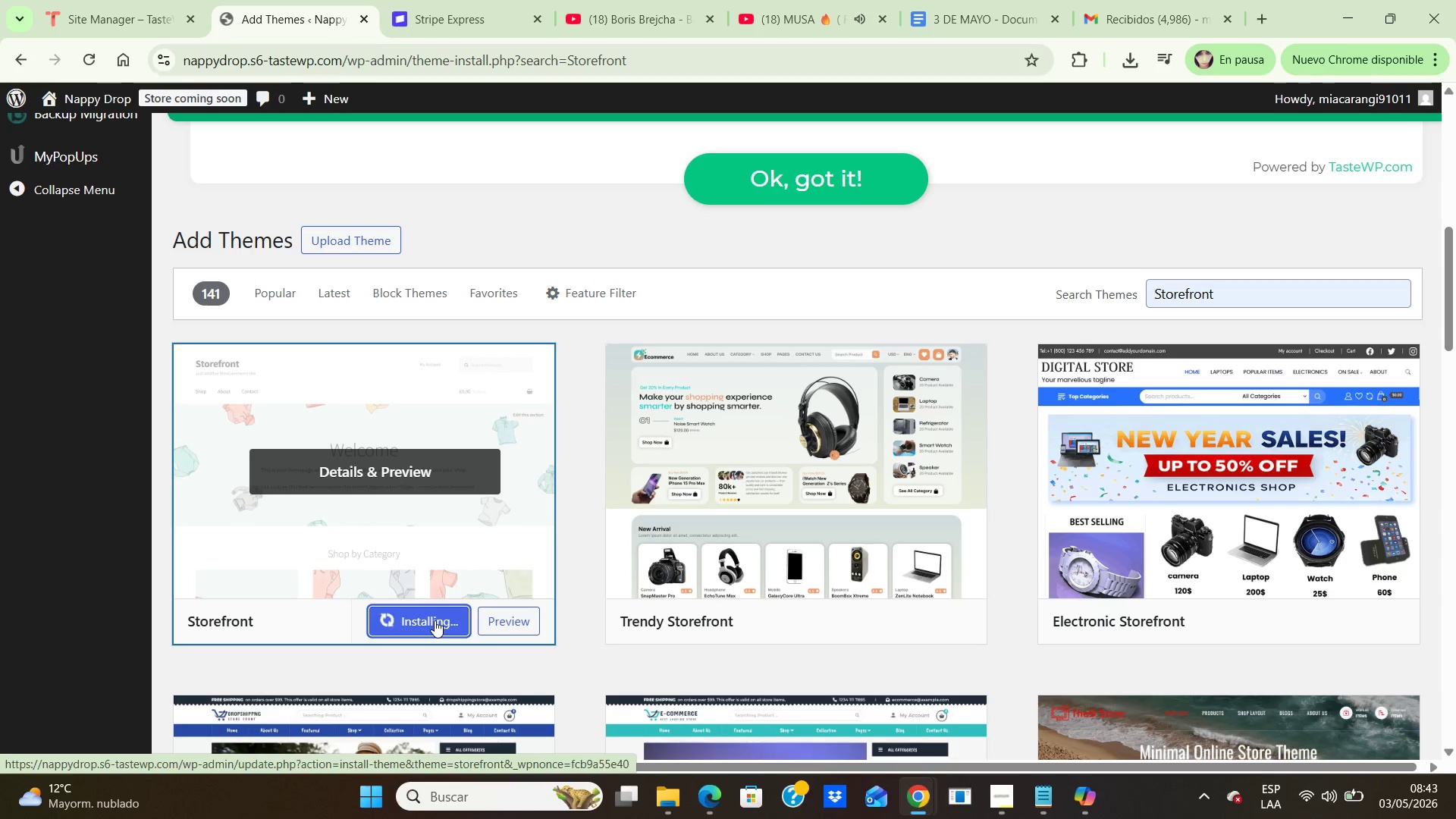 
left_click([435, 620])
 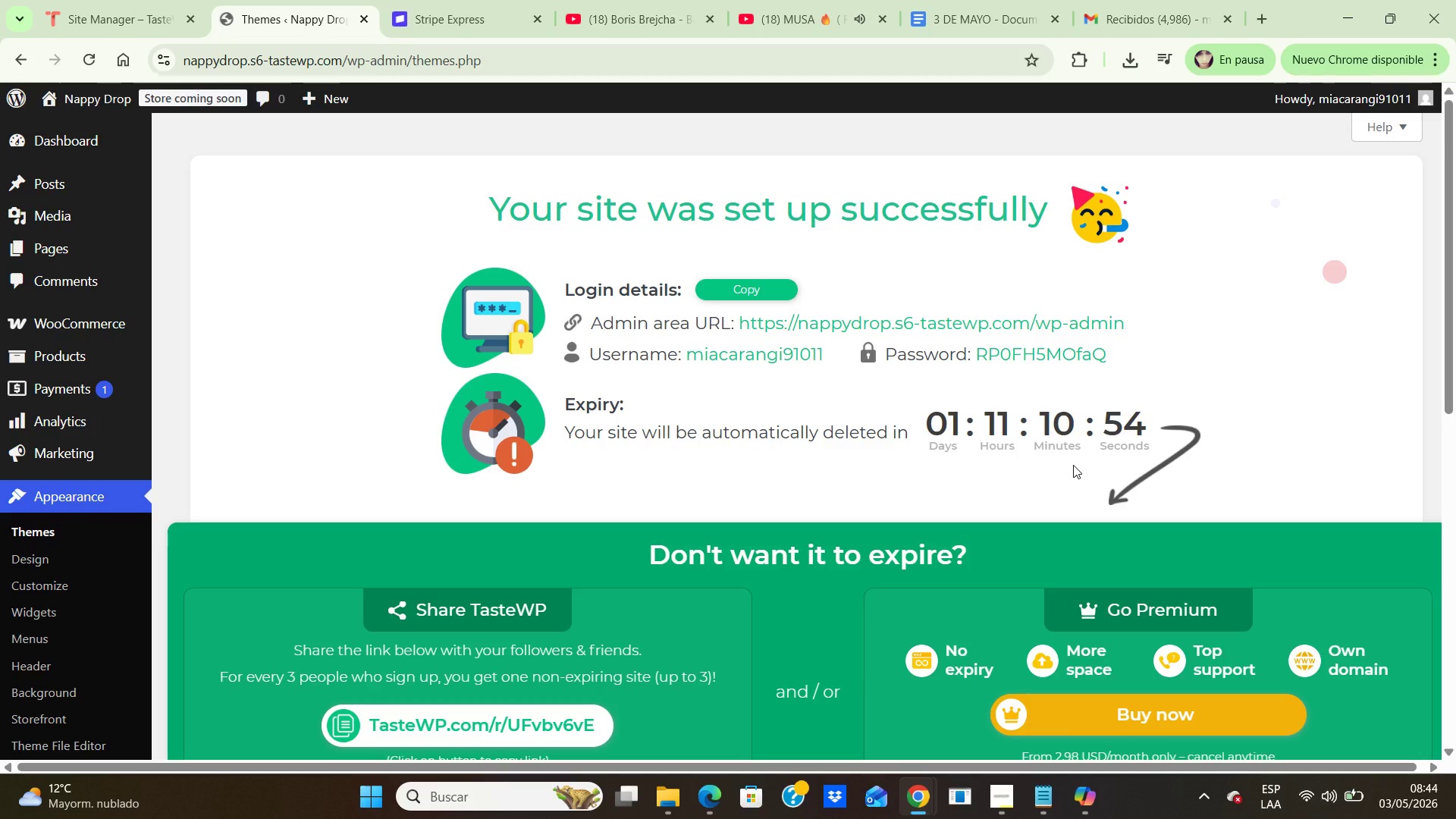 
wait(18.83)
 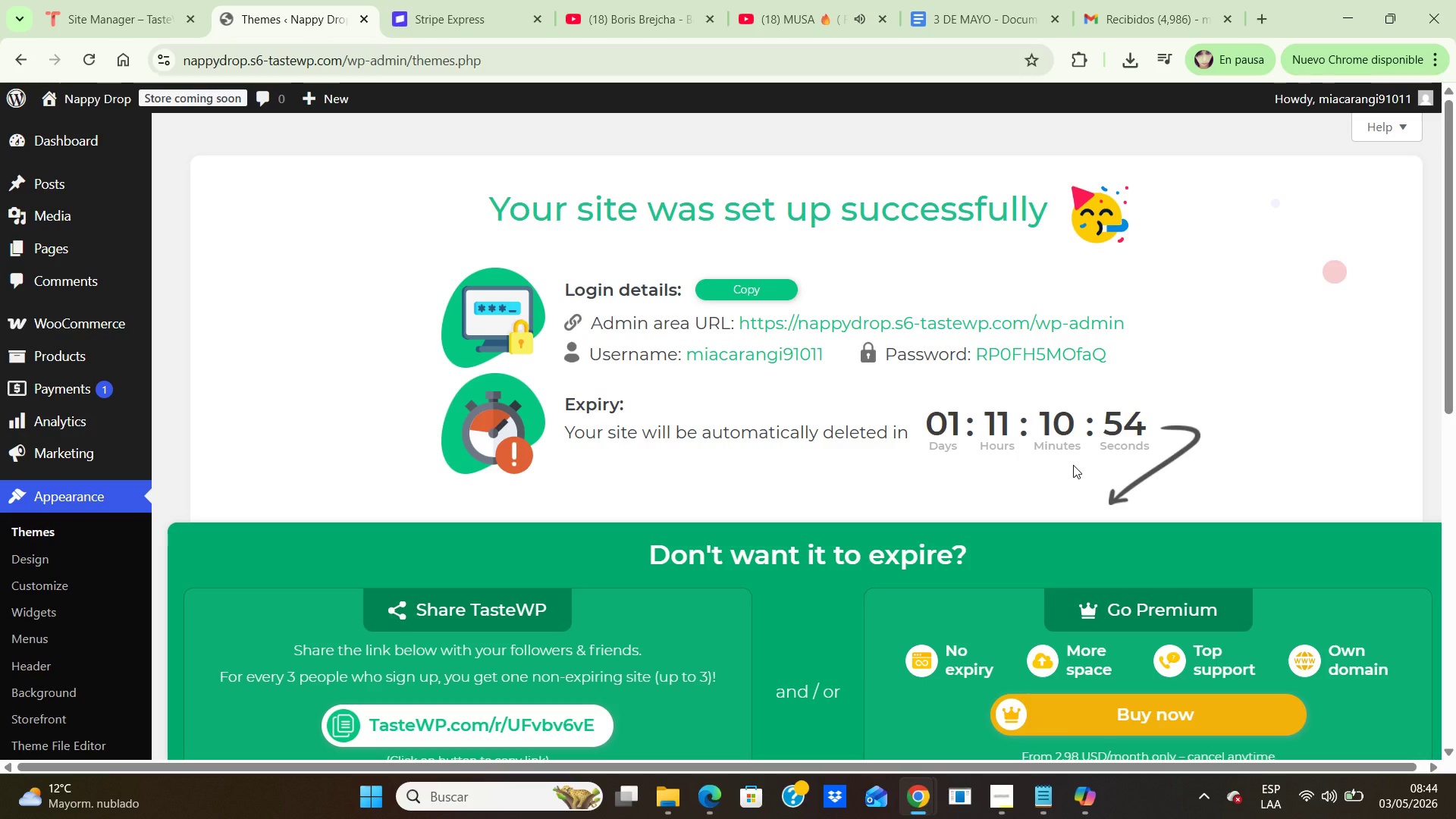 
left_click_drag(start_coordinate=[1451, 257], to_coordinate=[1455, 572])
 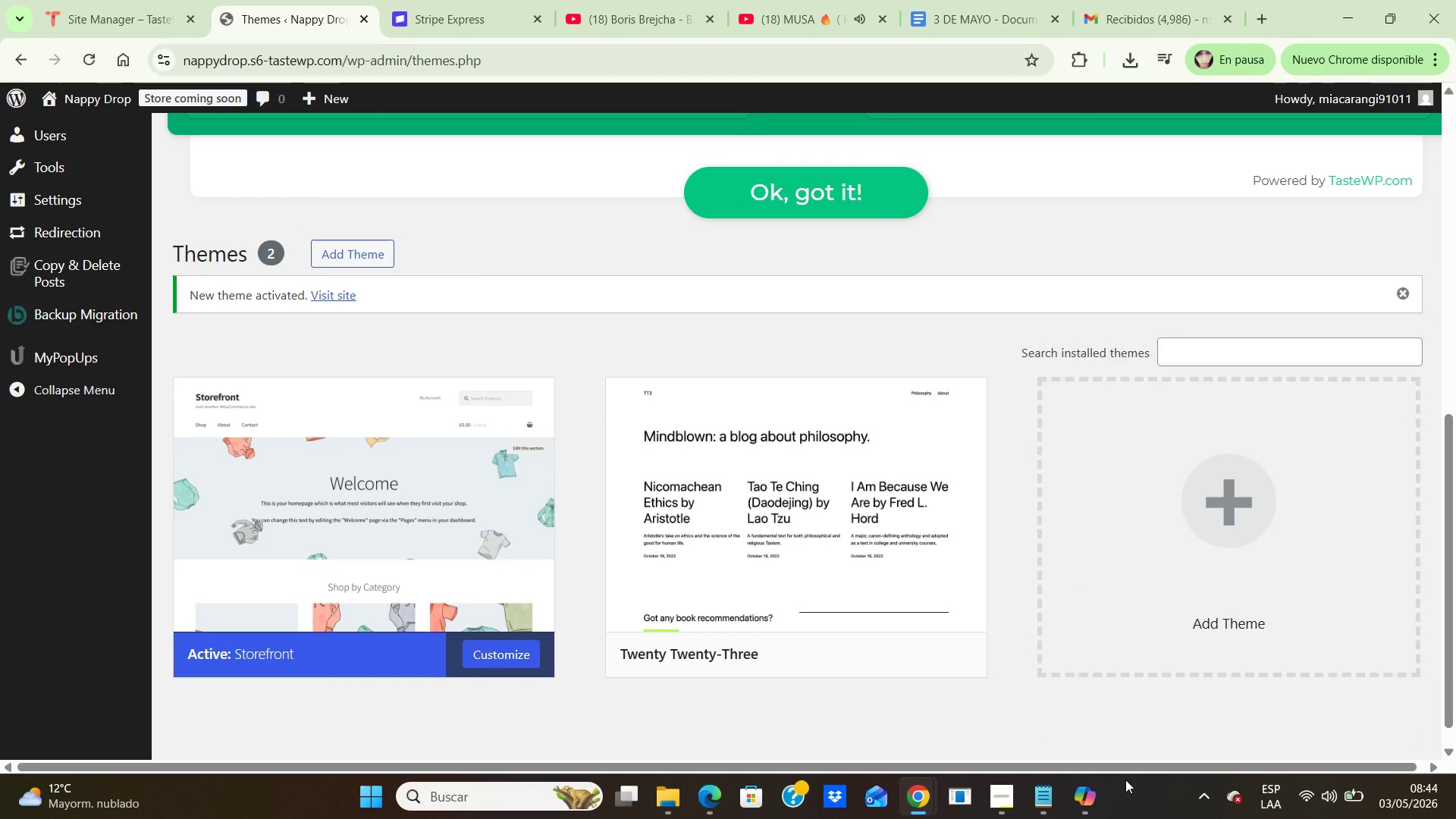 
key(PrintScreen)
 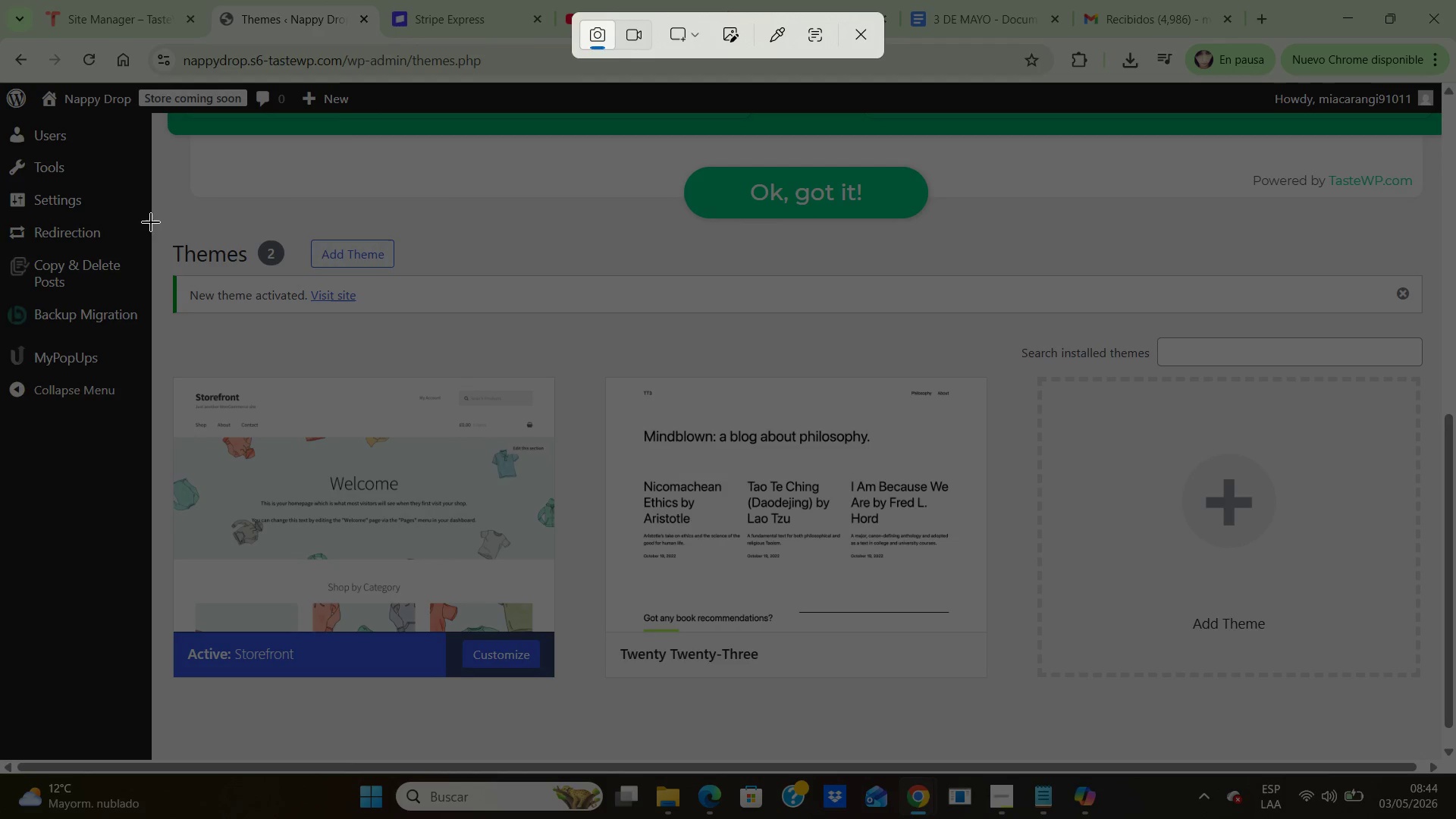 
left_click_drag(start_coordinate=[162, 215], to_coordinate=[595, 726])
 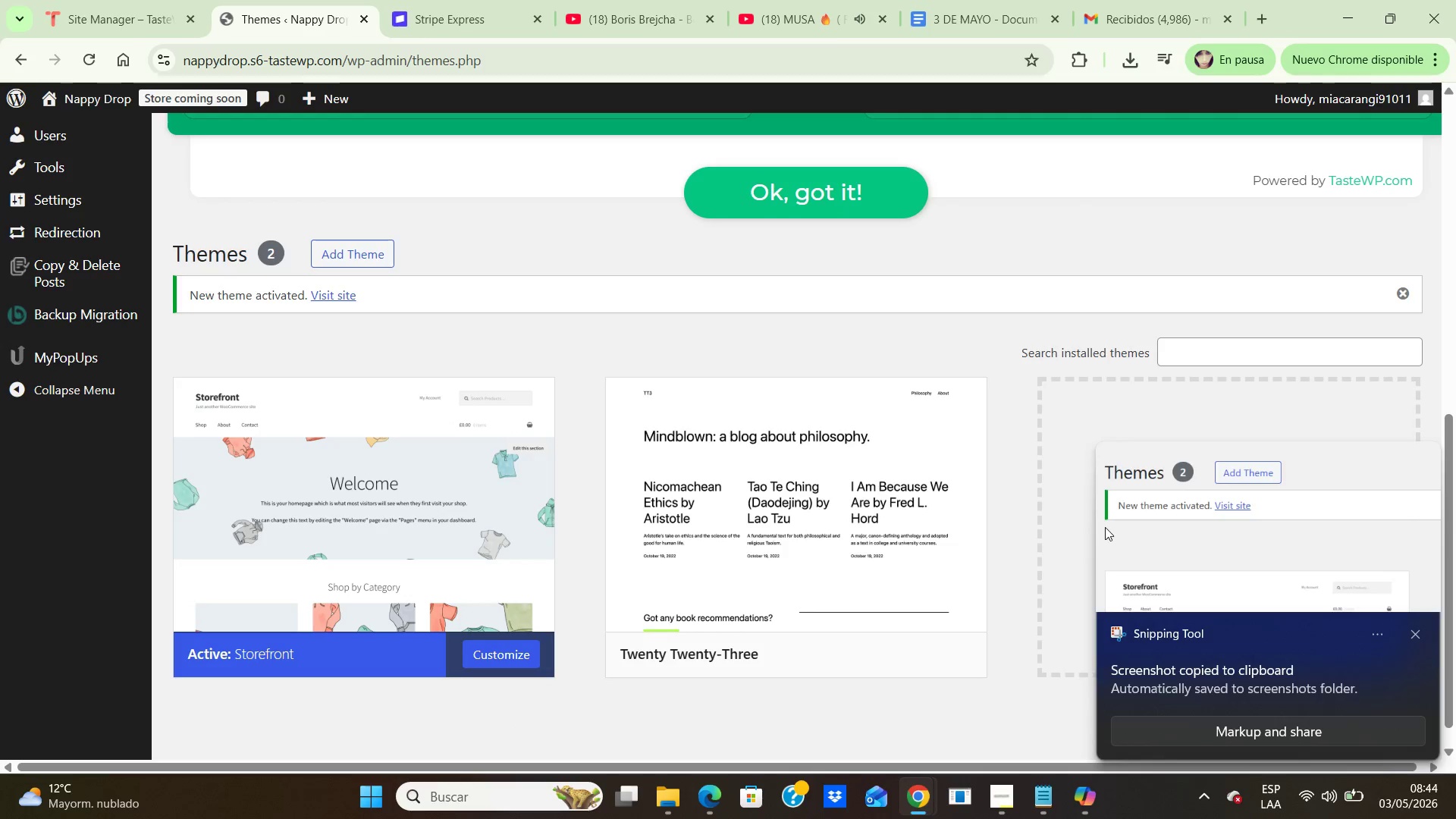 
double_click([1197, 522])
 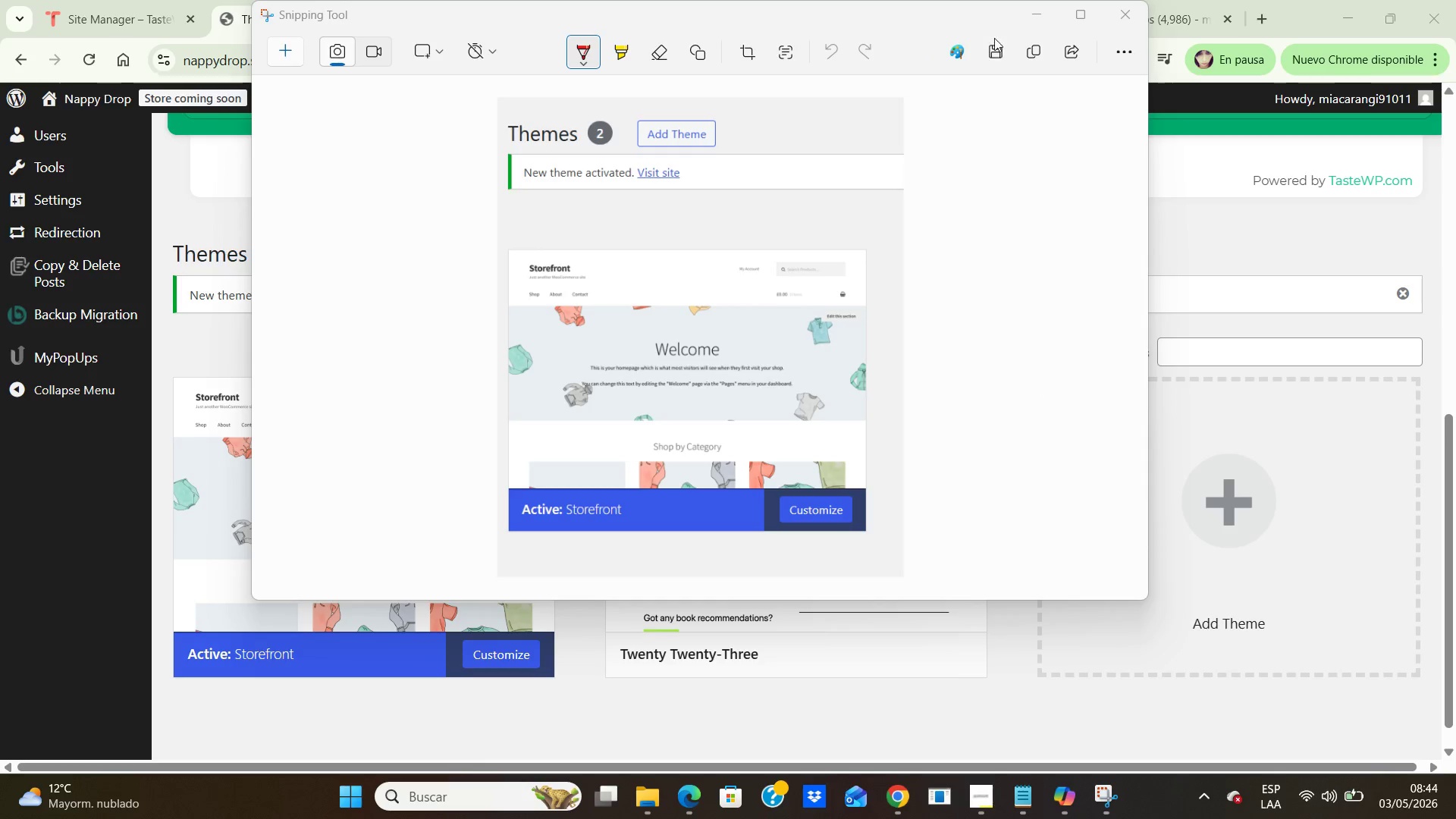 
left_click([993, 61])
 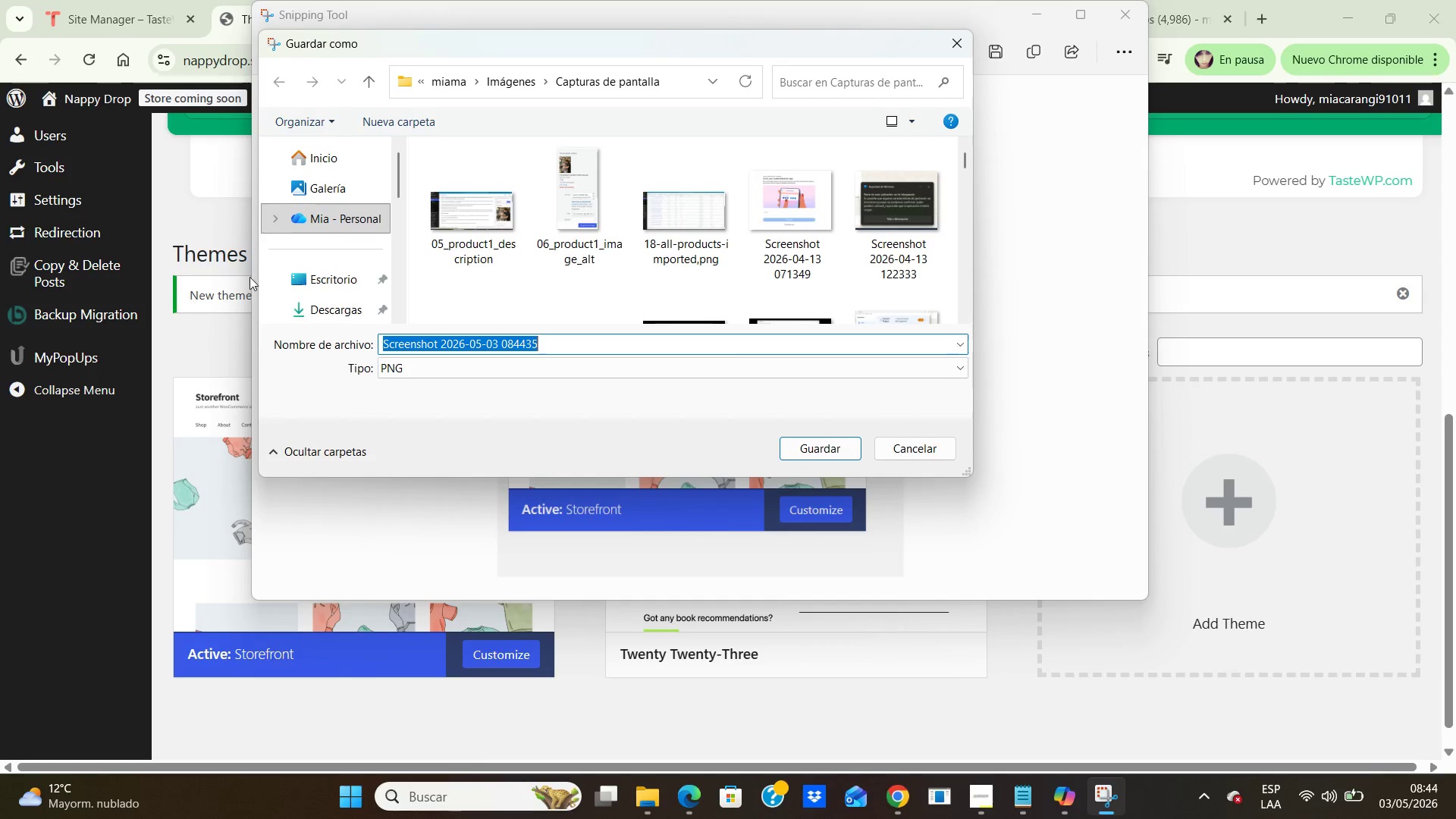 
double_click([305, 274])
 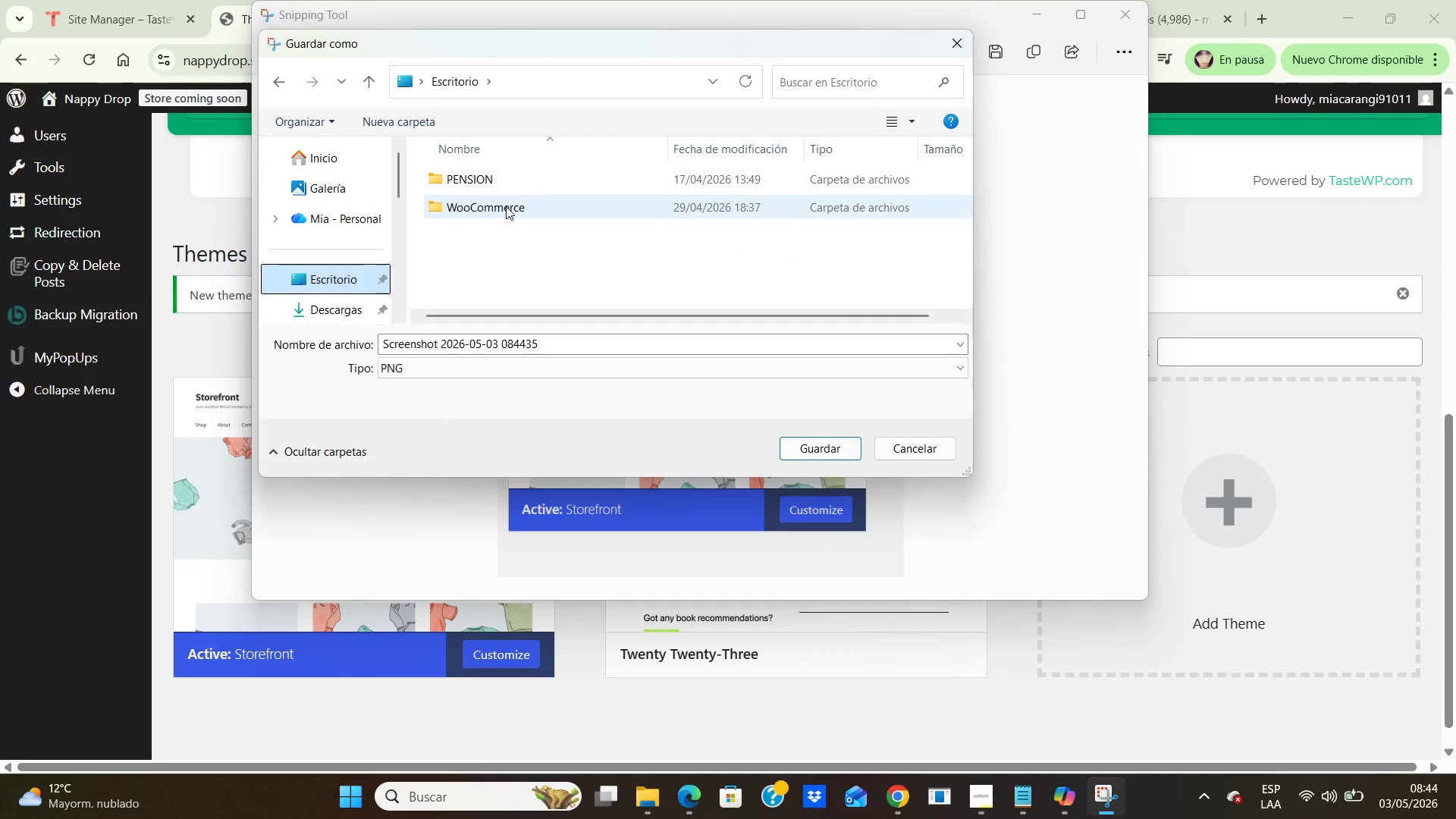 
double_click([506, 206])
 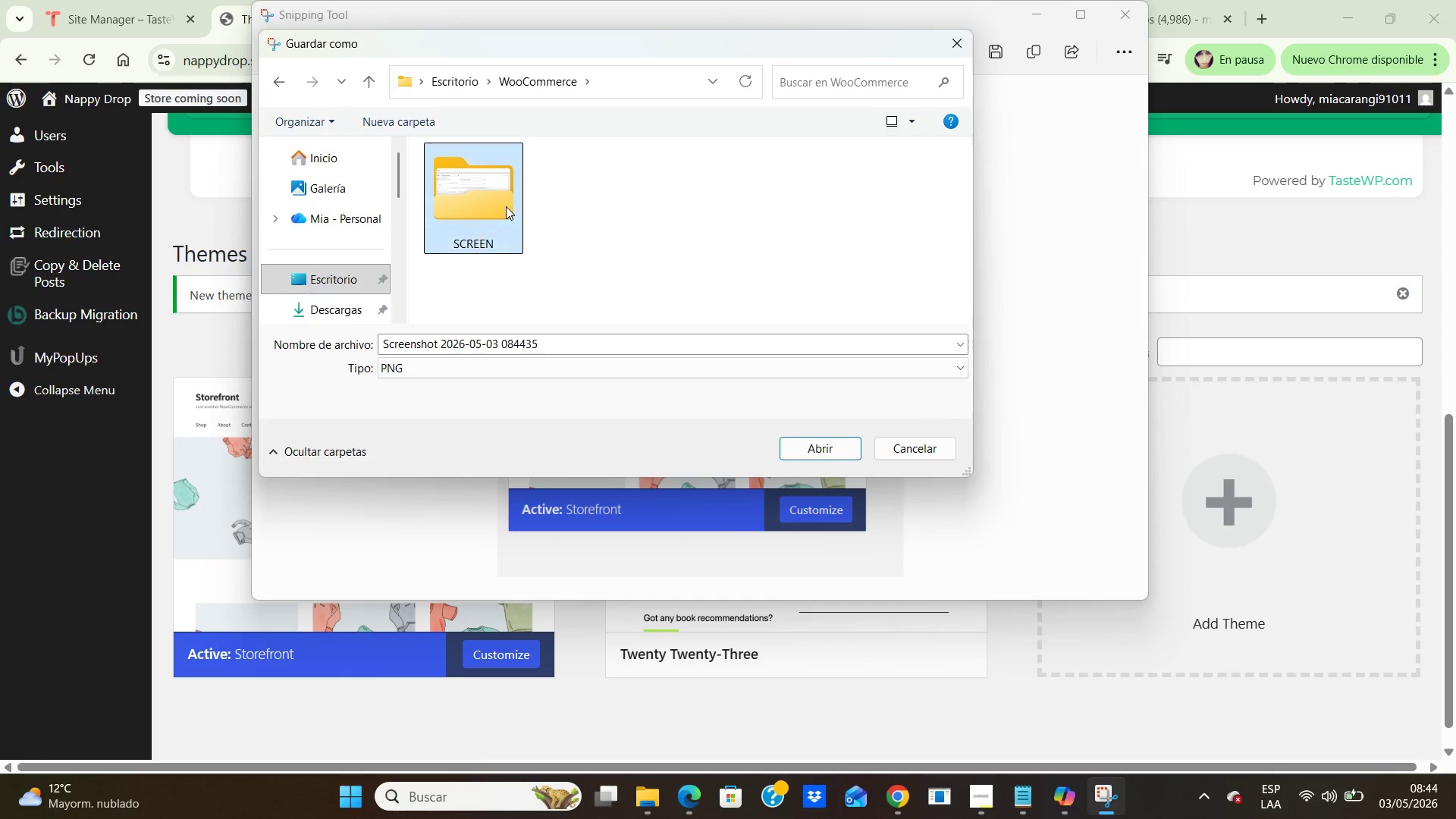 
double_click([506, 206])
 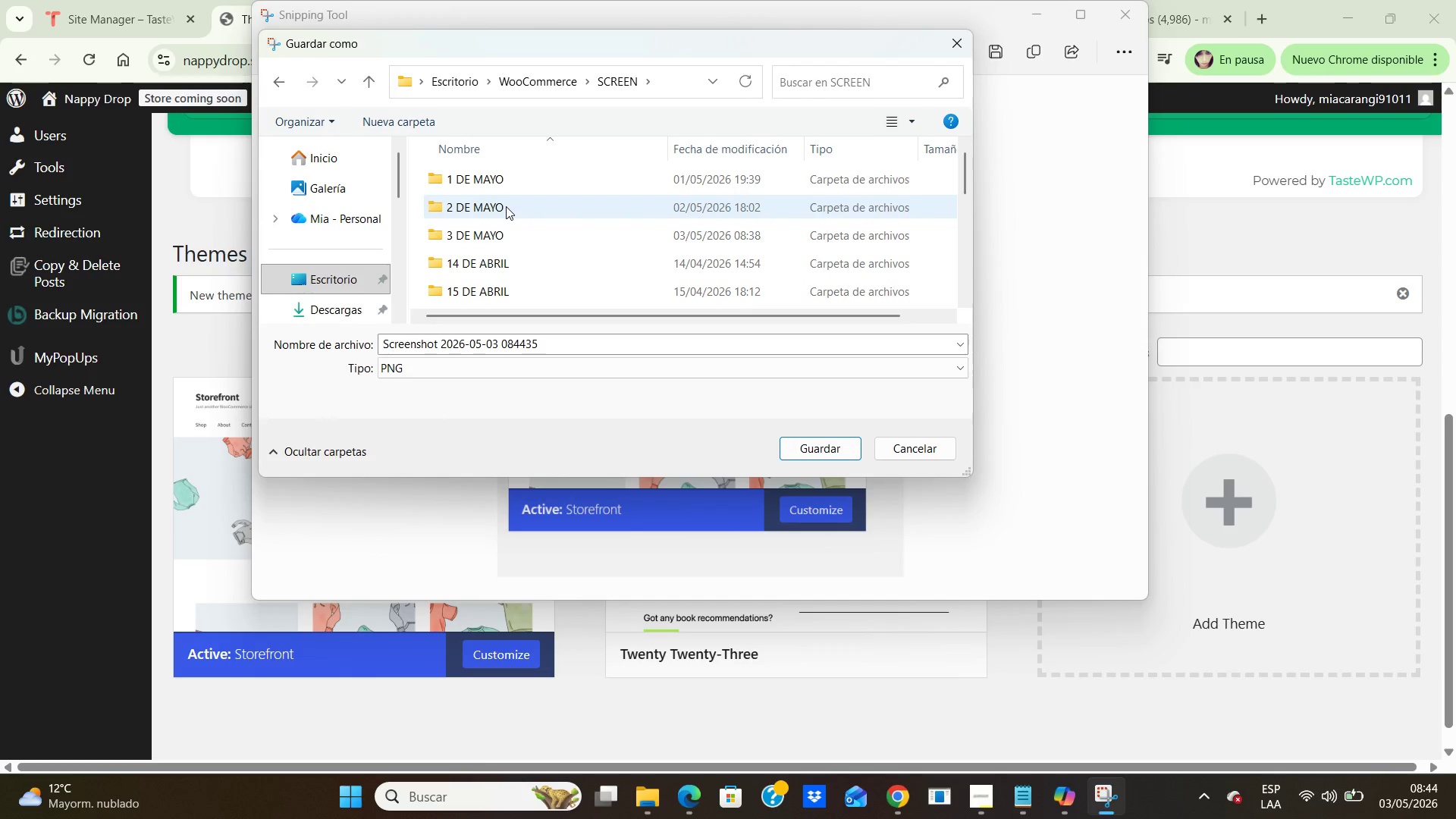 
left_click([506, 206])
 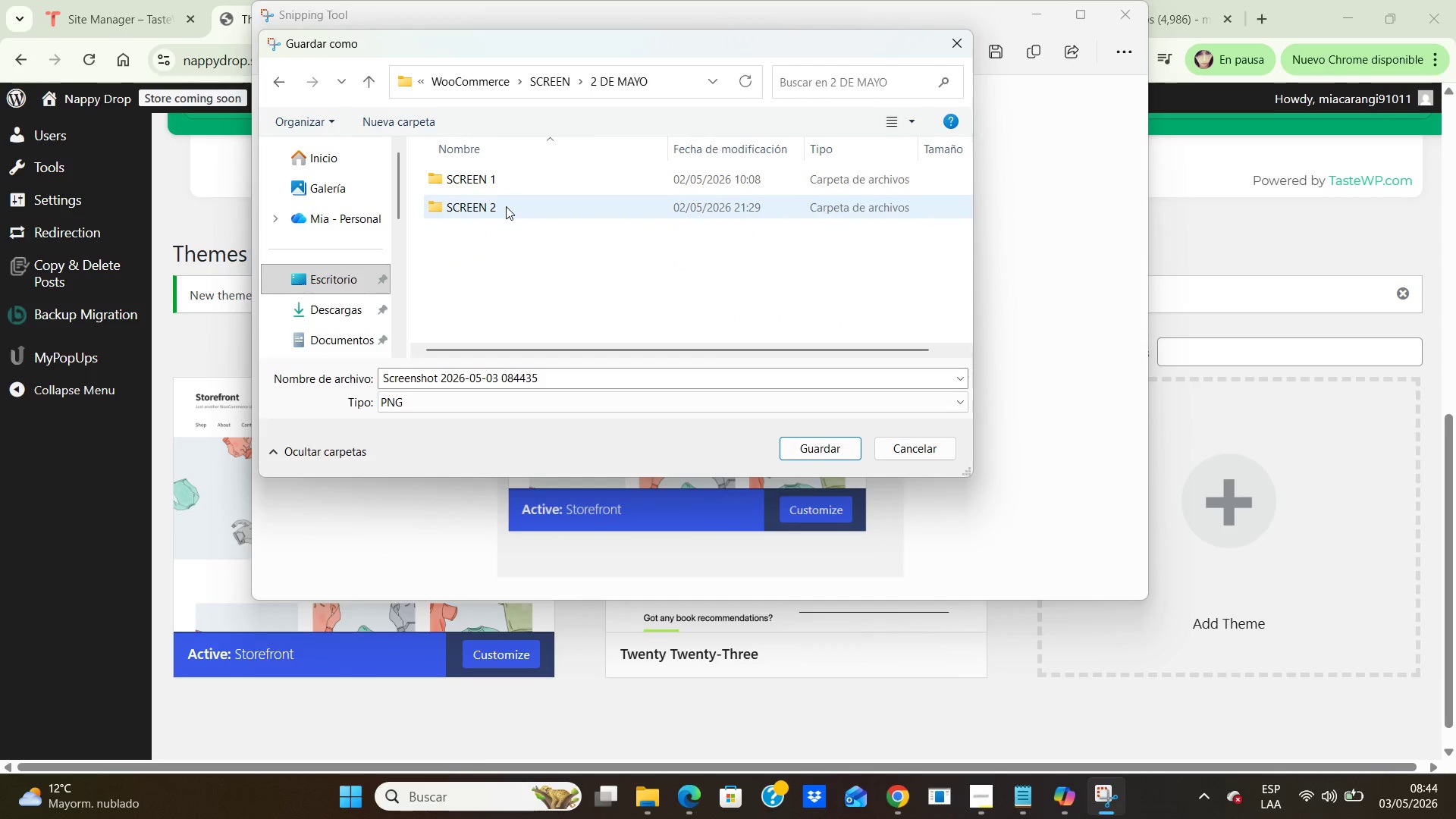 
double_click([506, 206])
 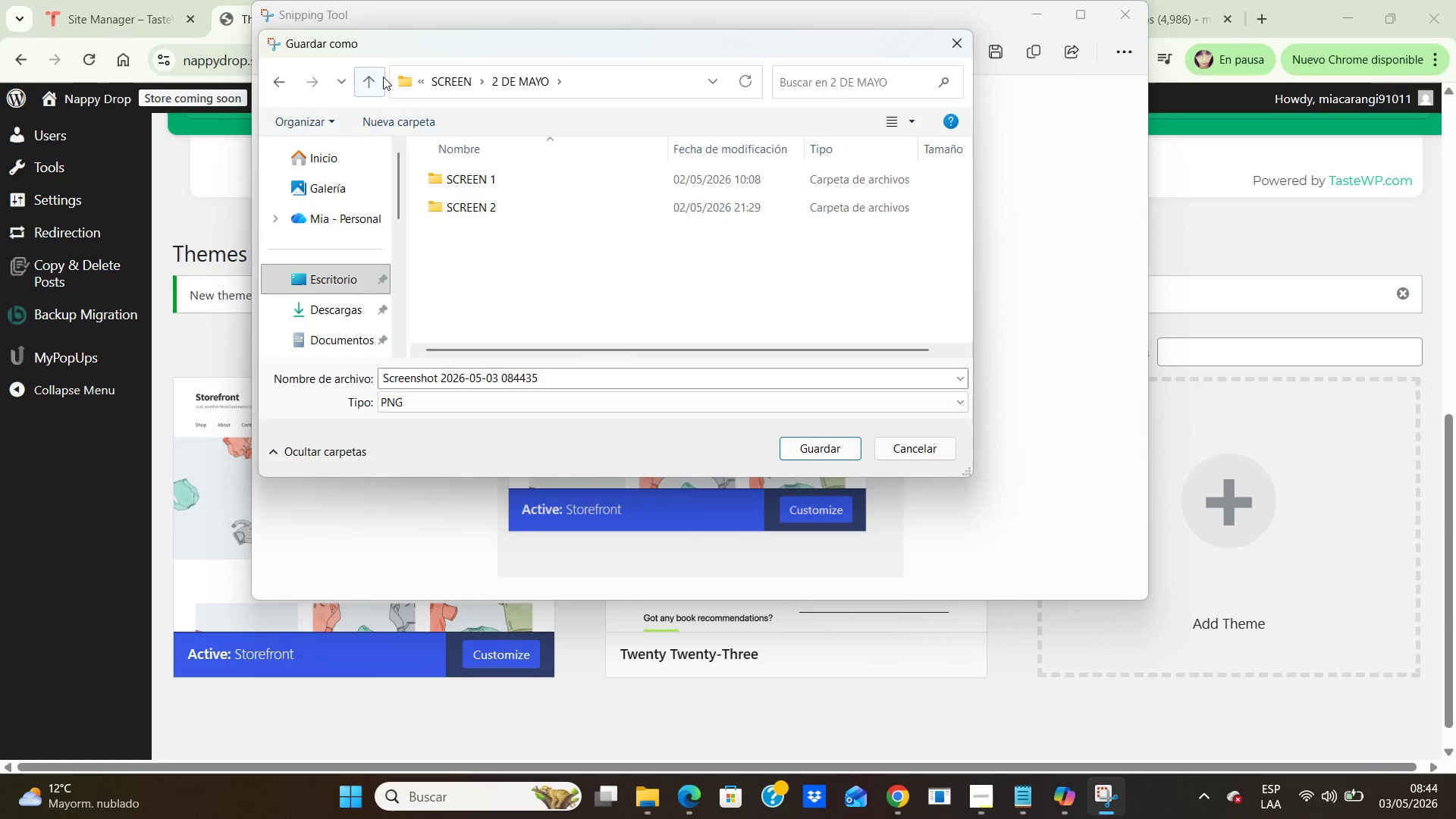 
left_click([364, 83])
 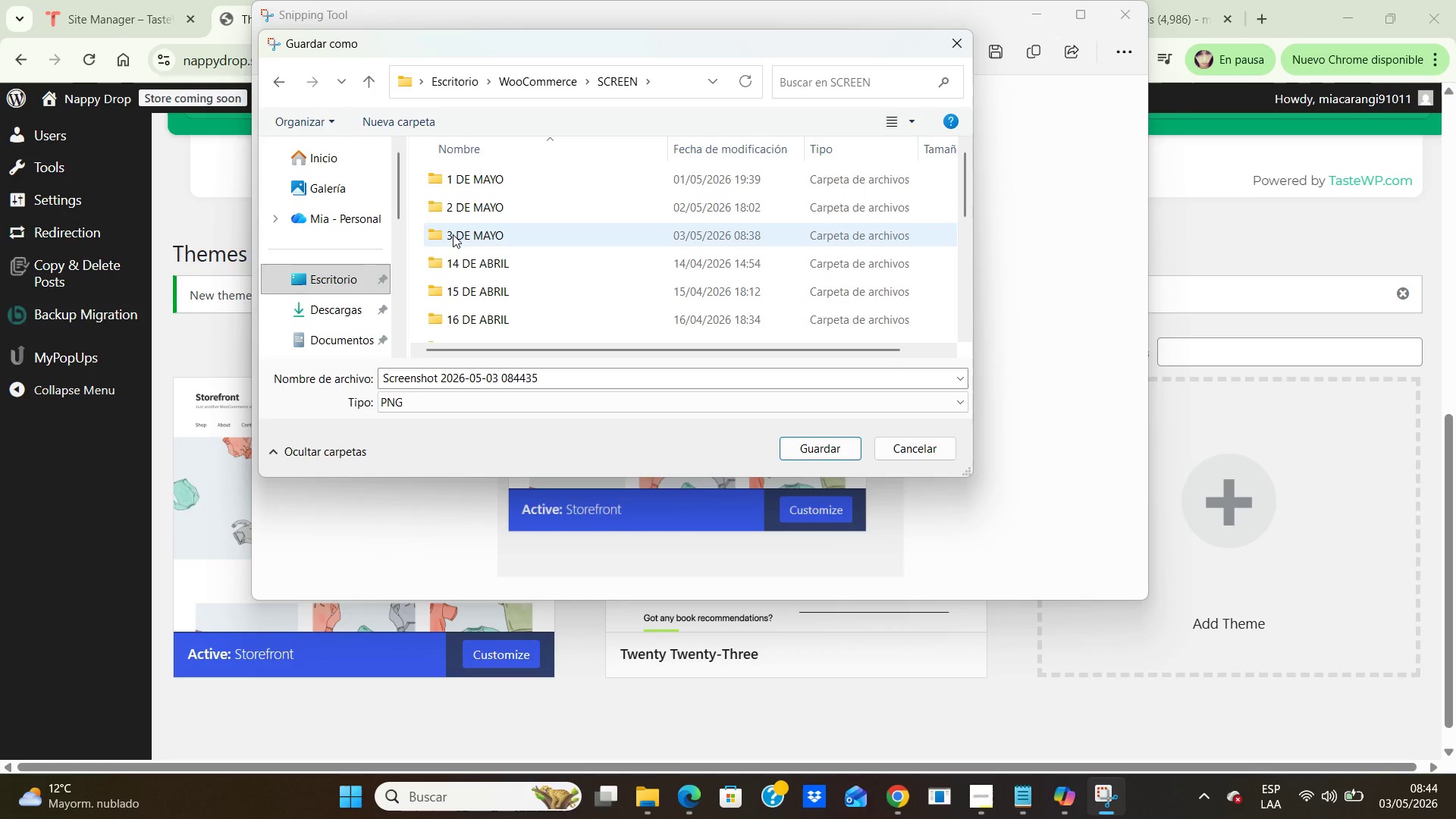 
double_click([453, 234])
 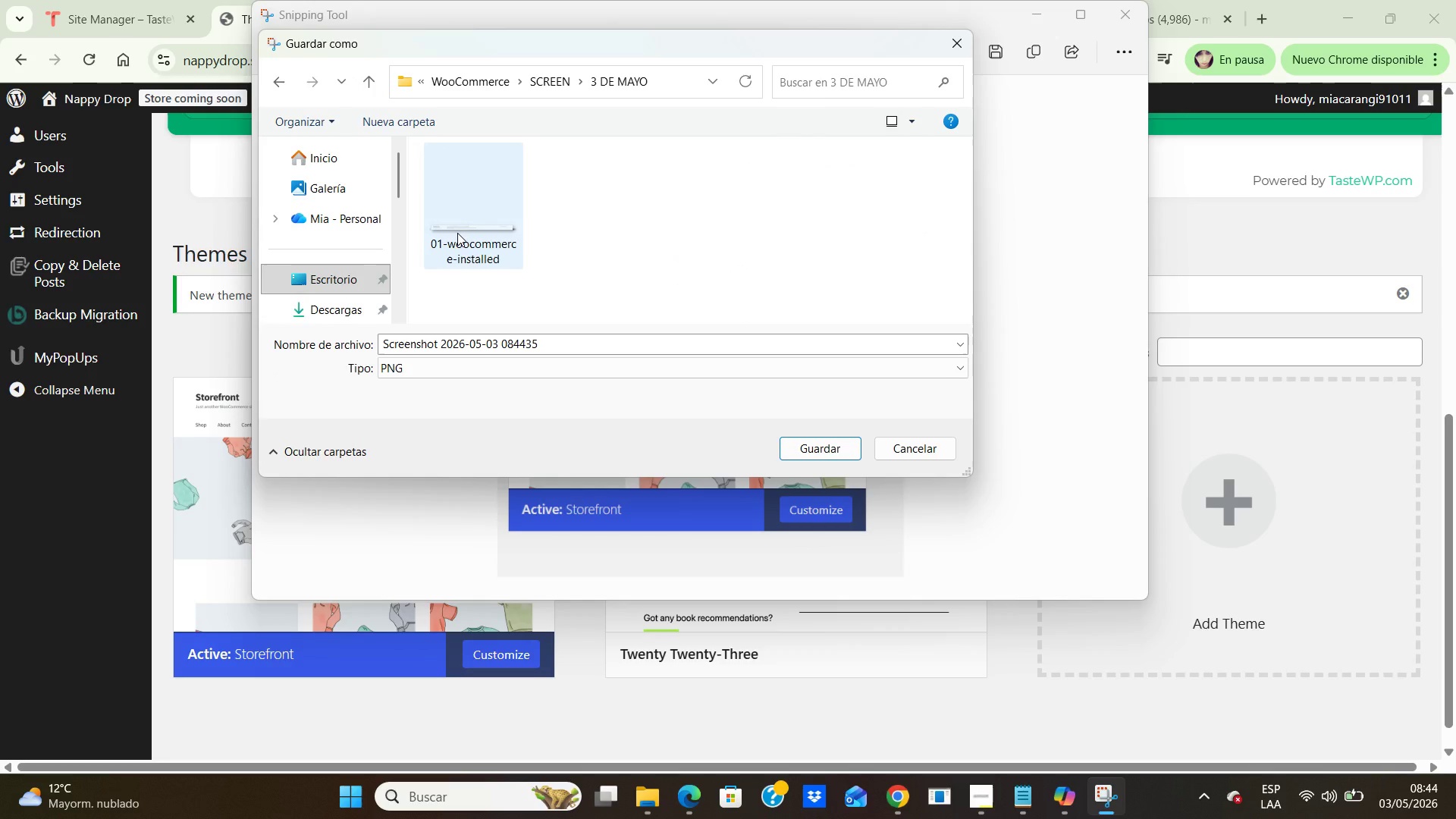 
left_click([457, 233])
 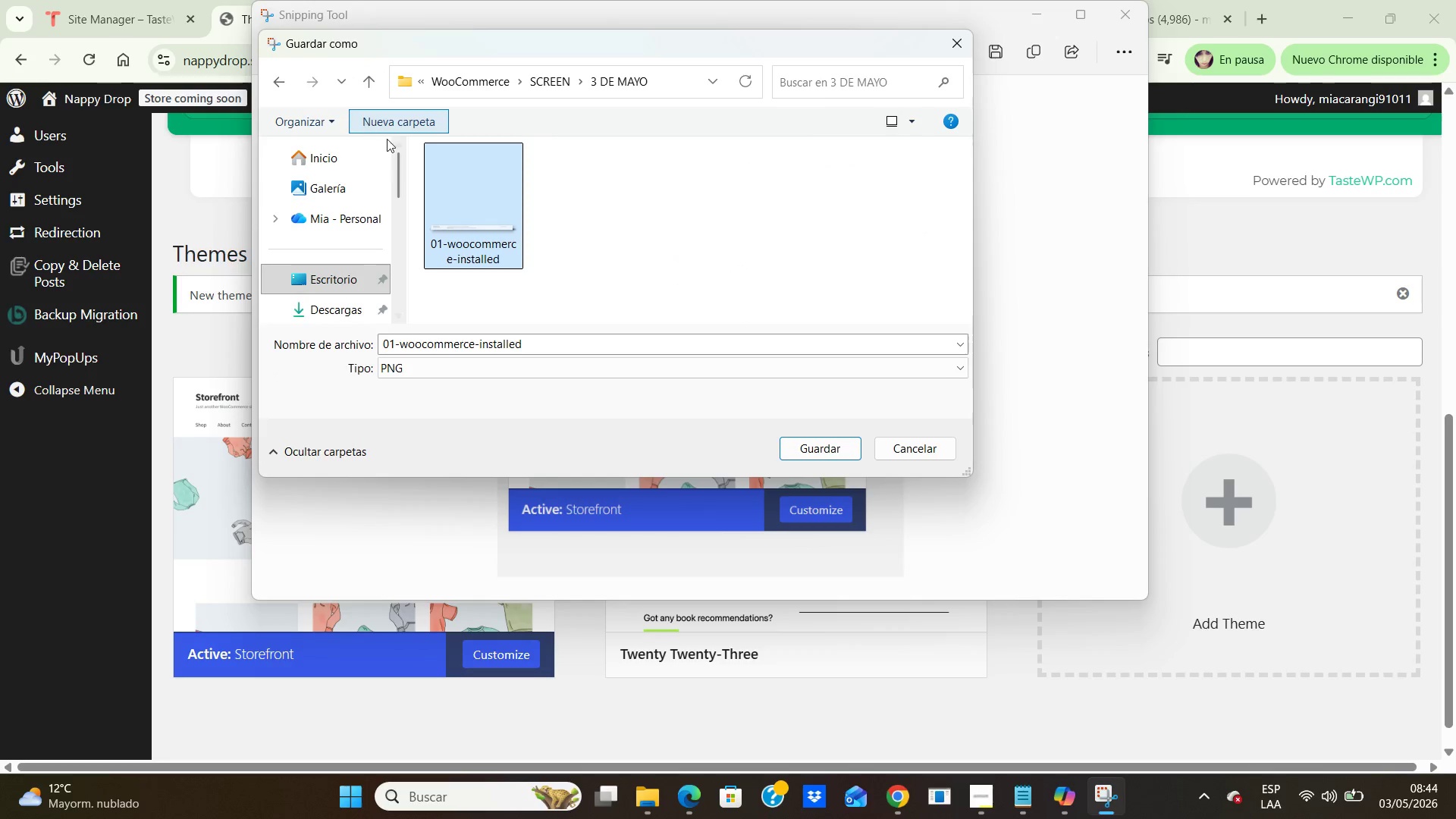 
left_click([560, 348])
 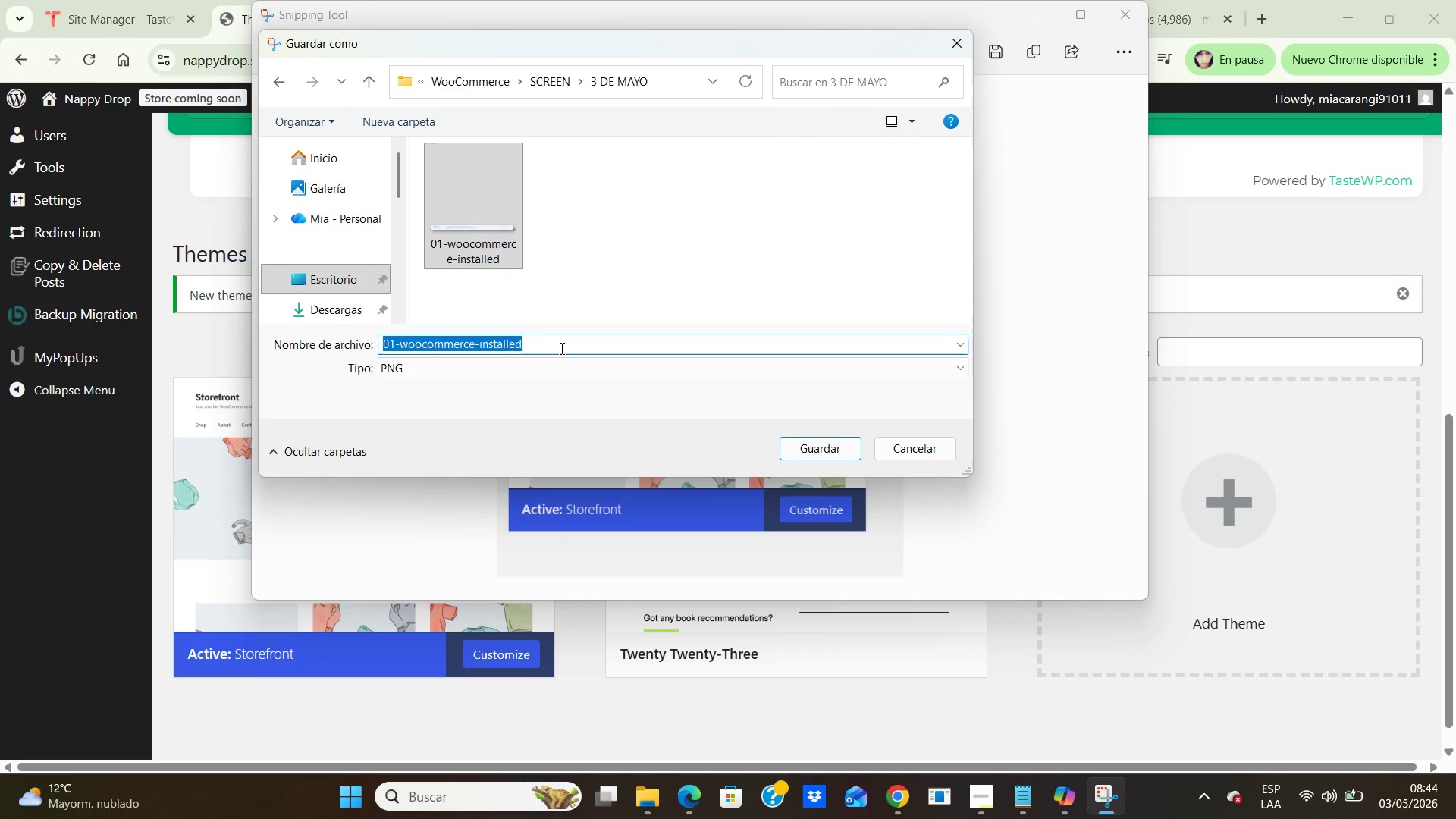 
type(02-storefront-theme-active.png)
 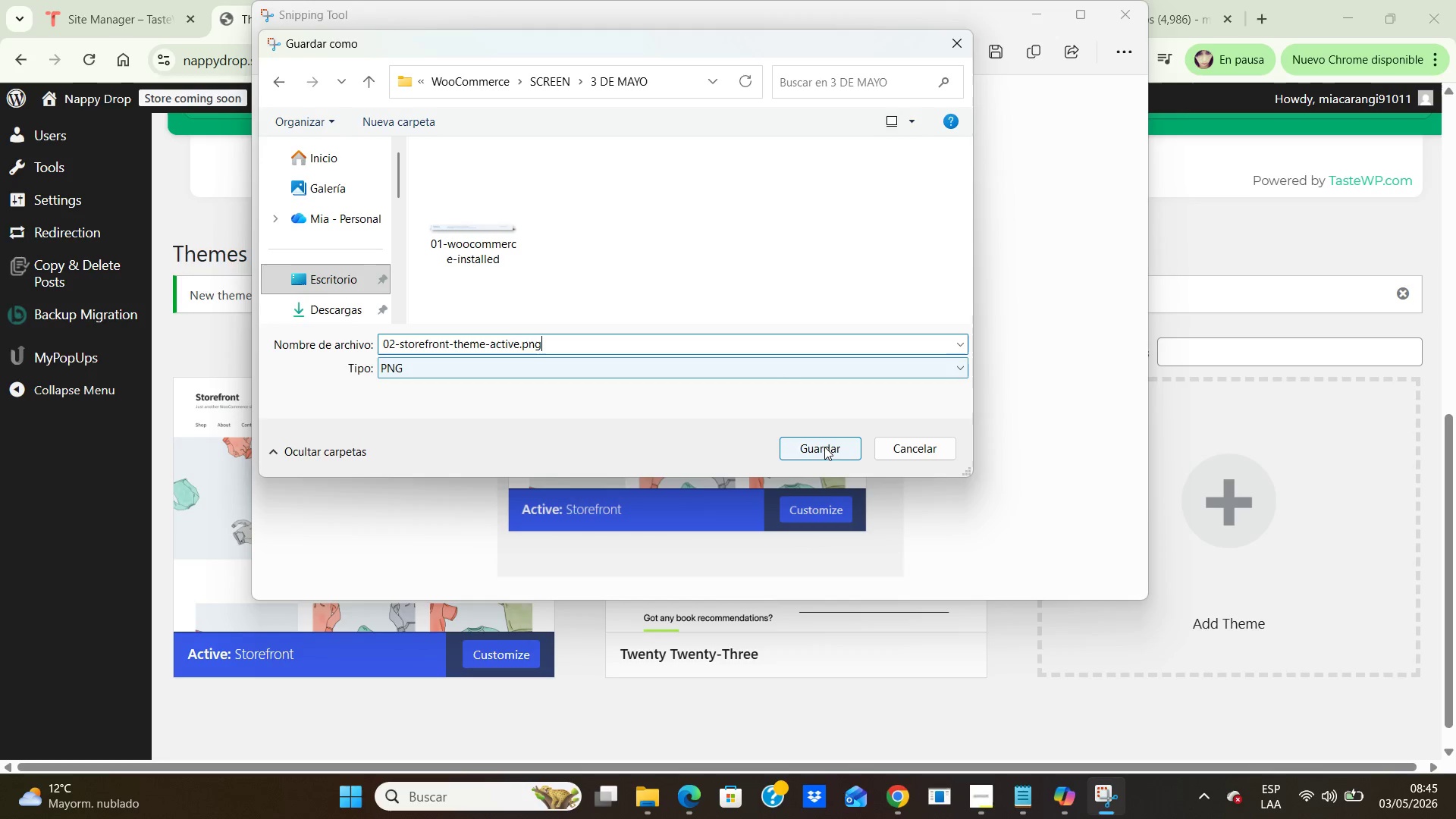 
left_click([825, 448])
 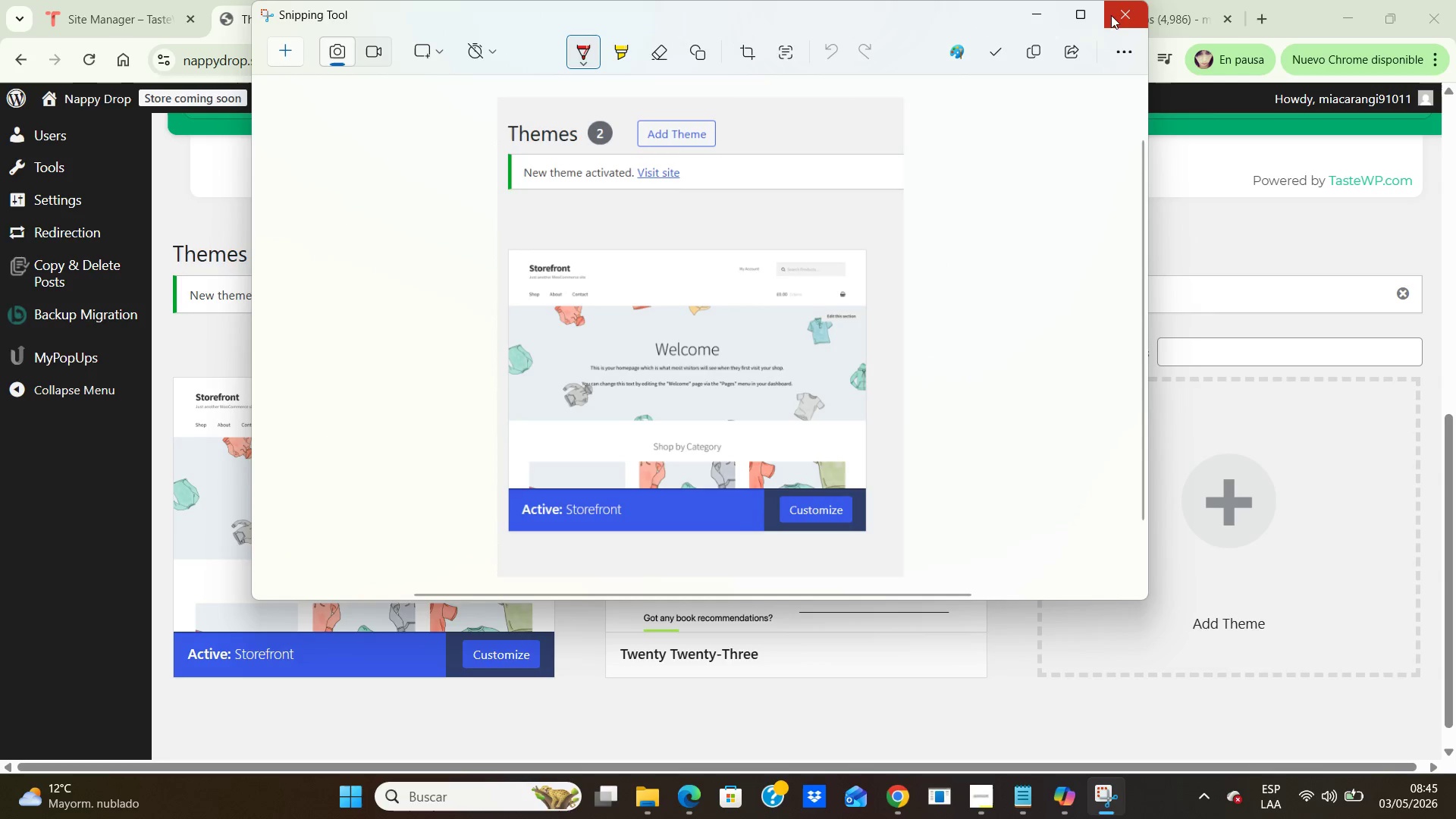 
left_click([1117, 10])
 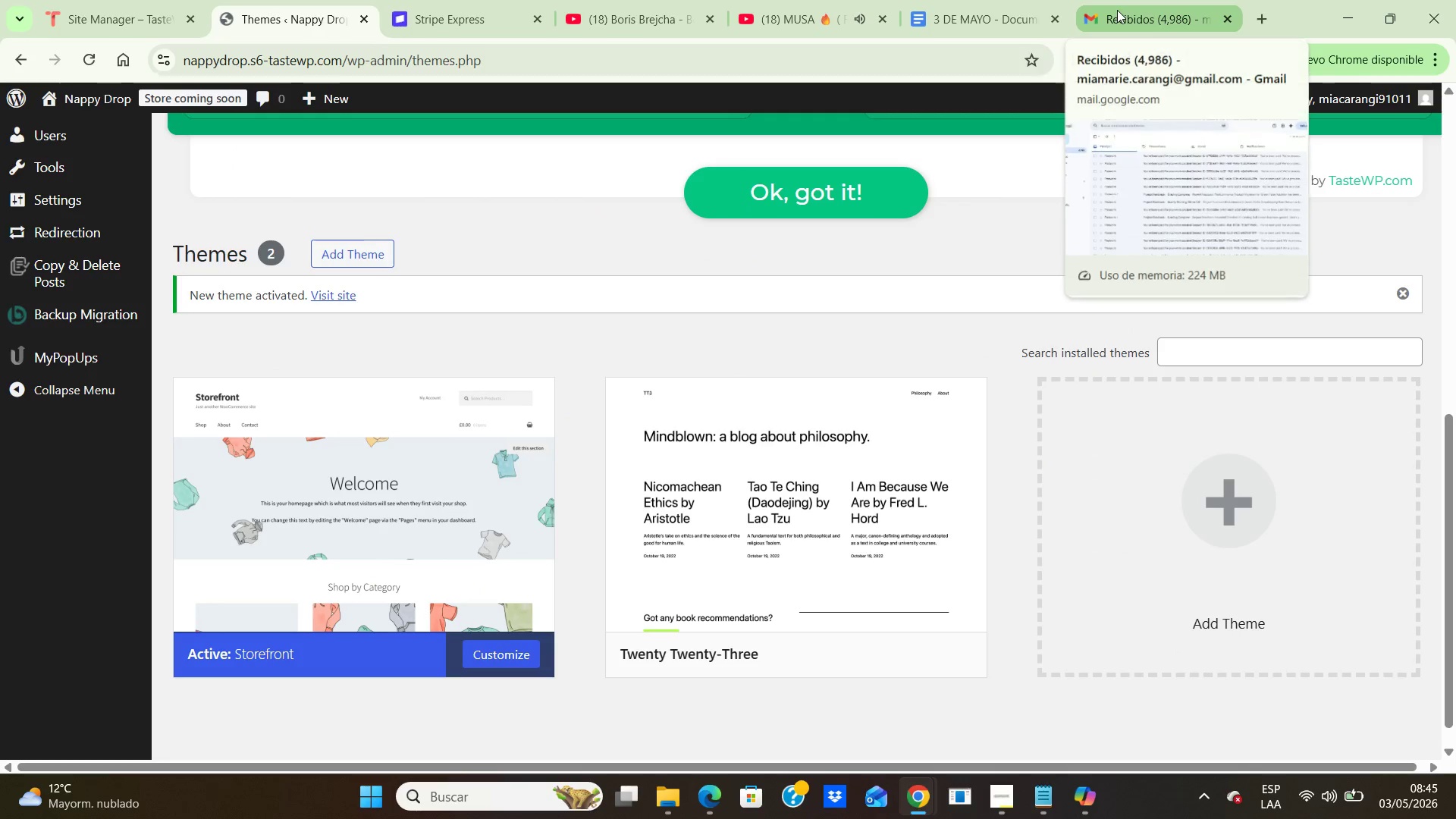 
mouse_move([947, 388])
 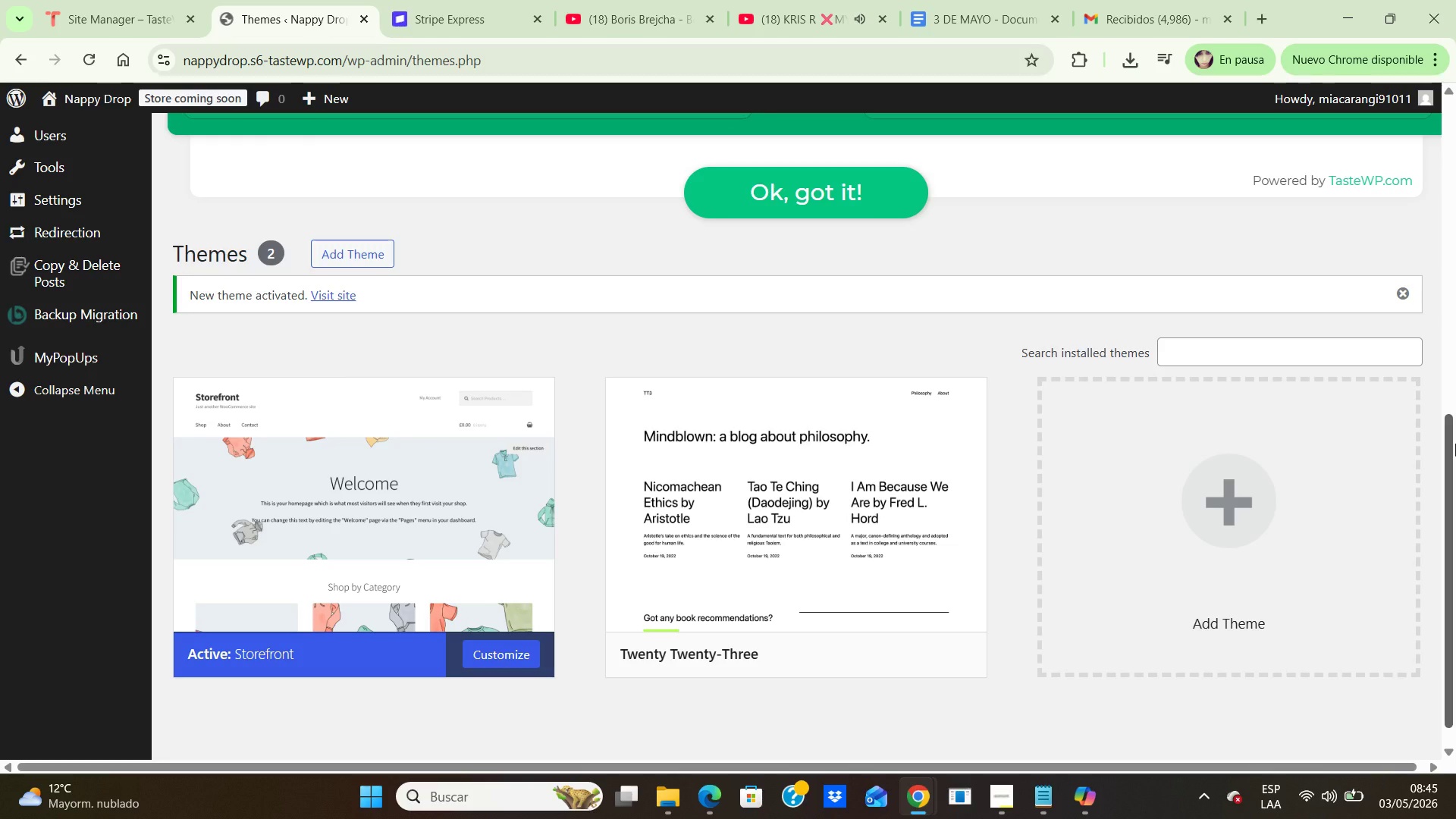 
scroll: coordinate [1455, 444], scroll_direction: none, amount: 0.0
 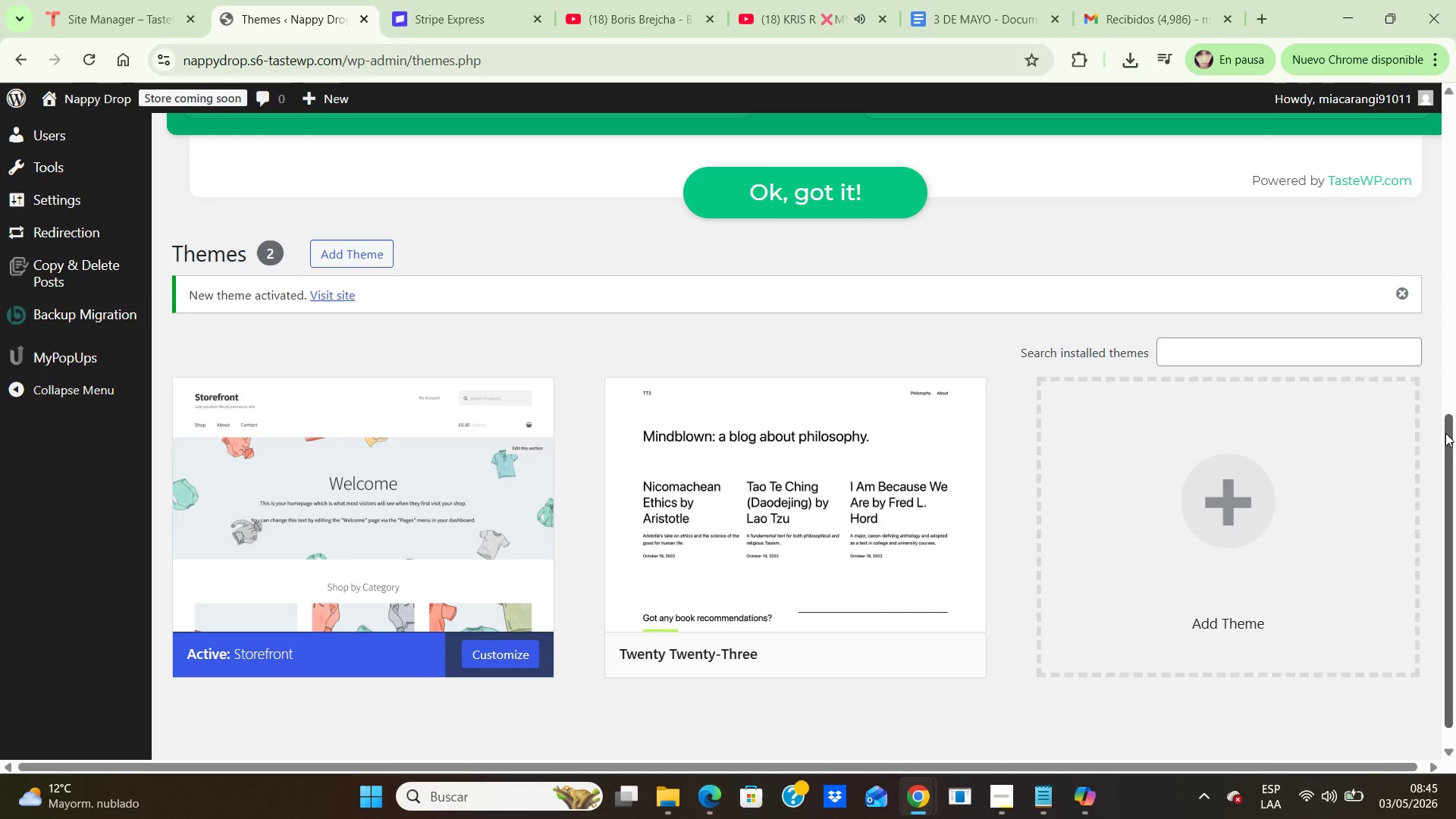 
left_click_drag(start_coordinate=[1446, 433], to_coordinate=[1429, 246])
 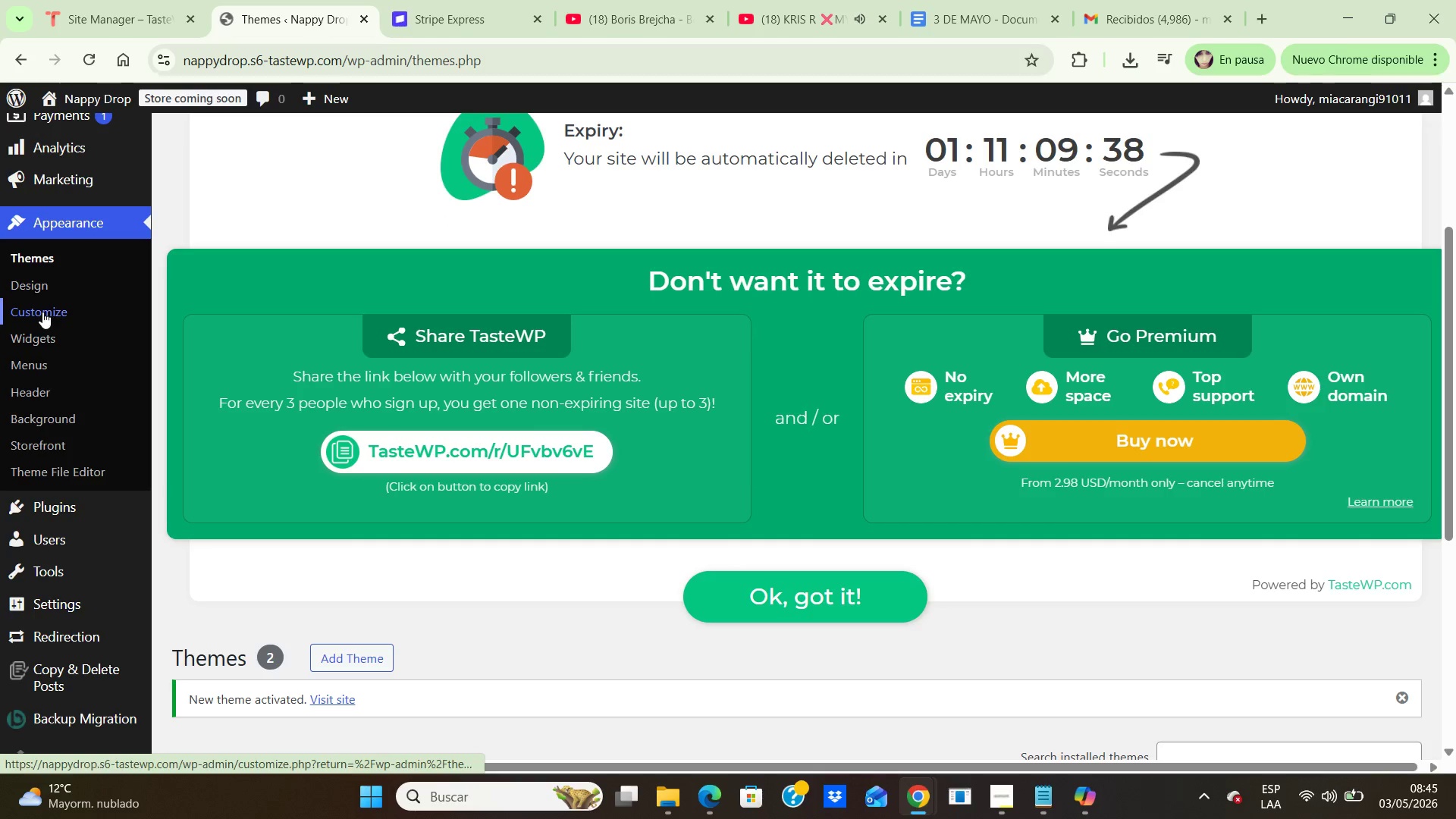 
left_click([43, 310])
 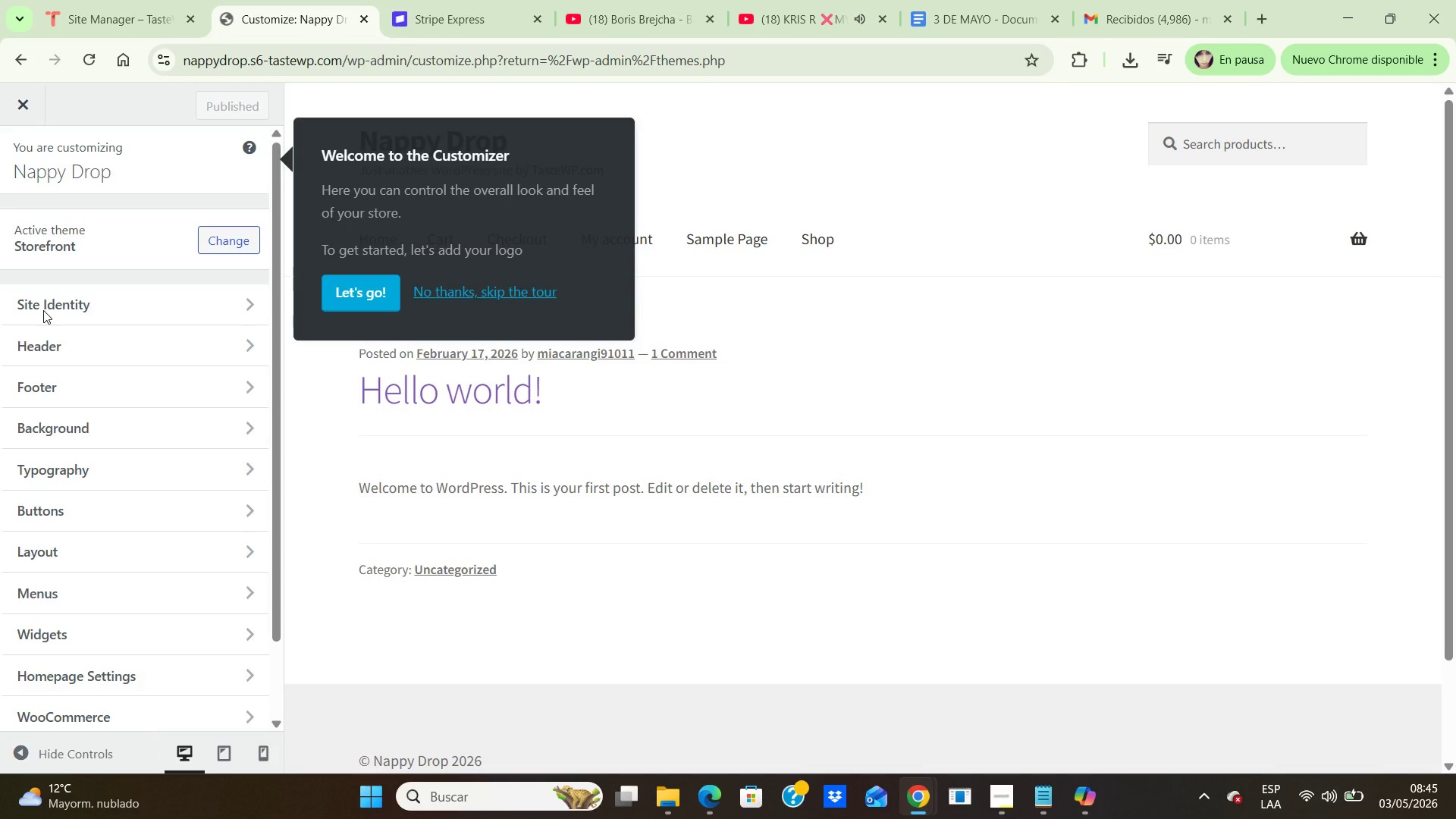 
wait(12.55)
 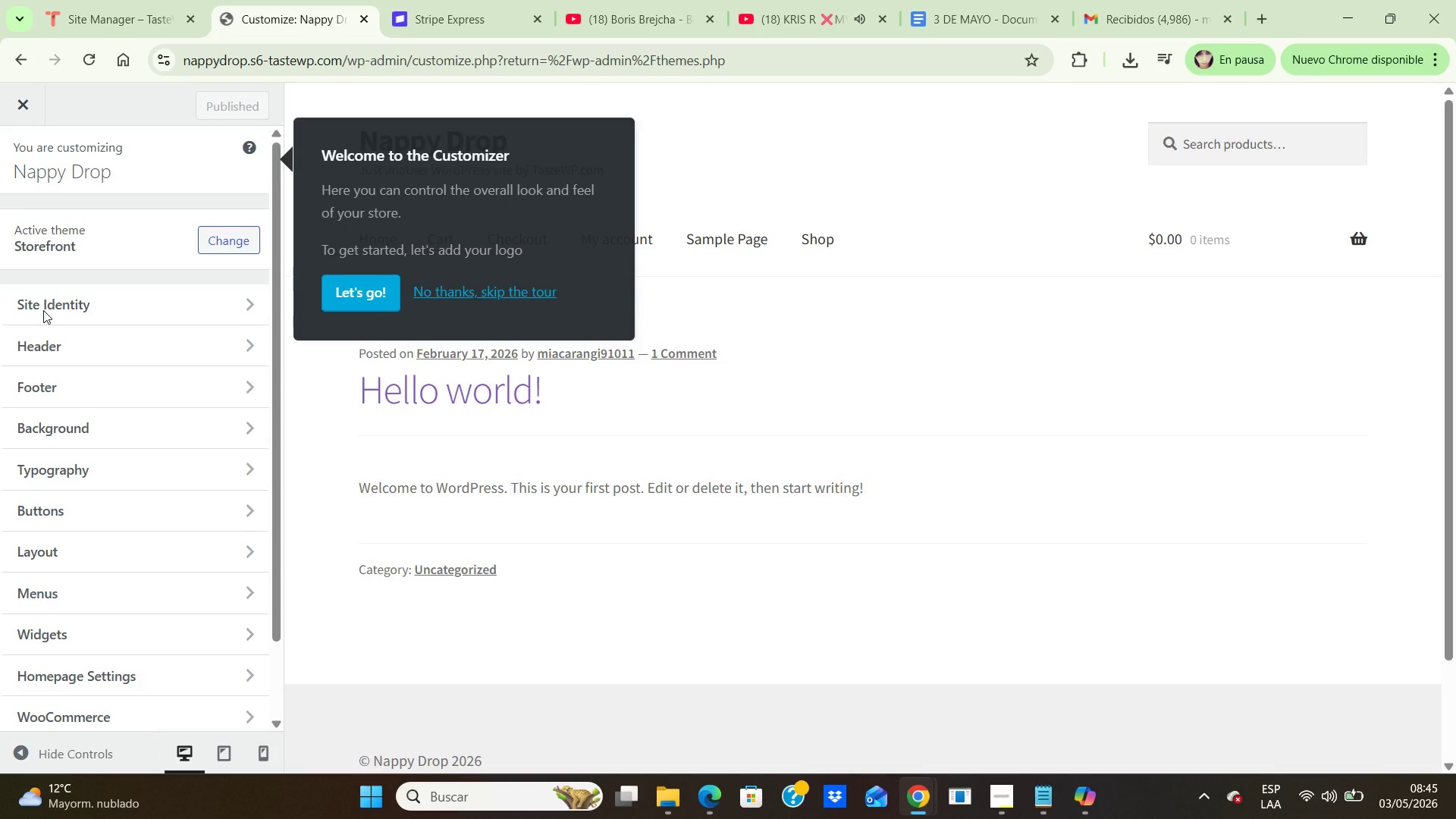 
left_click([484, 293])
 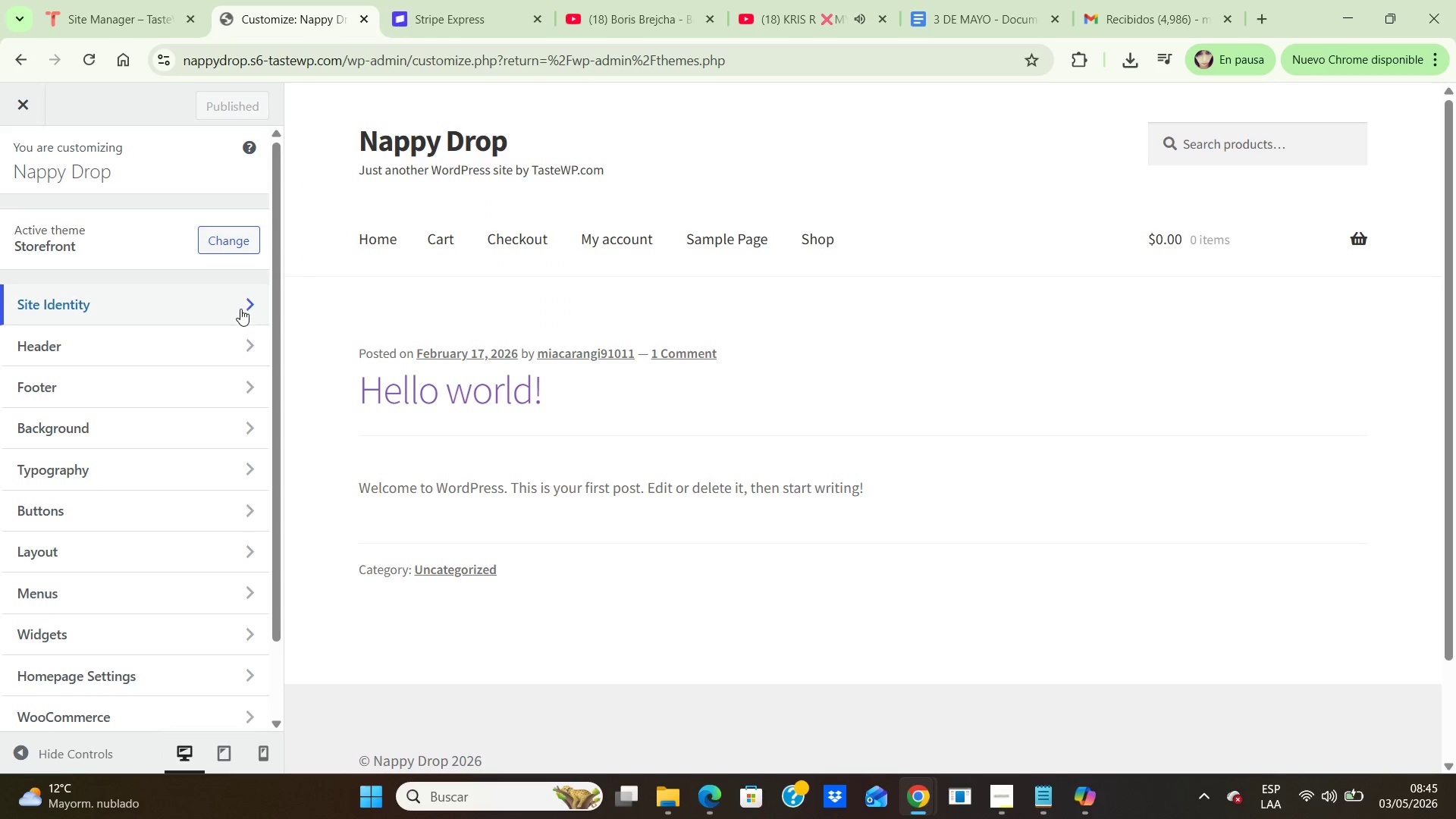 
left_click([239, 307])
 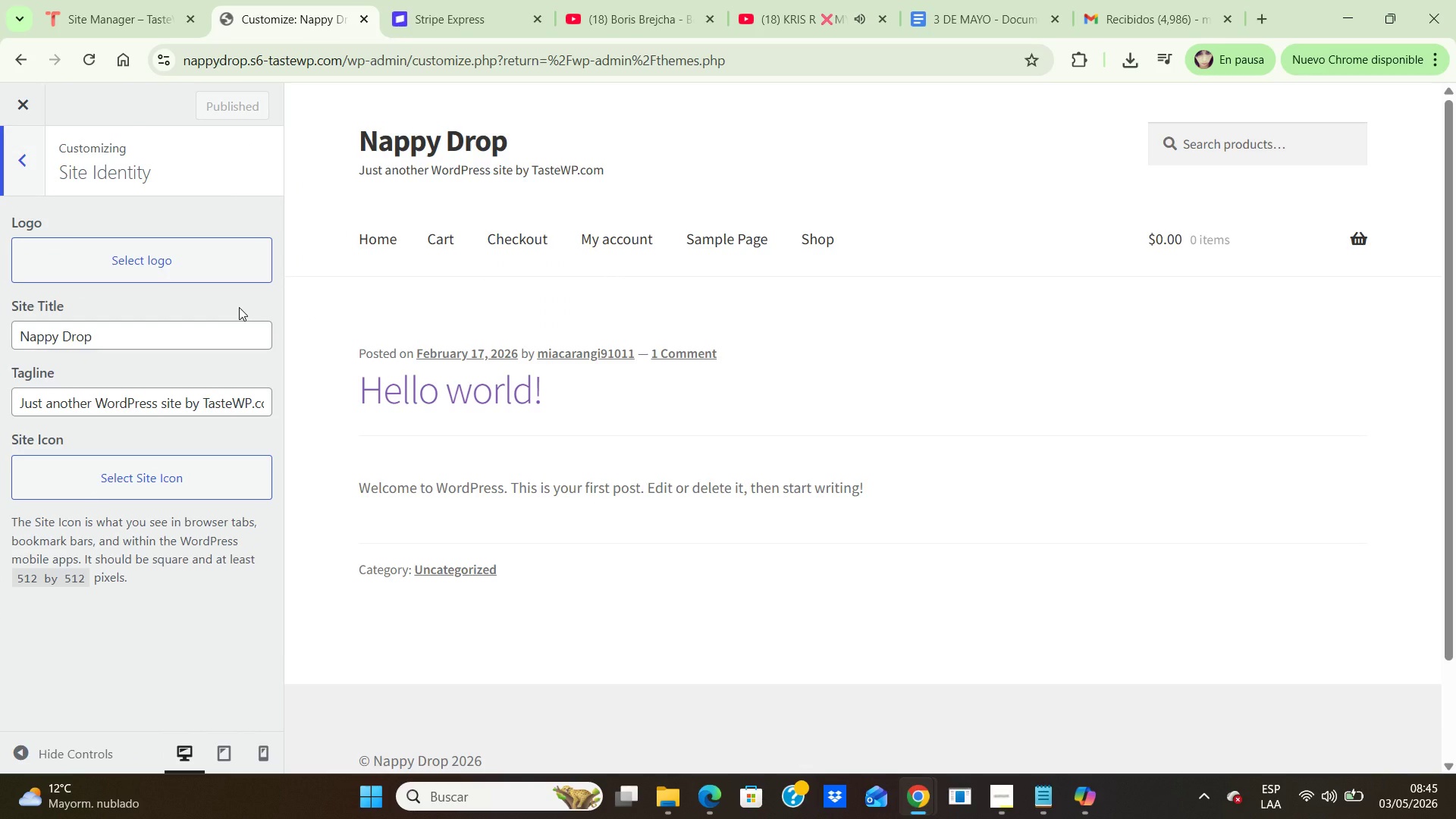 
wait(6.91)
 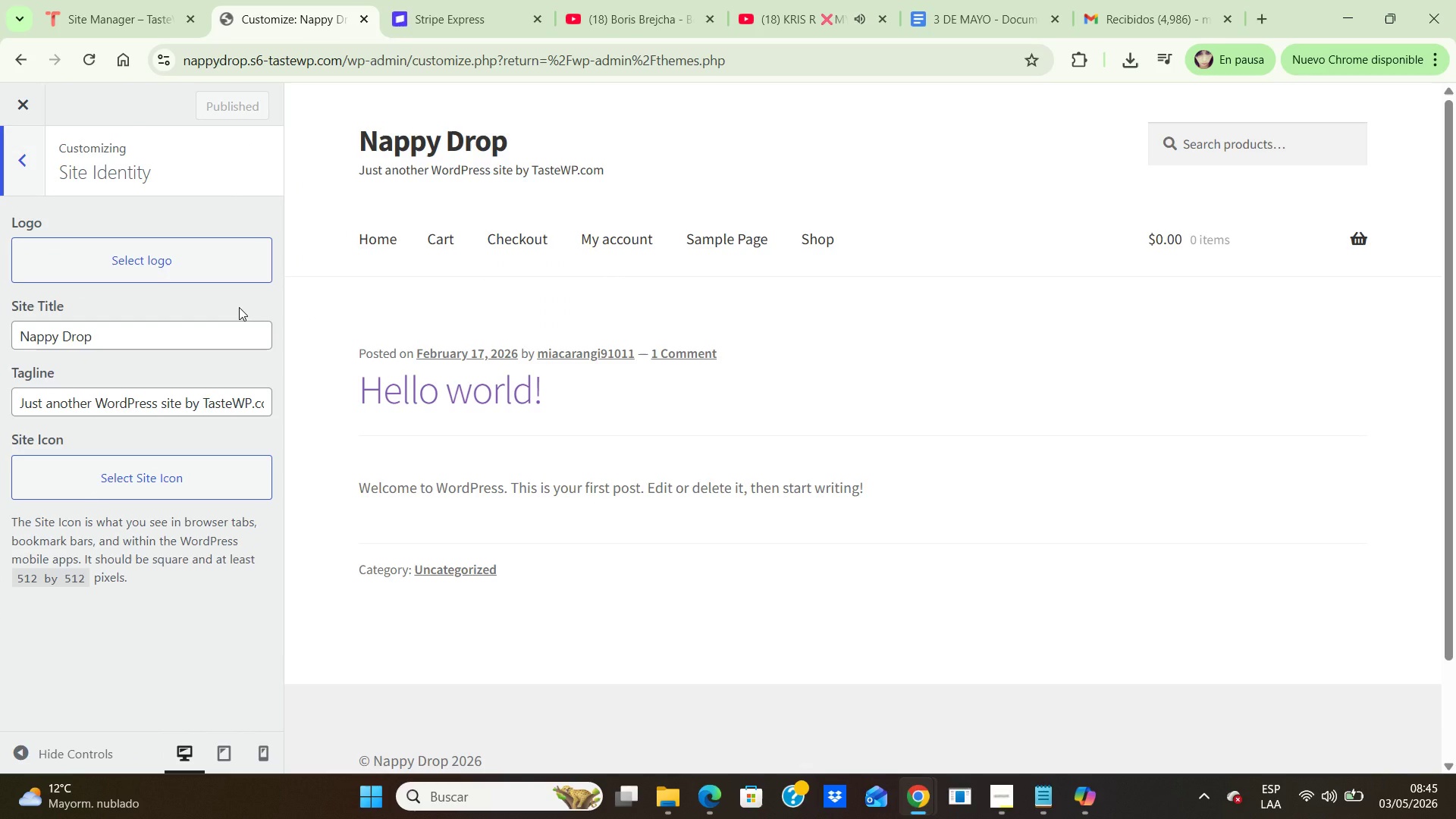 
left_click_drag(start_coordinate=[192, 341], to_coordinate=[9, 343])
 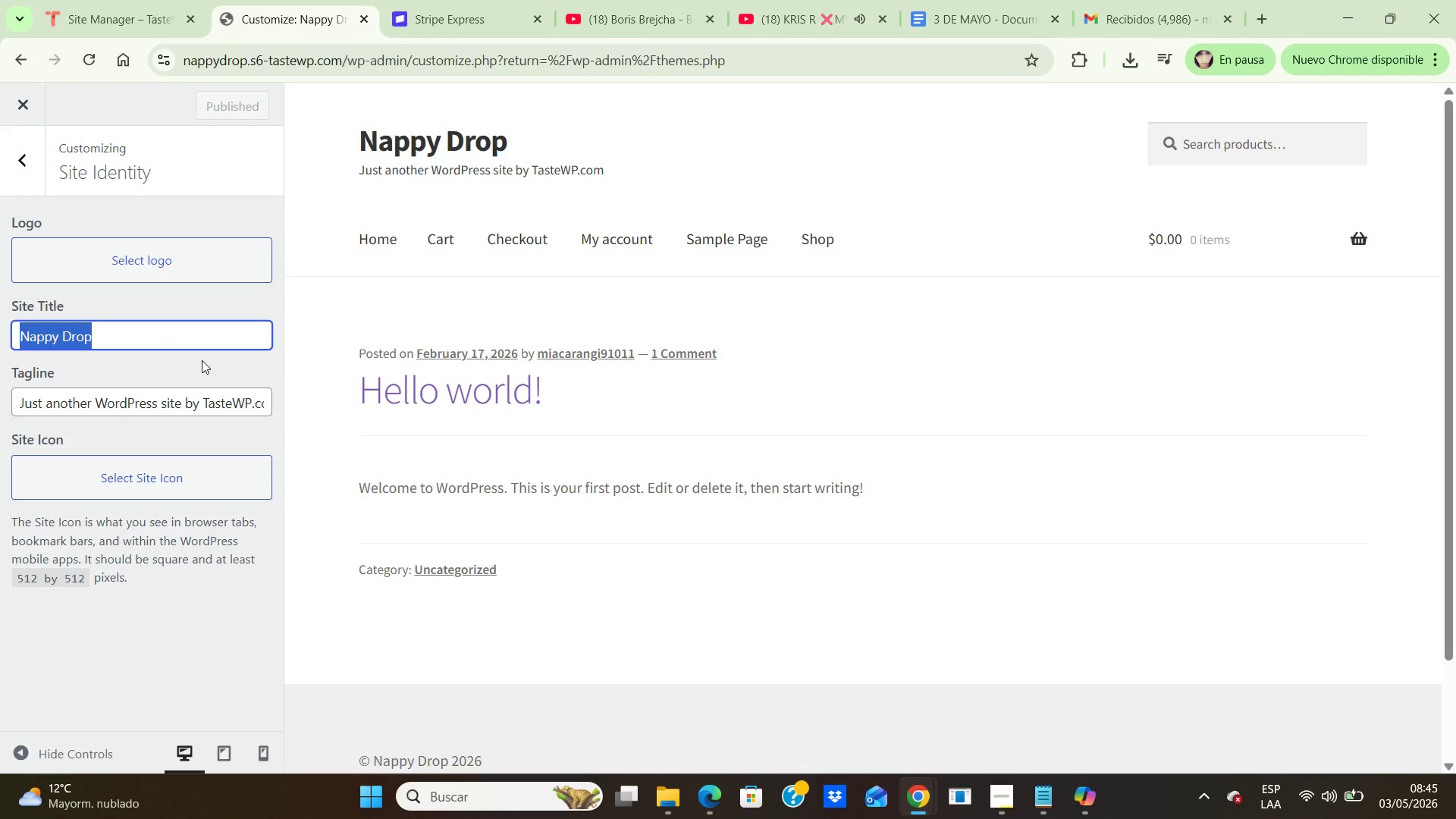 
key(Backspace)
 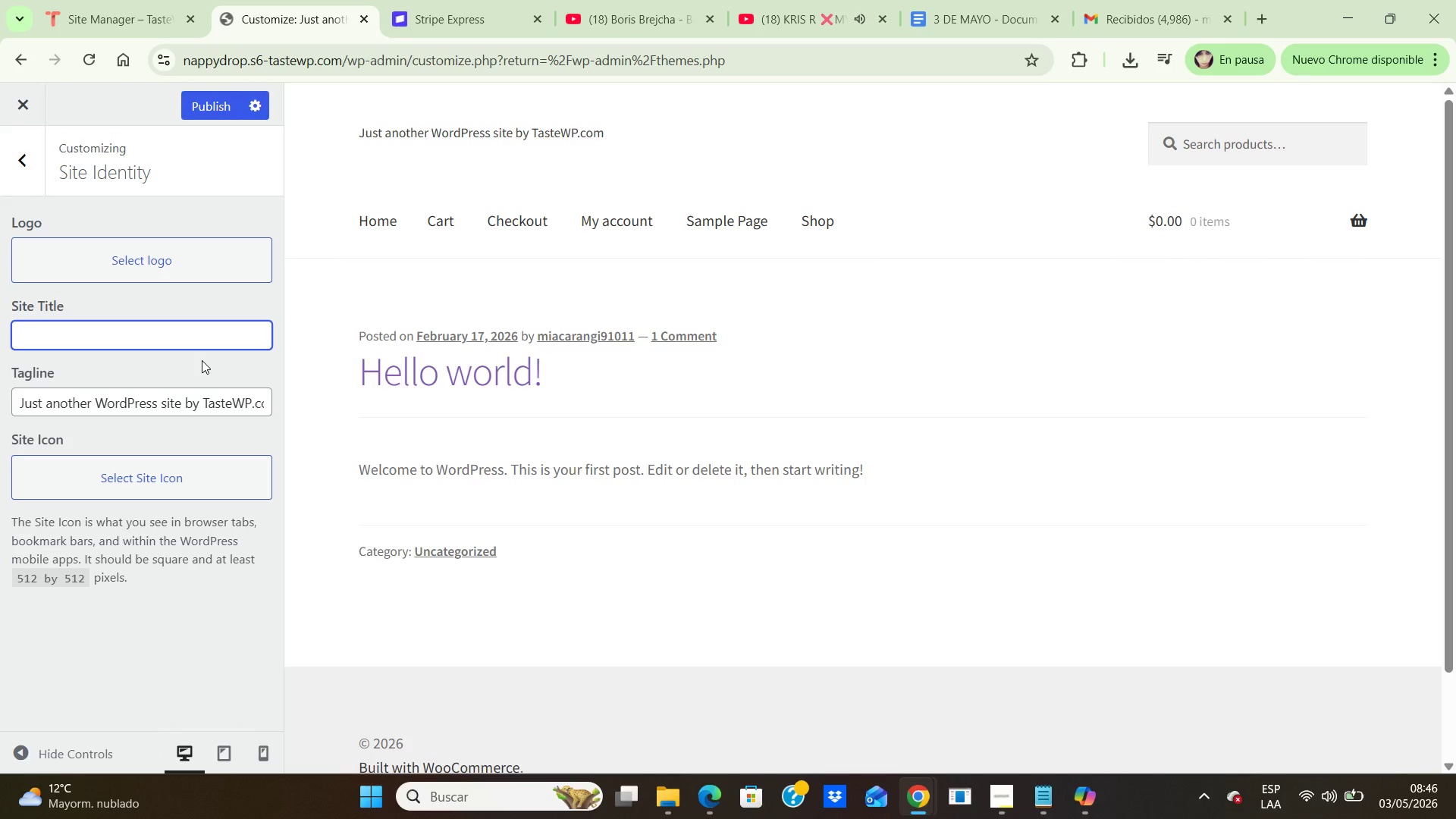 
wait(5.14)
 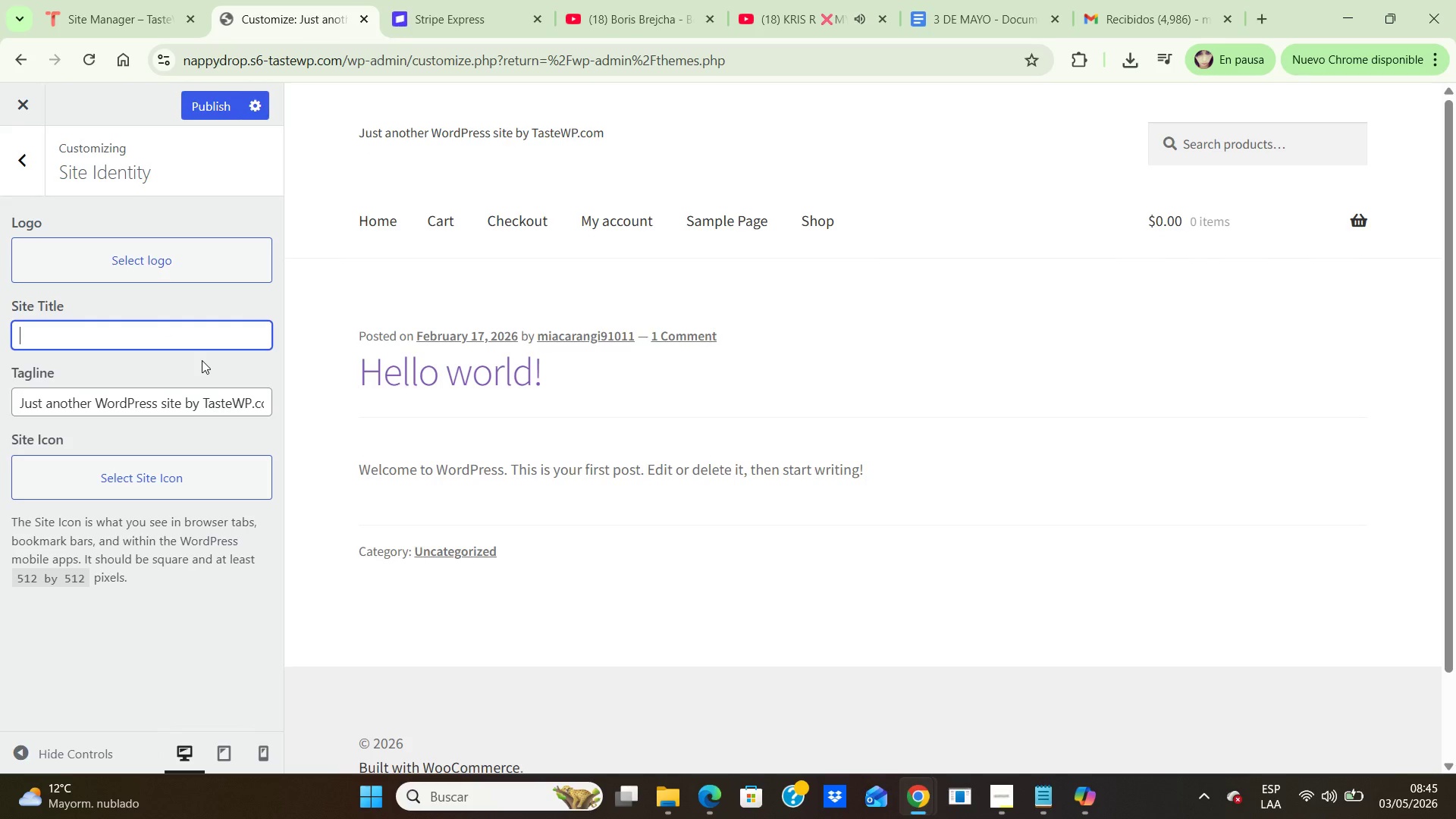 
left_click([996, 805])